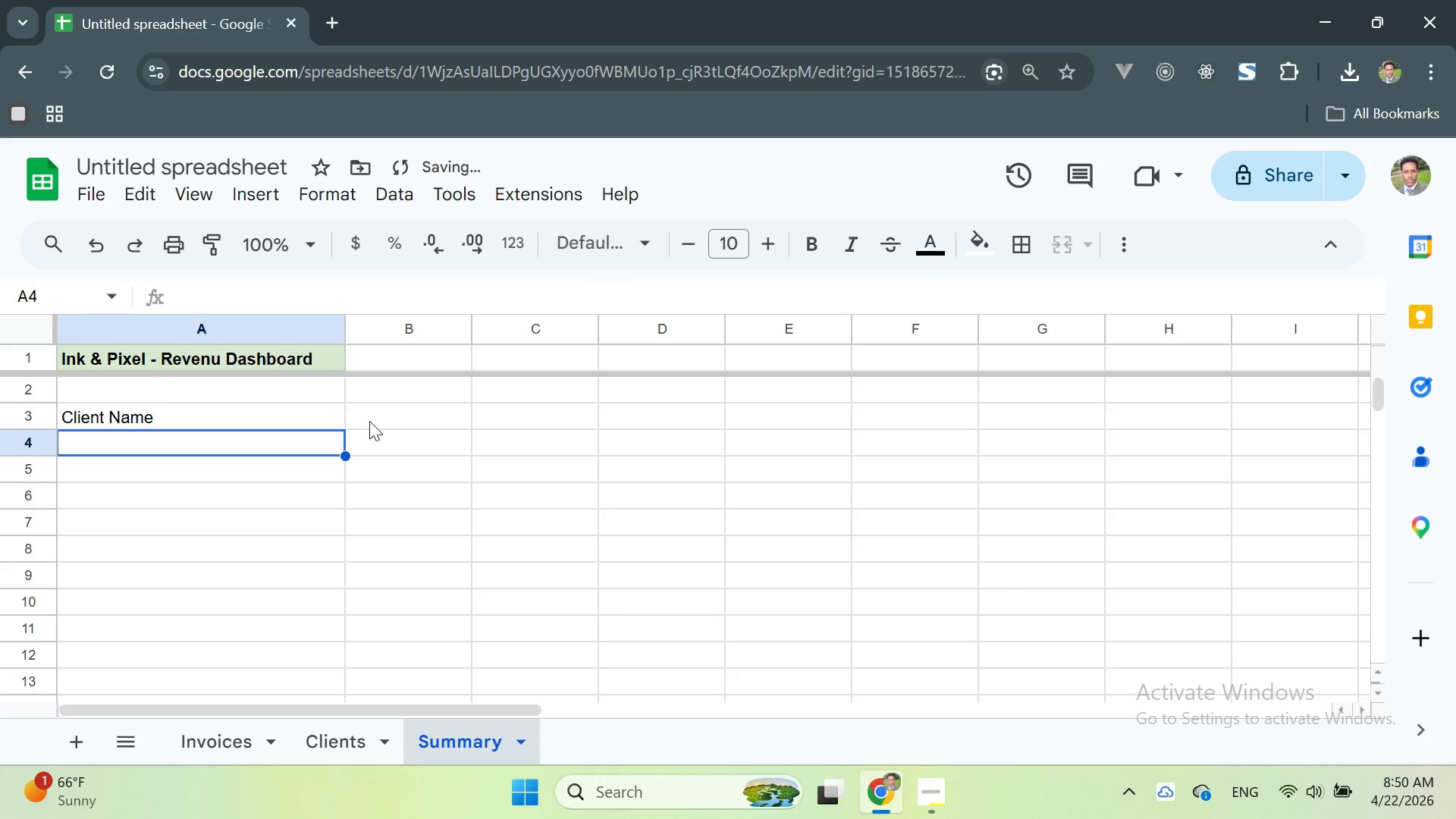 
double_click([369, 421])
 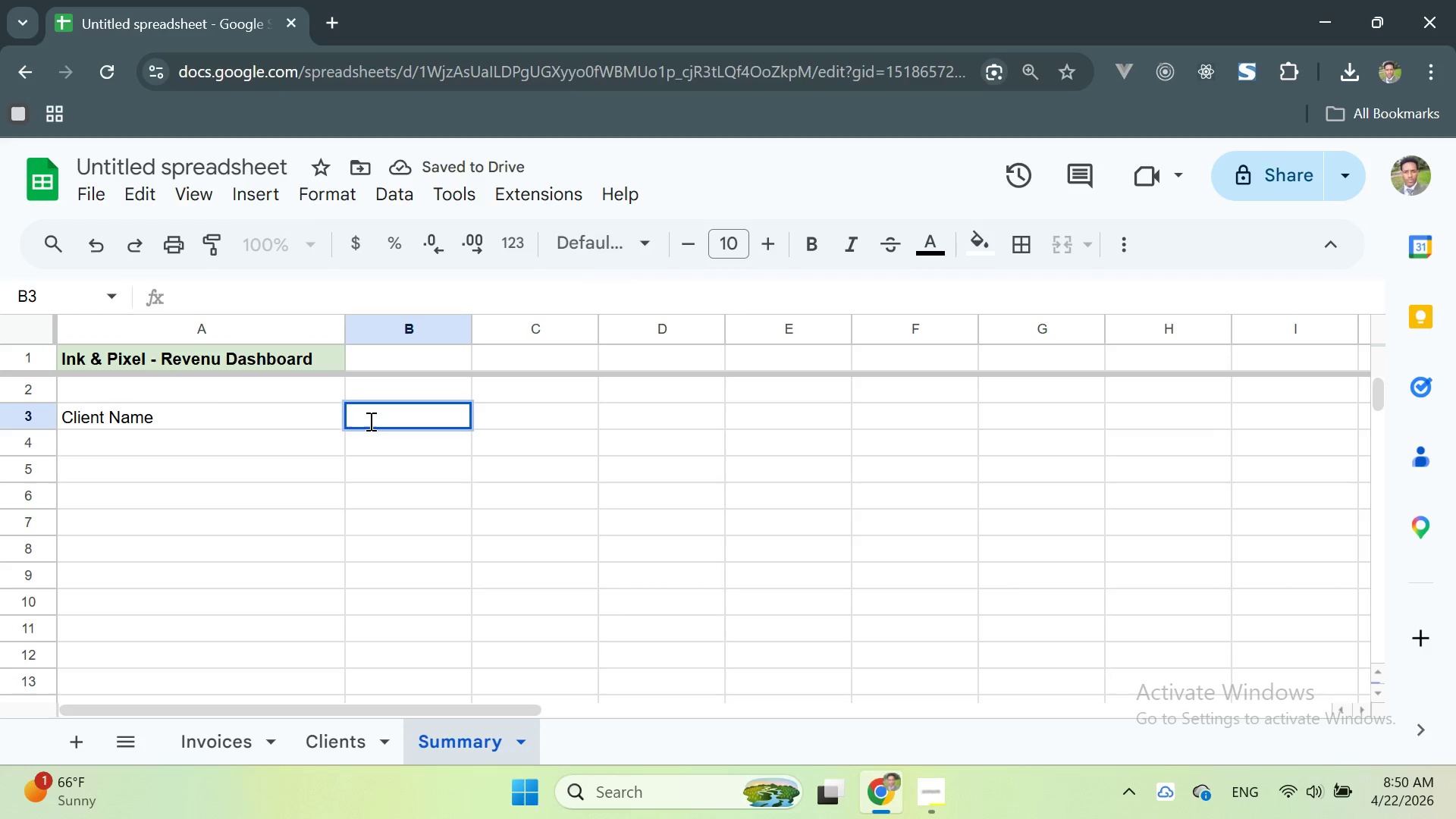 
triple_click([369, 421])
 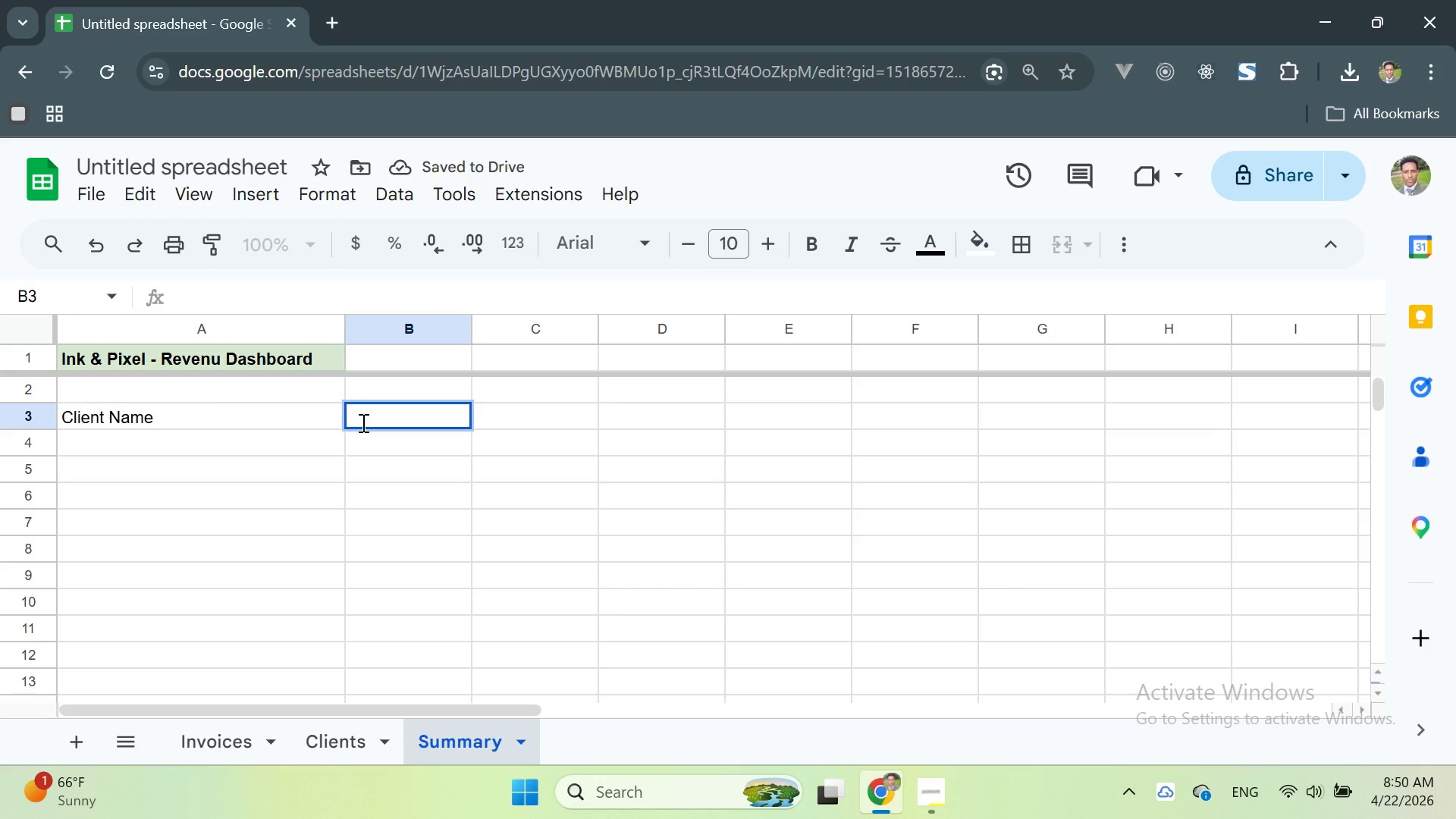 
type(Total Revenue)
 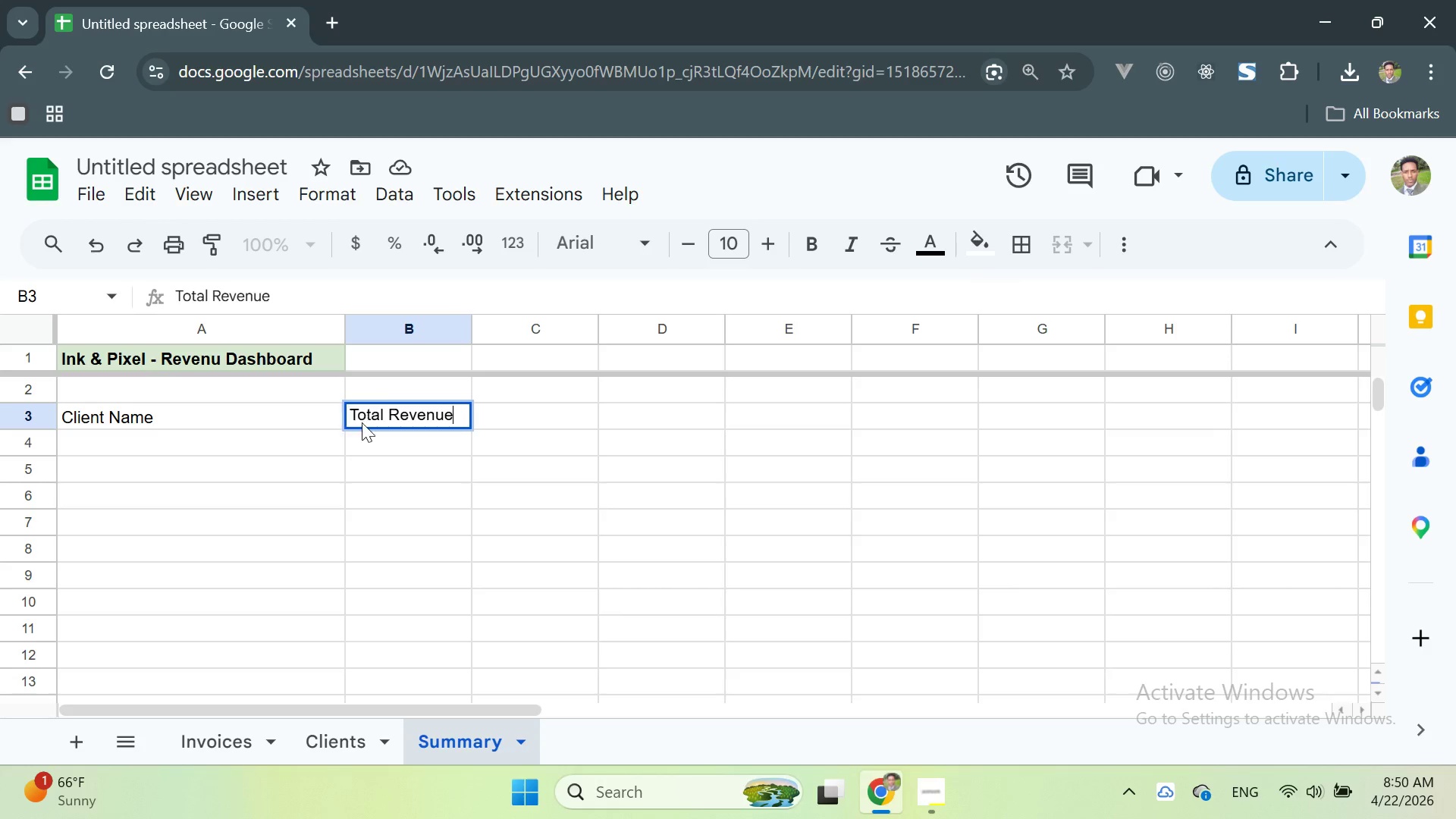 
key(Enter)
 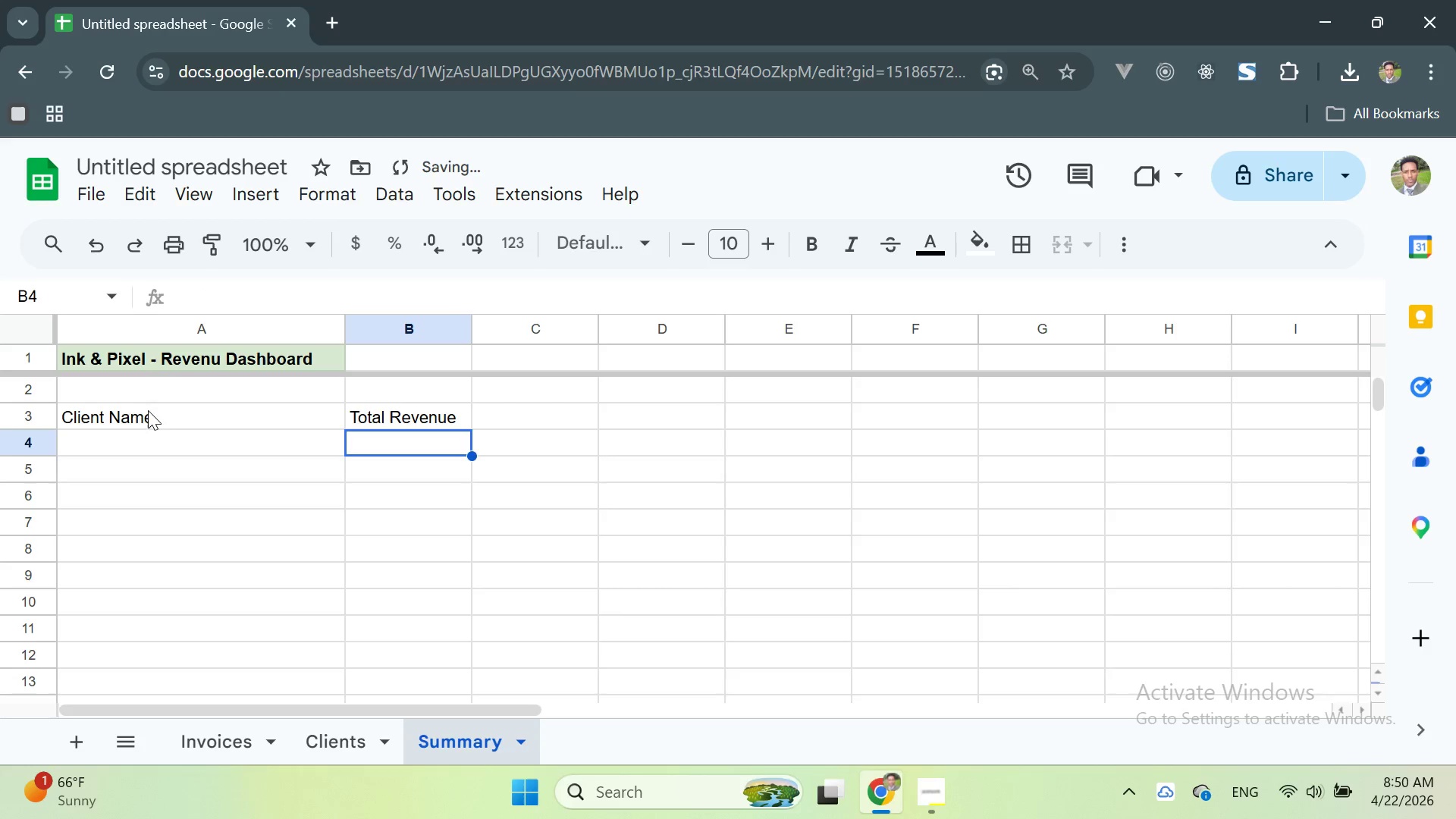 
left_click([111, 411])
 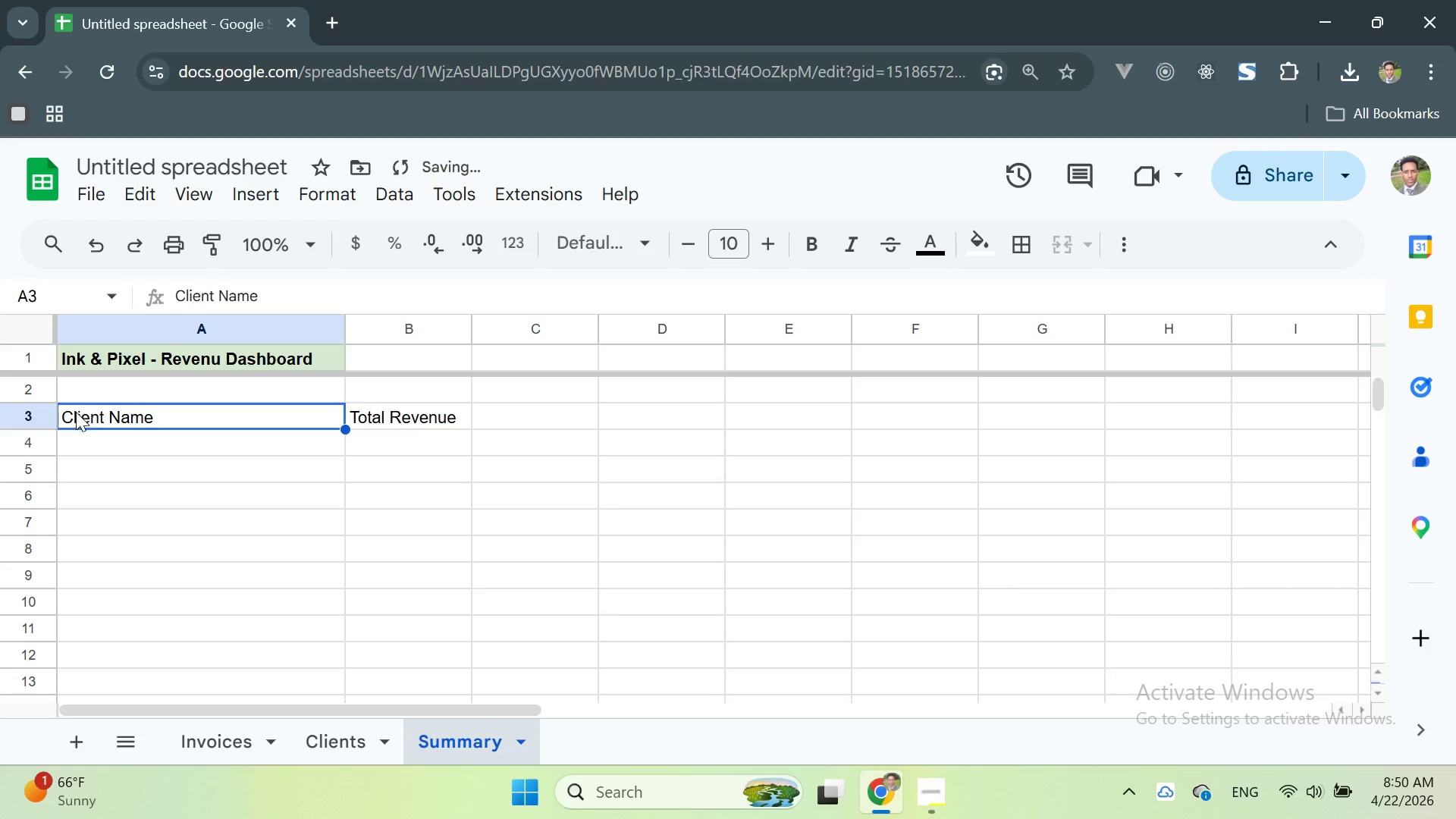 
left_click_drag(start_coordinate=[68, 413], to_coordinate=[447, 415])
 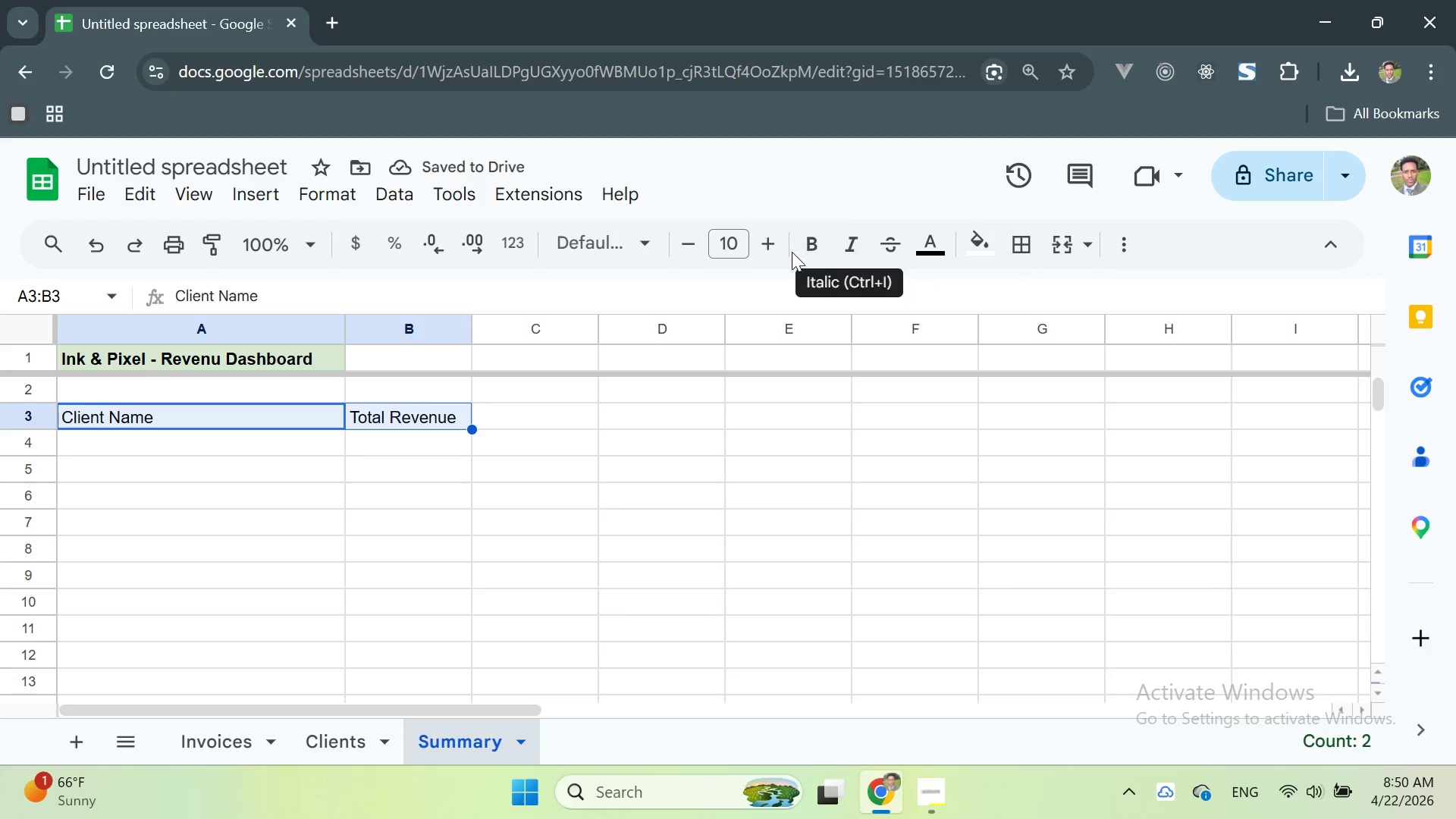 
left_click([826, 243])
 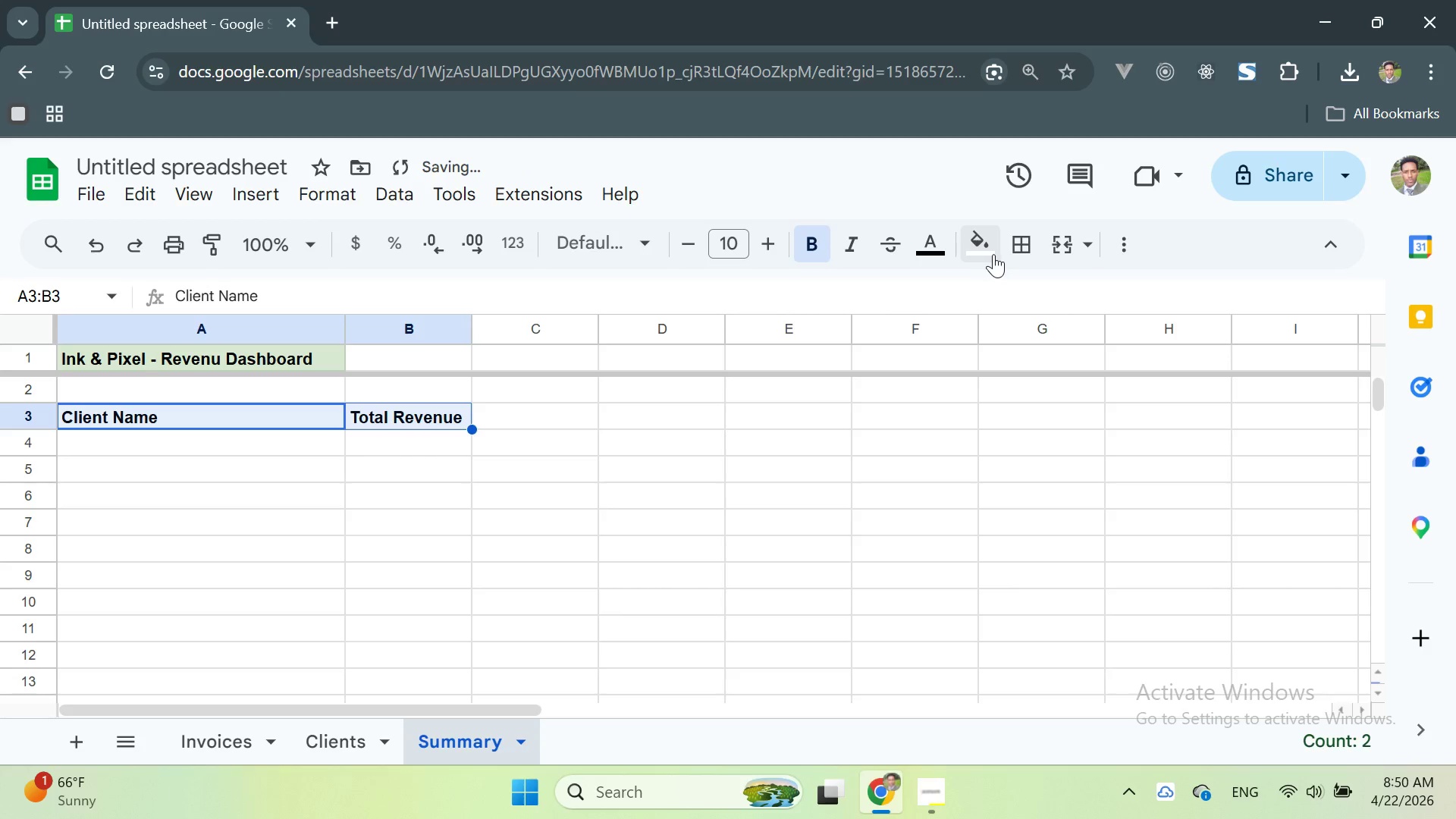 
left_click([993, 254])
 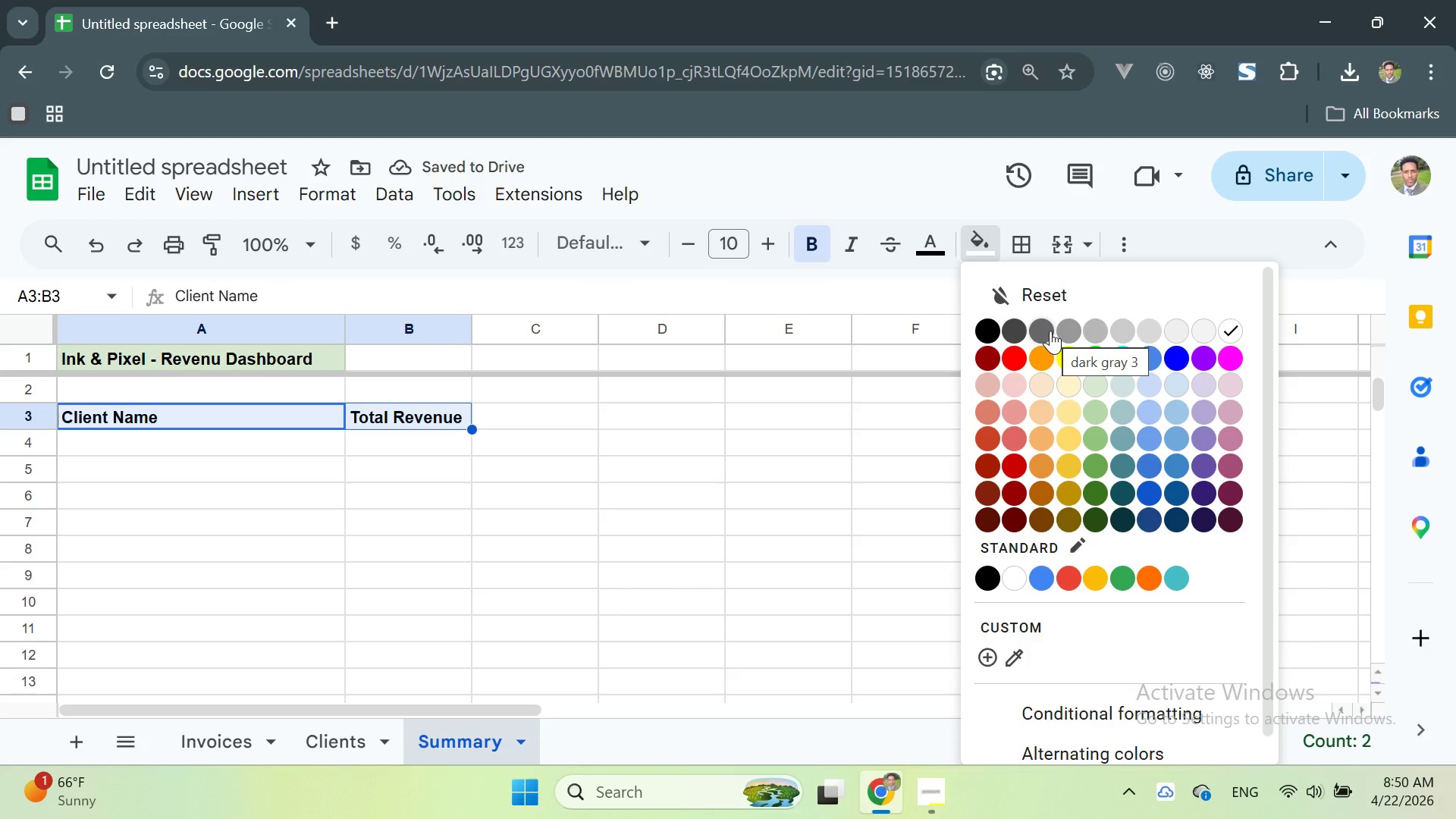 
left_click([667, 411])
 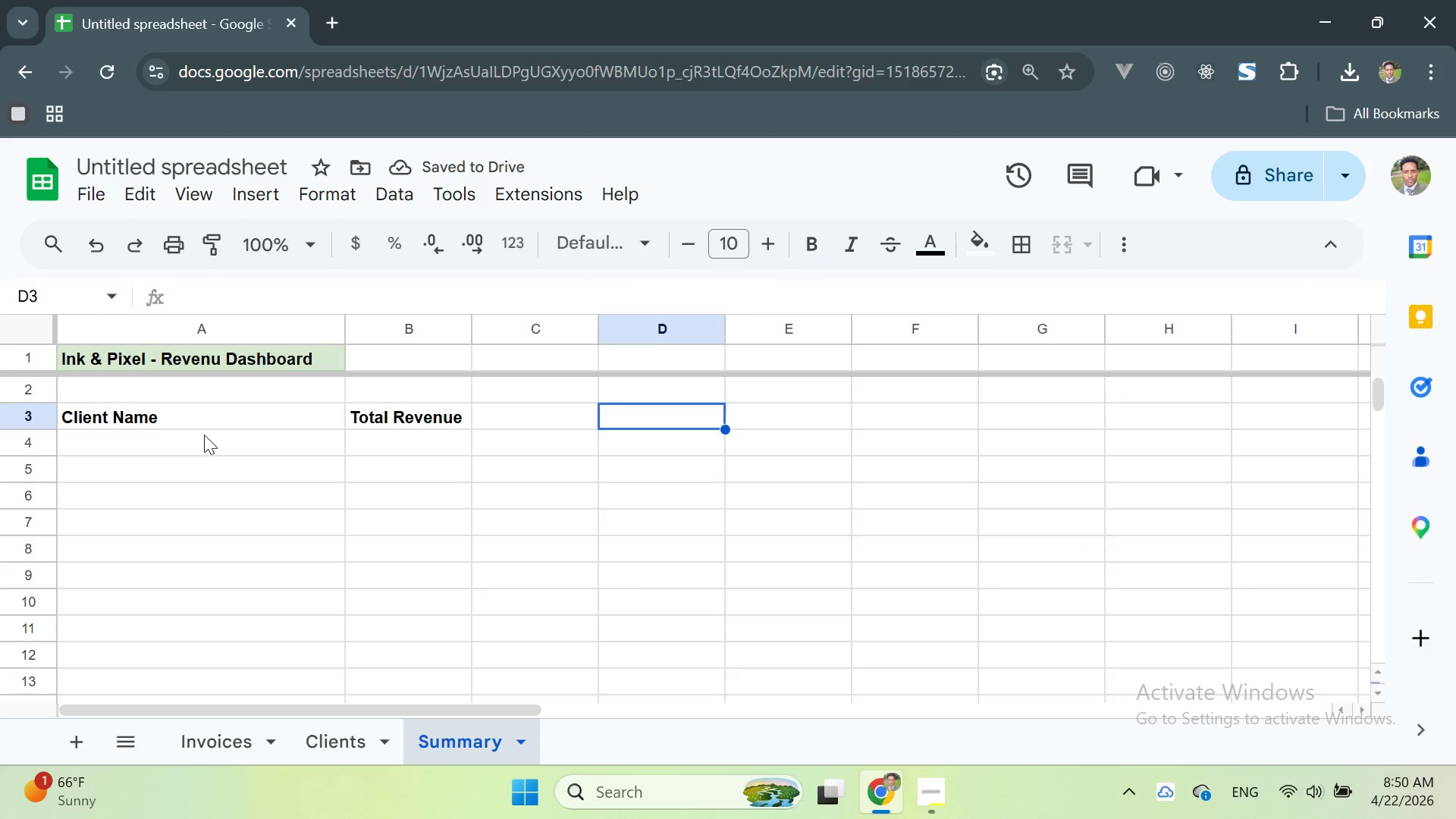 
left_click([194, 437])
 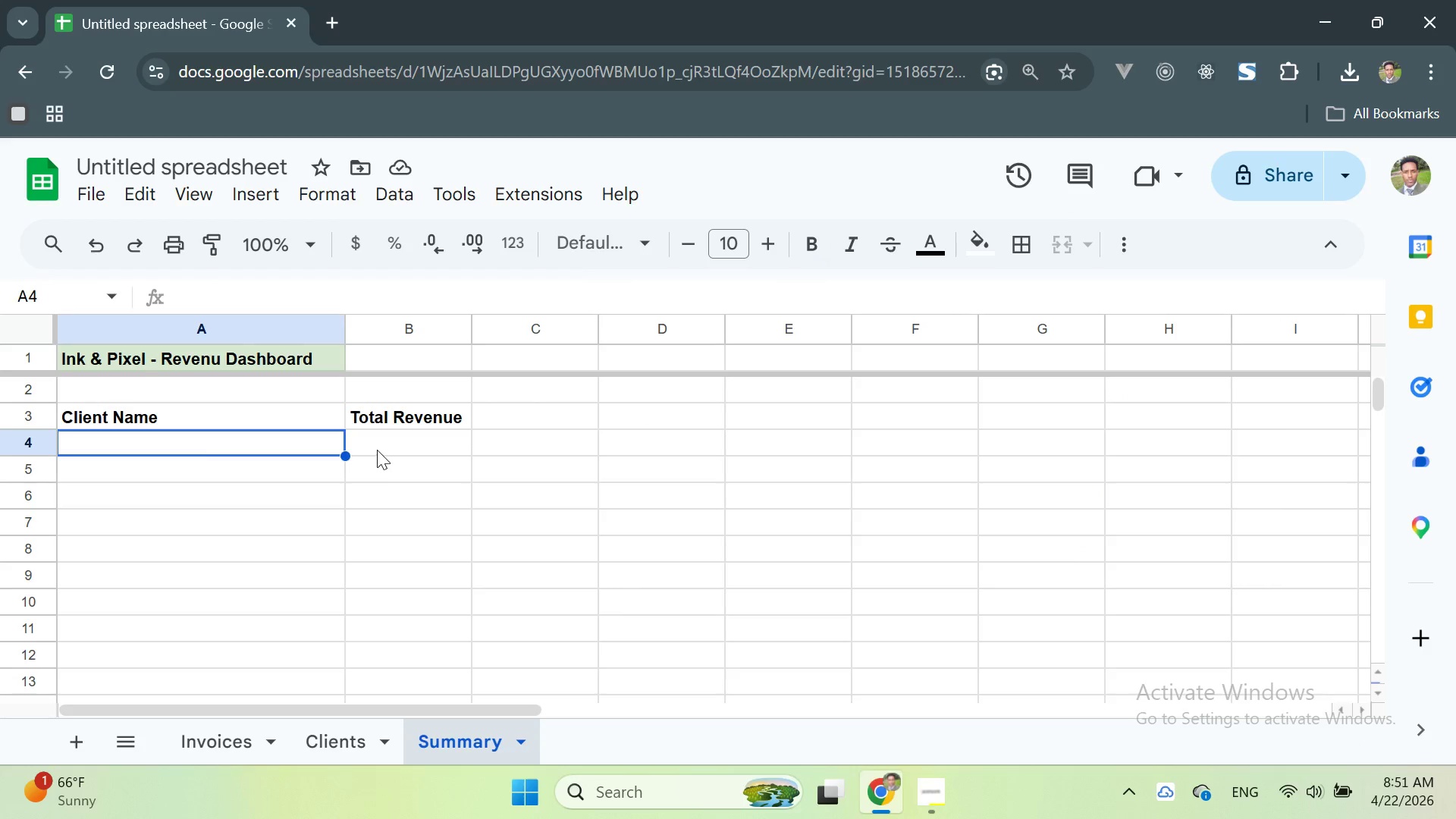 
wait(9.89)
 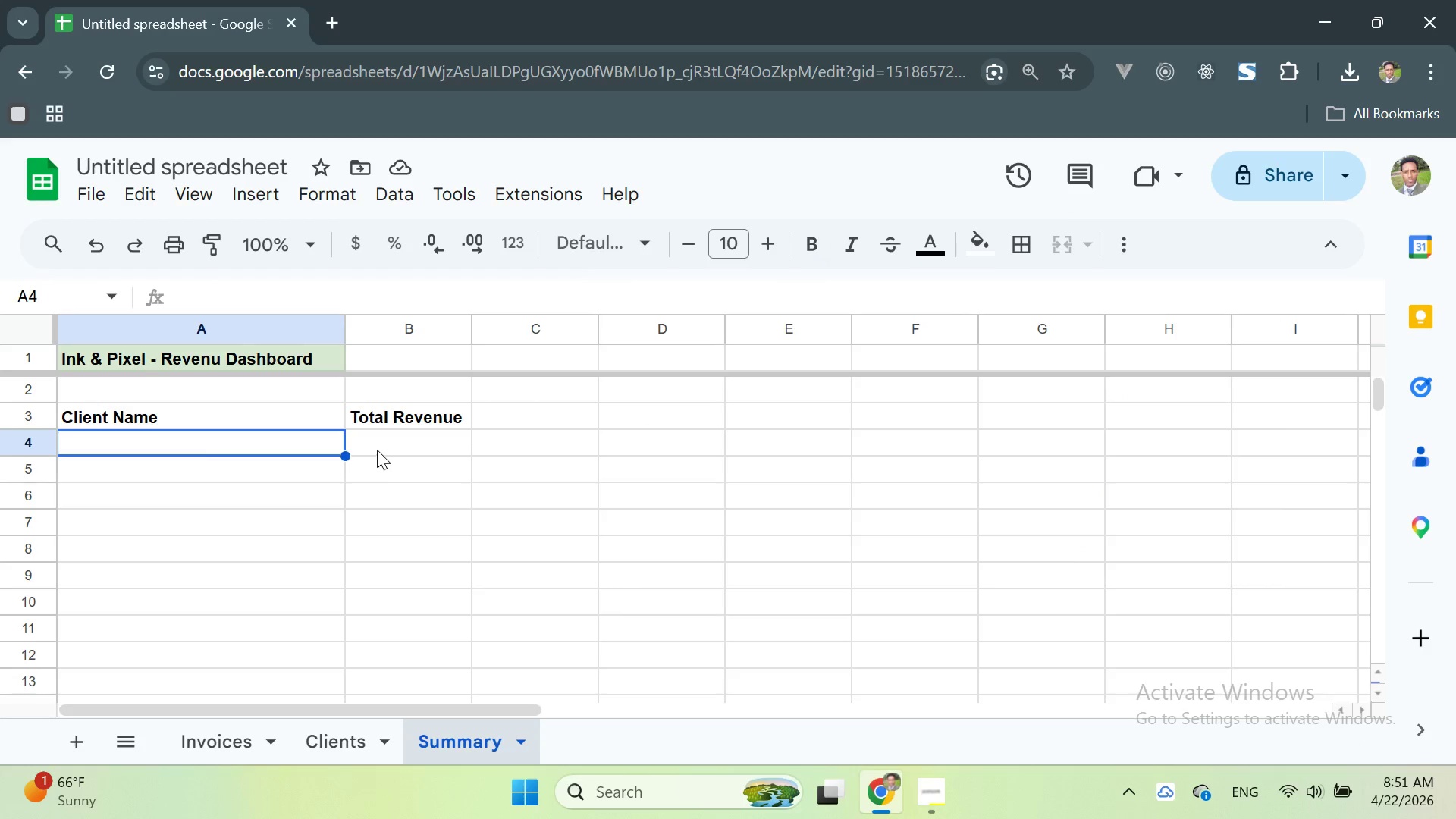 
left_click([189, 472])
 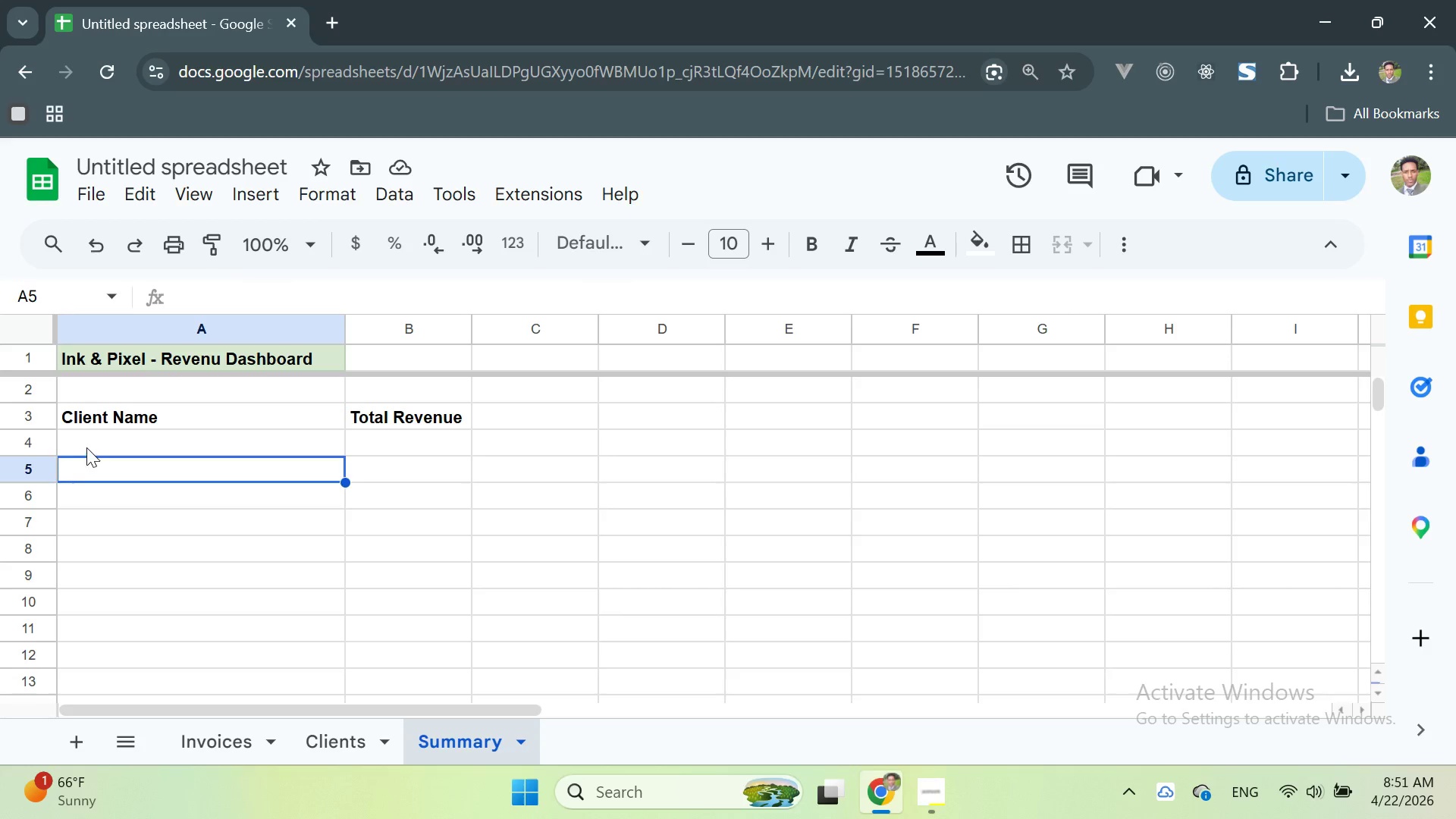 
left_click([86, 447])
 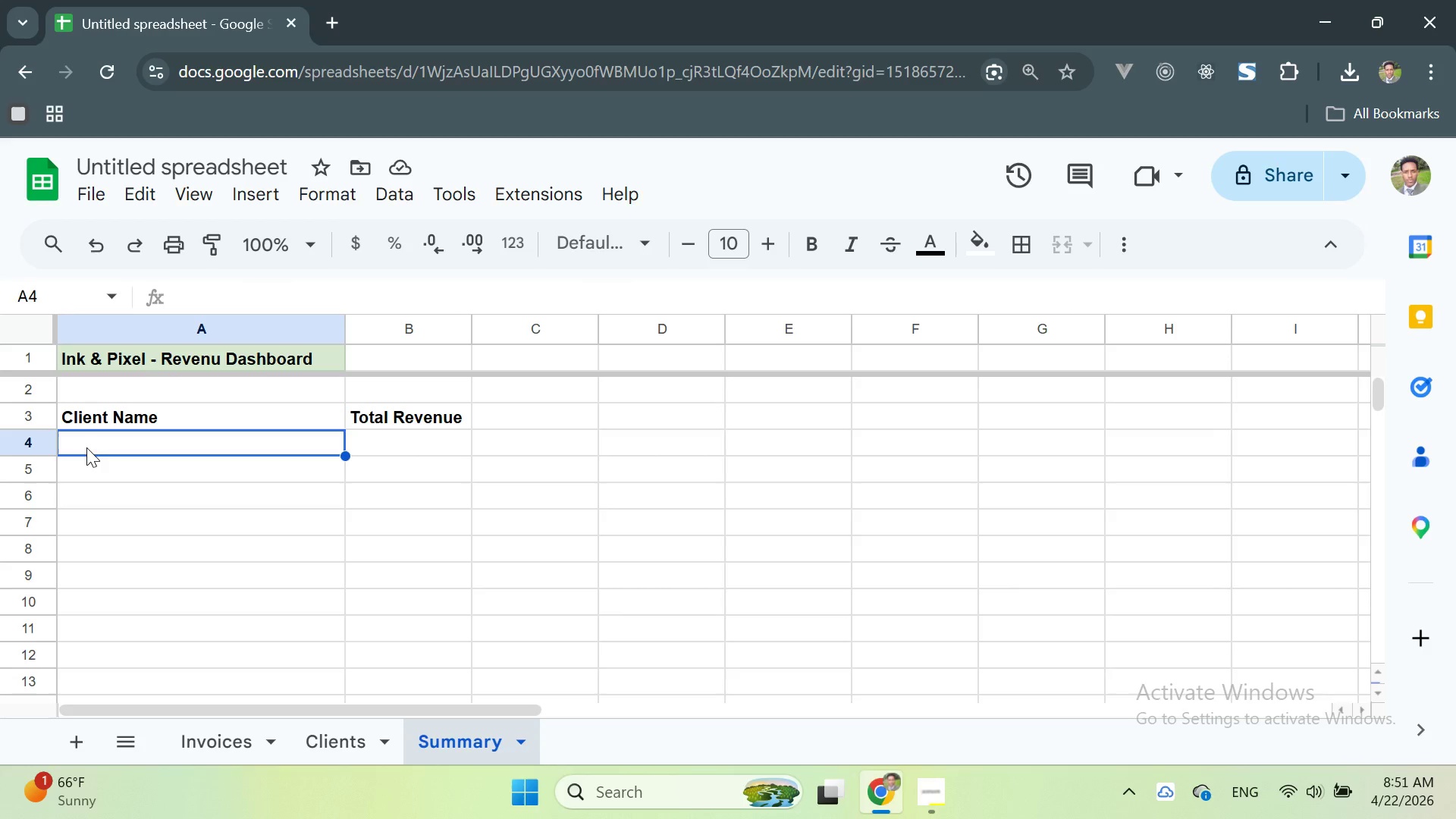 
double_click([86, 447])
 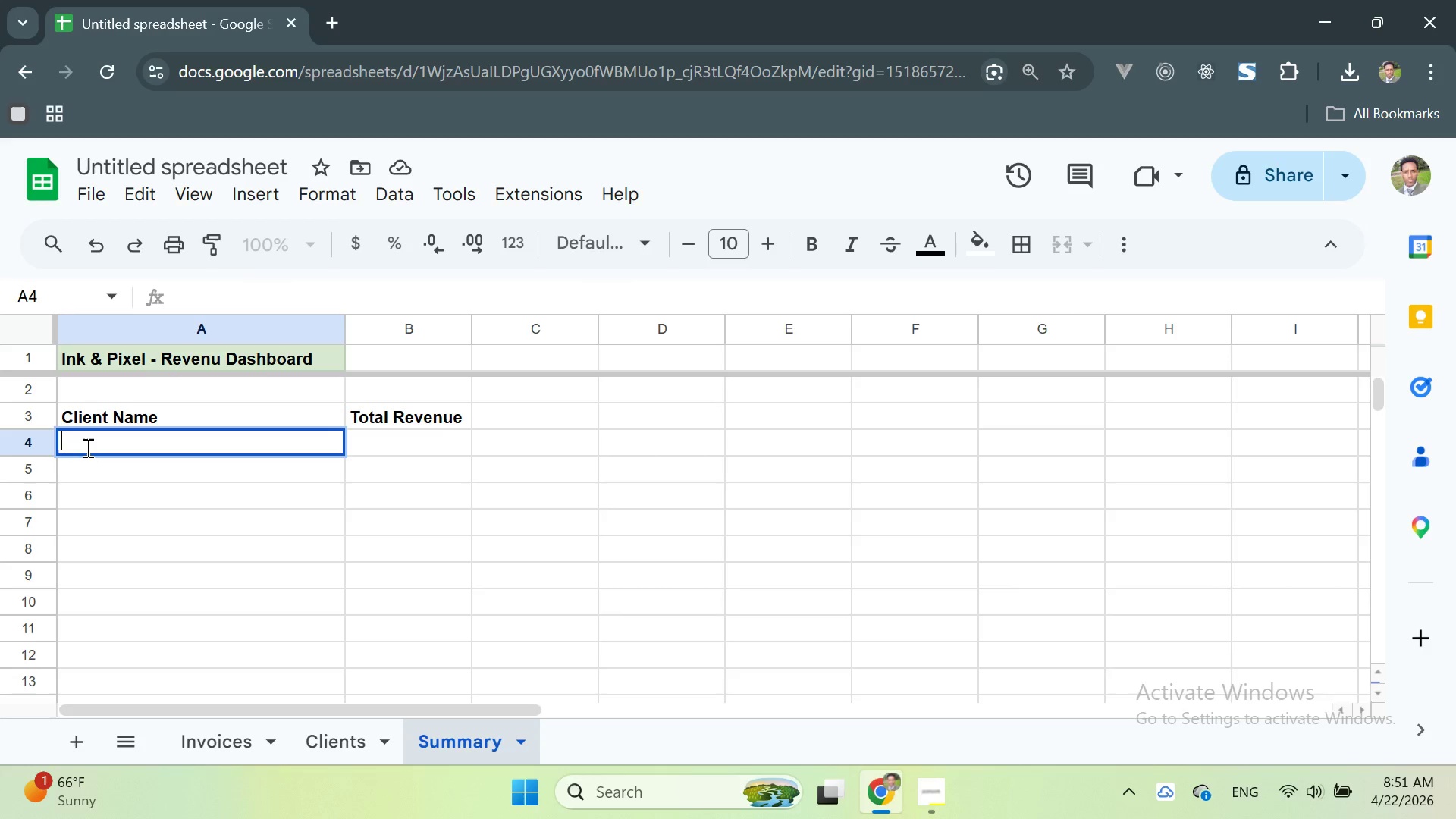 
type(=UN)
 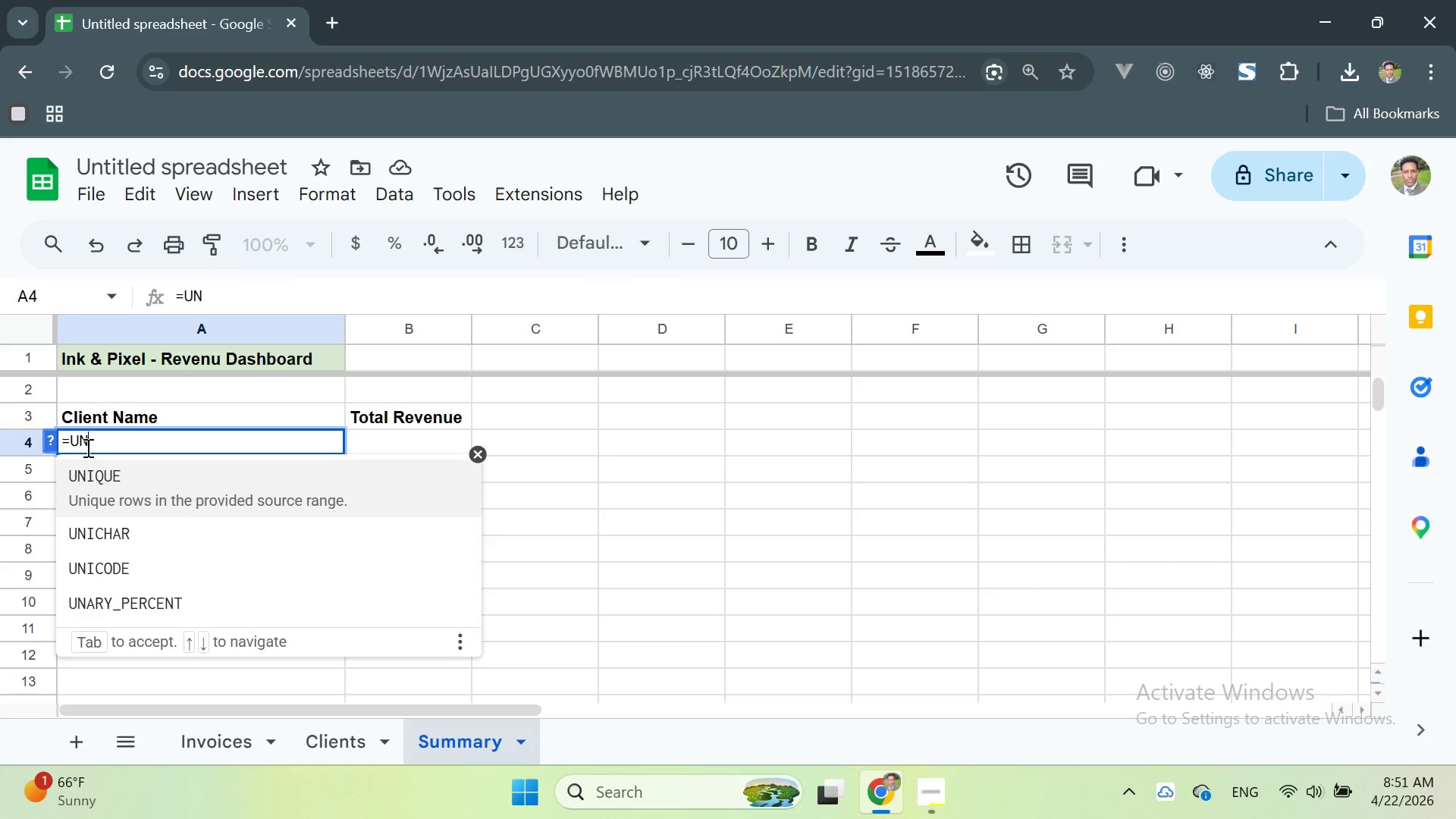 
key(Enter)
 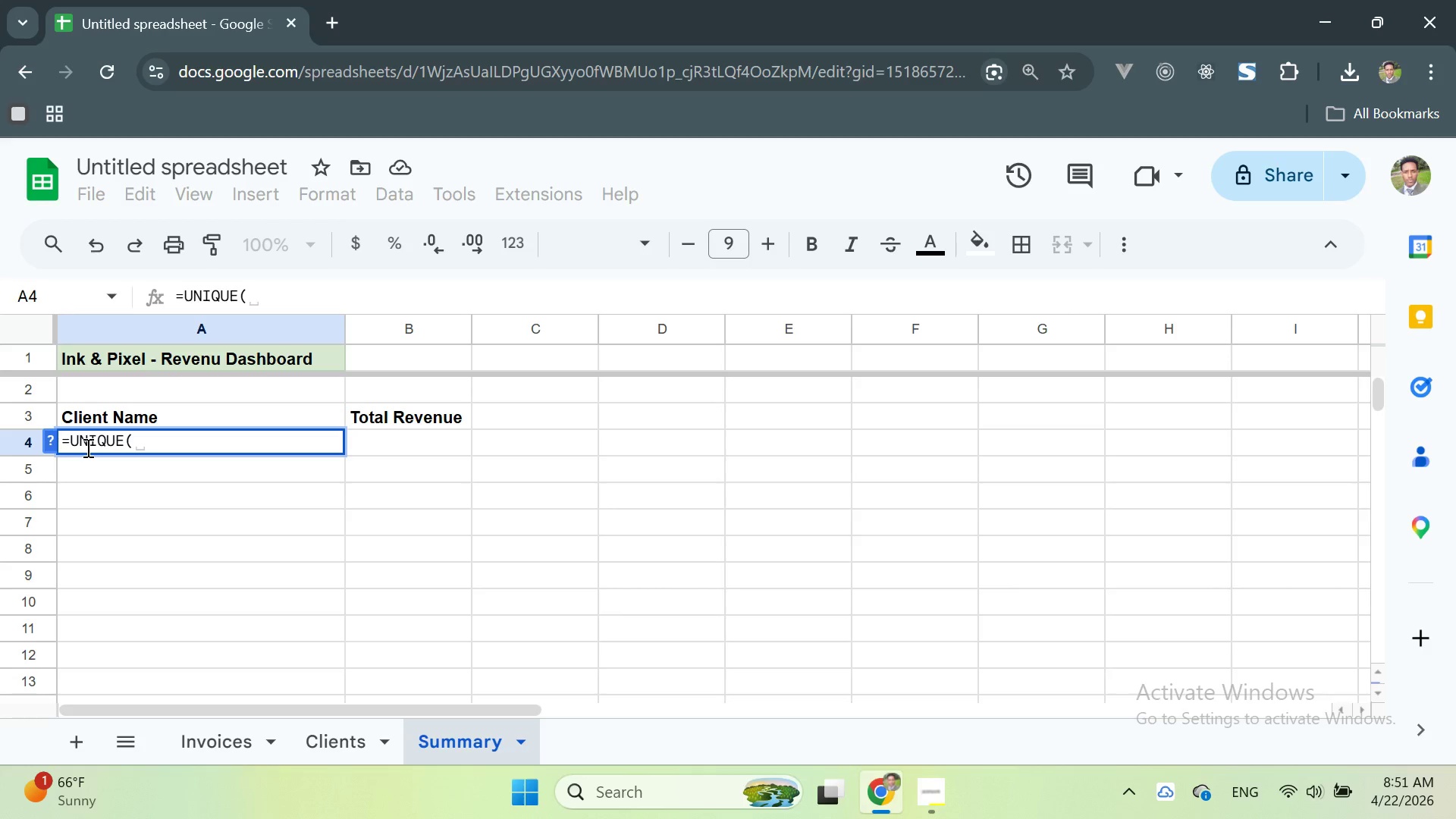 
type(Invoicees)
key(Backspace)
key(Backspace)
type(s)
 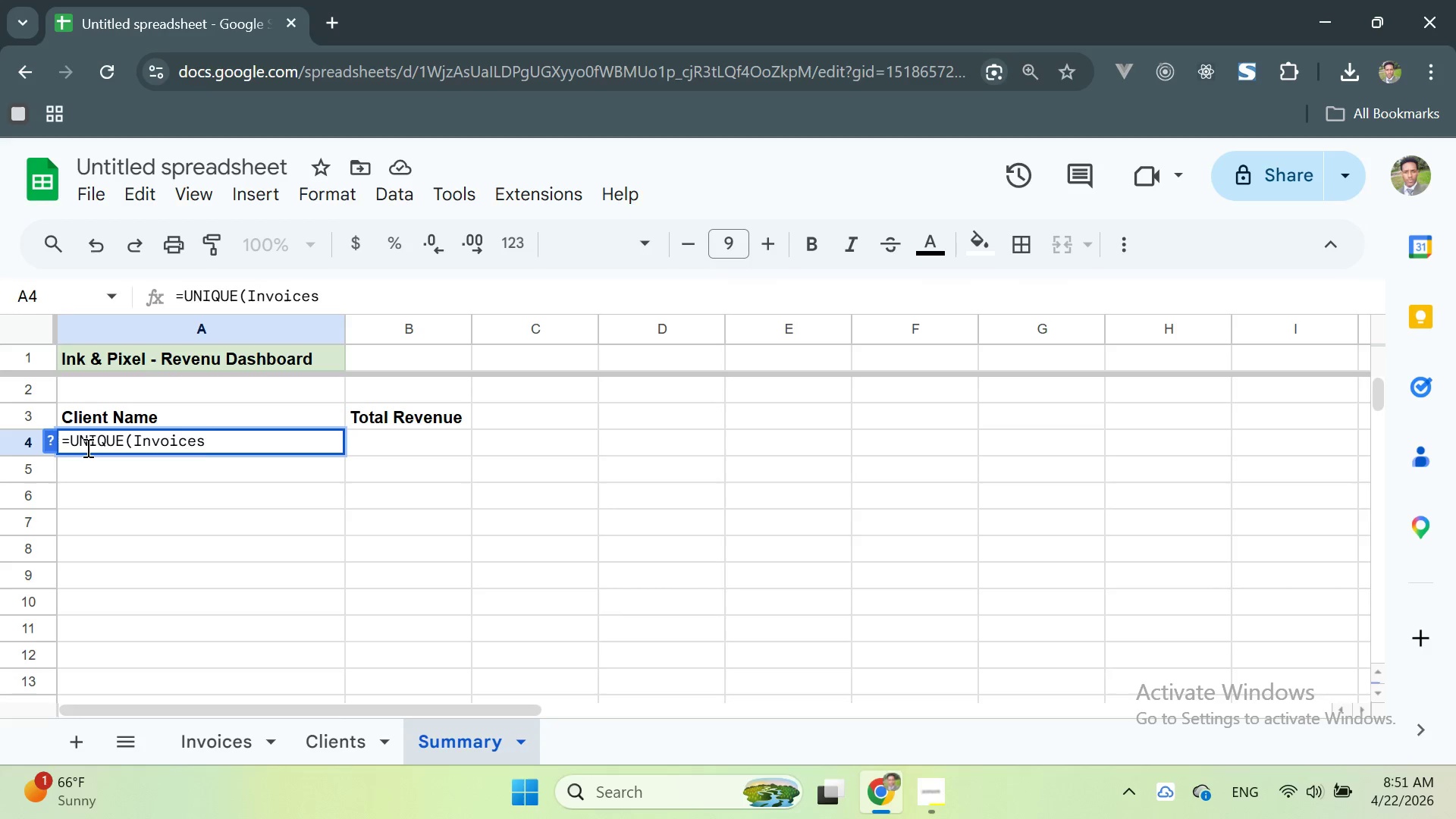 
key(Shift+1)
 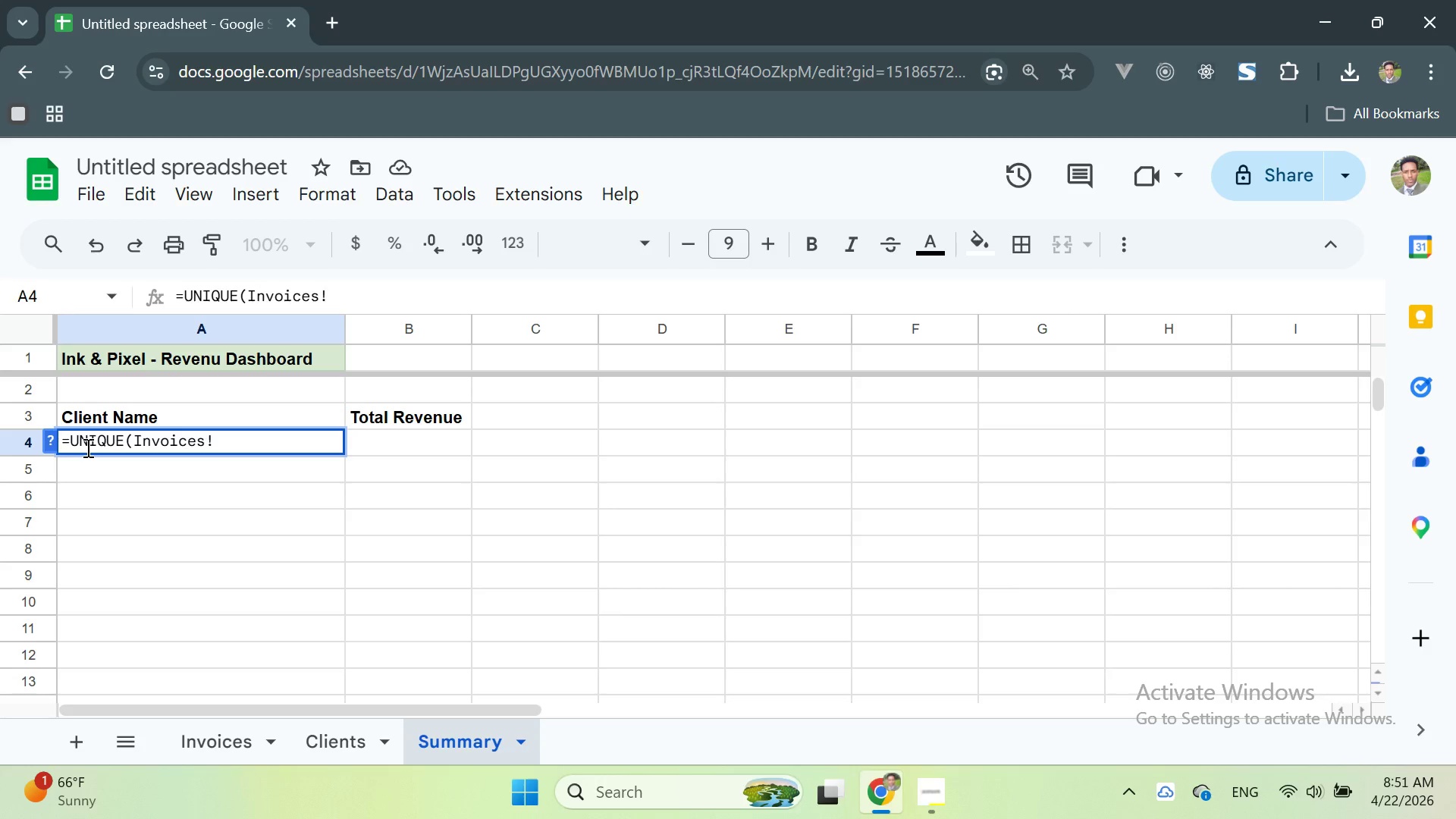 
key(CapsLock)
 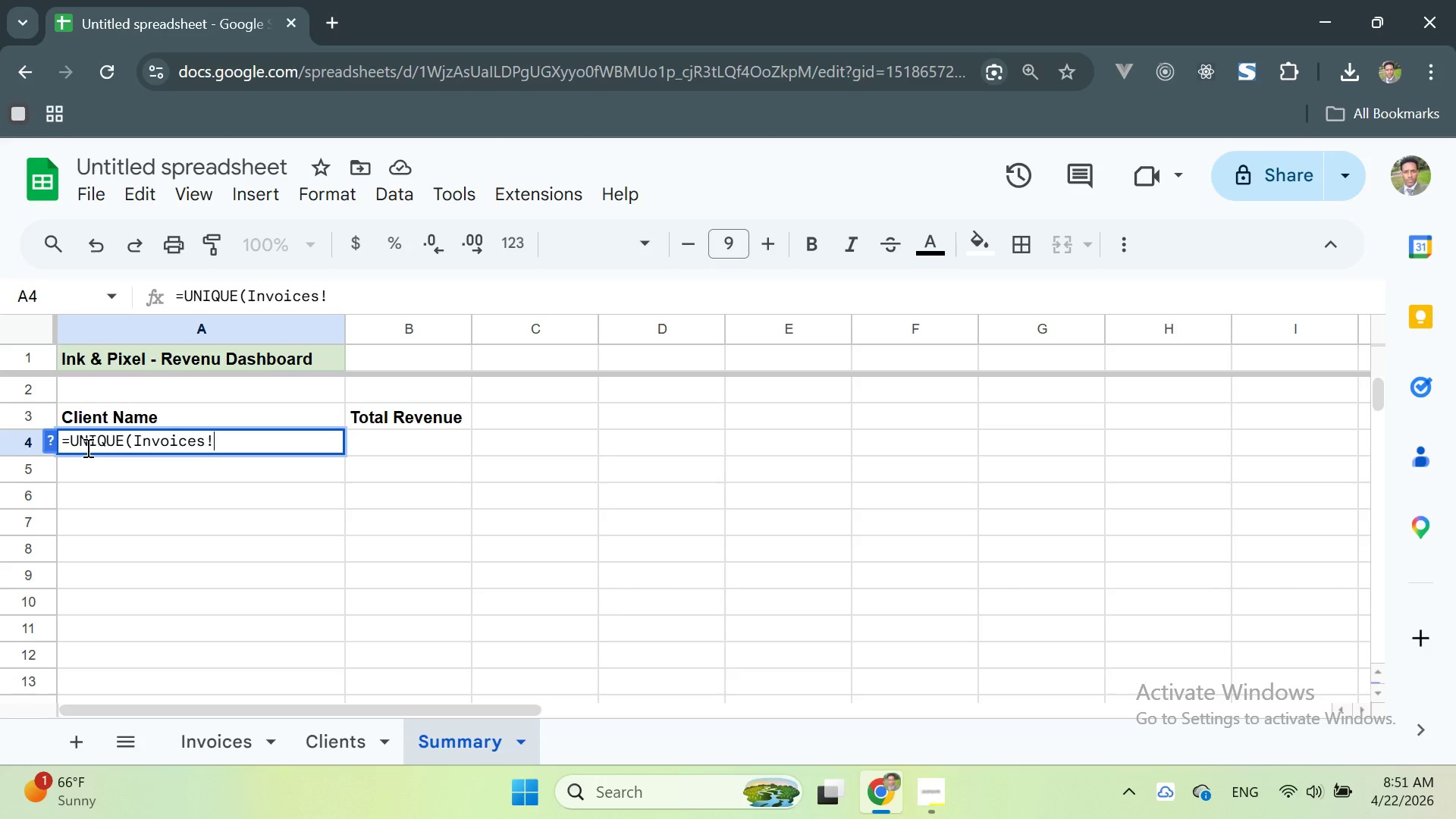 
key(B)
 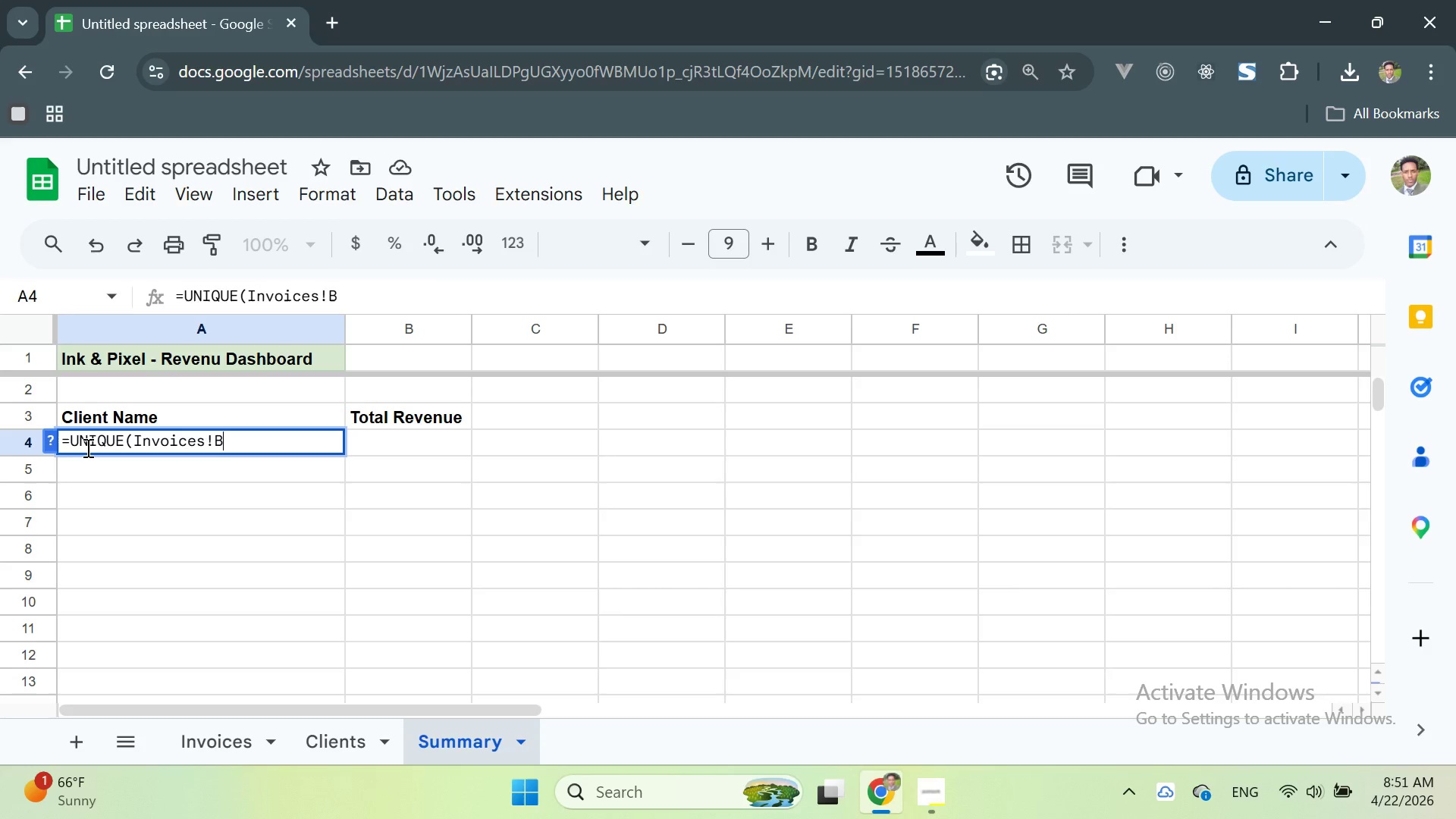 
key(Shift+Semicolon)
 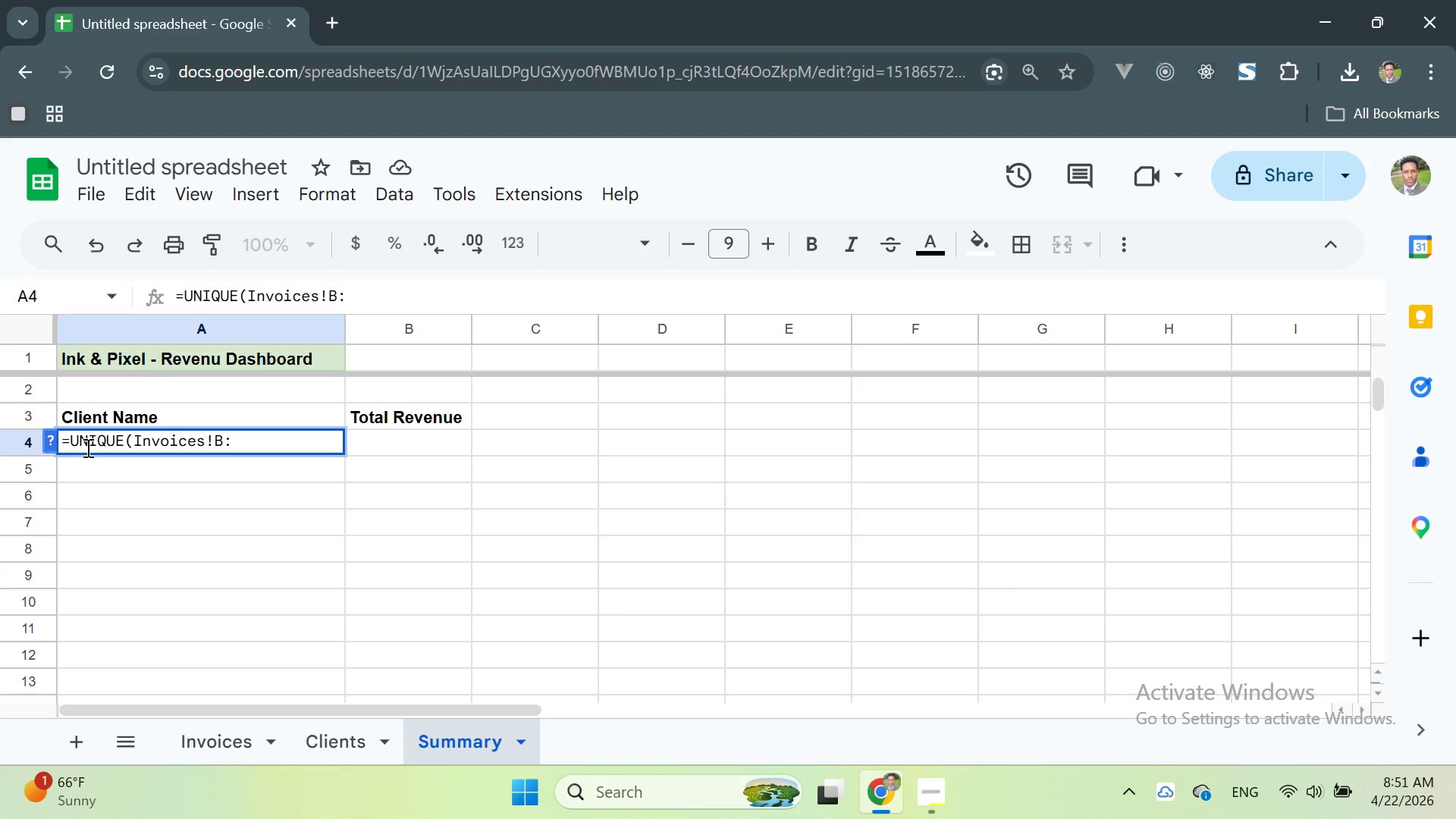 
key(Backspace)
 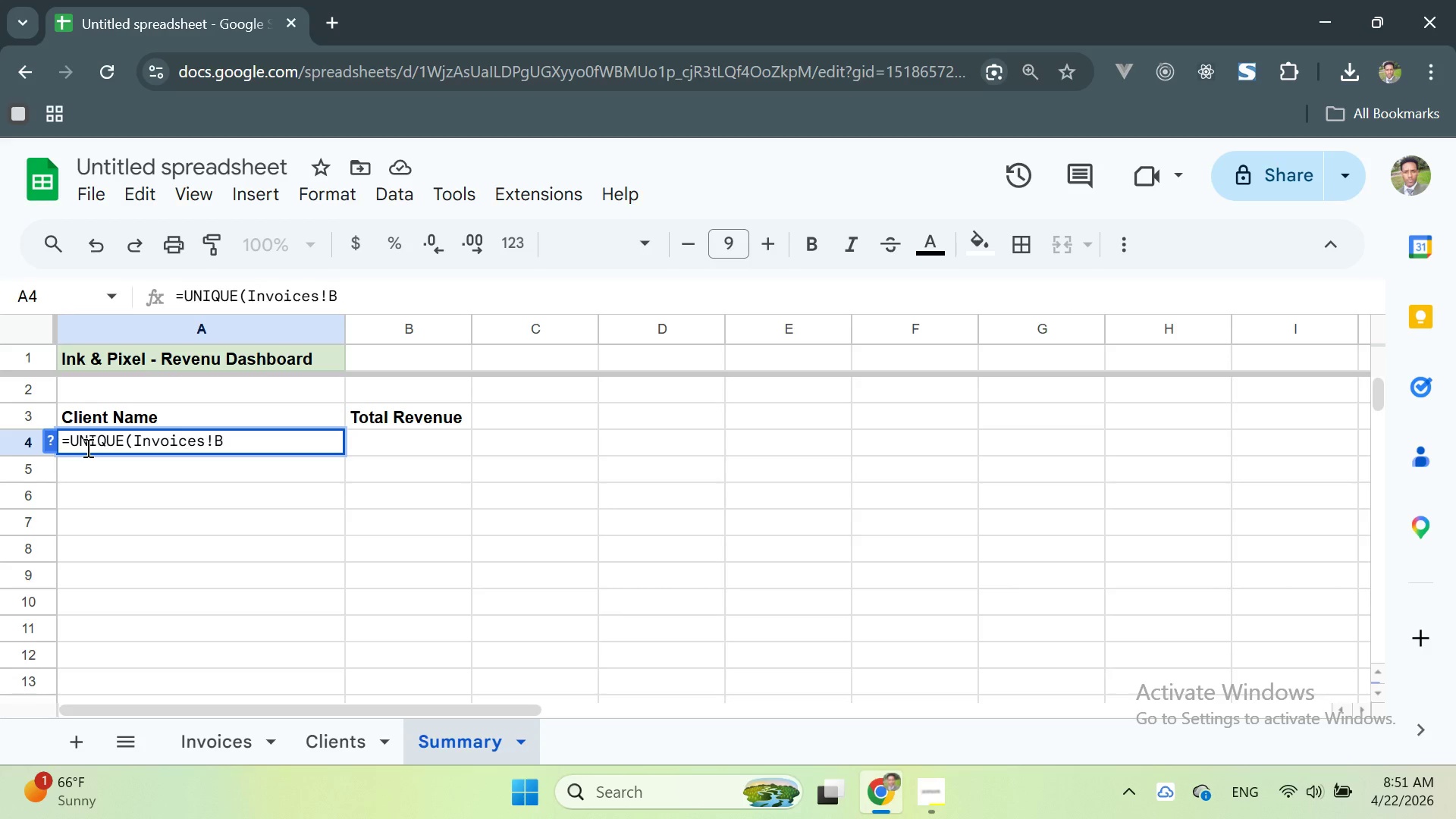 
key(2)
 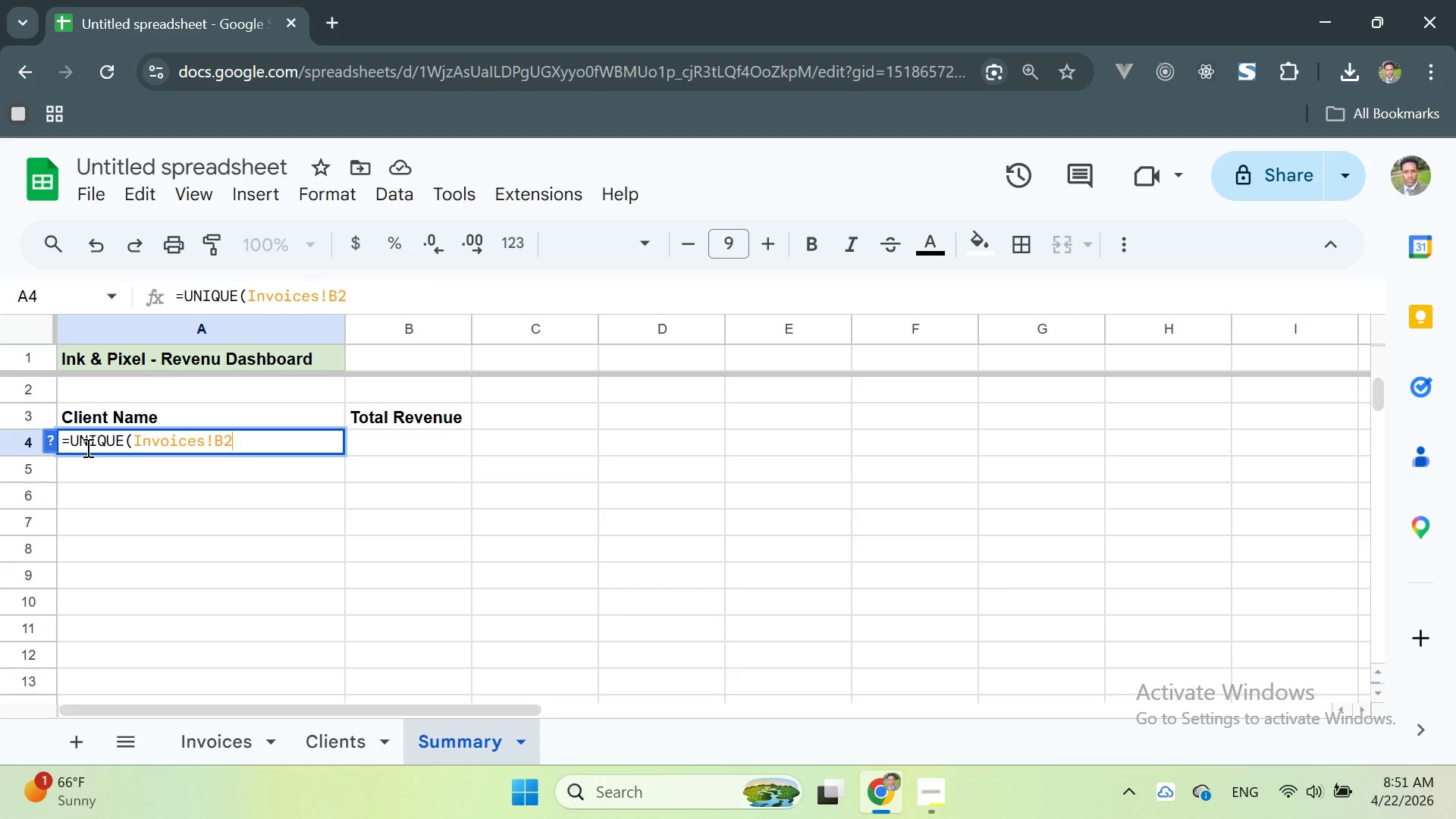 
key(Shift+ShiftRight)
 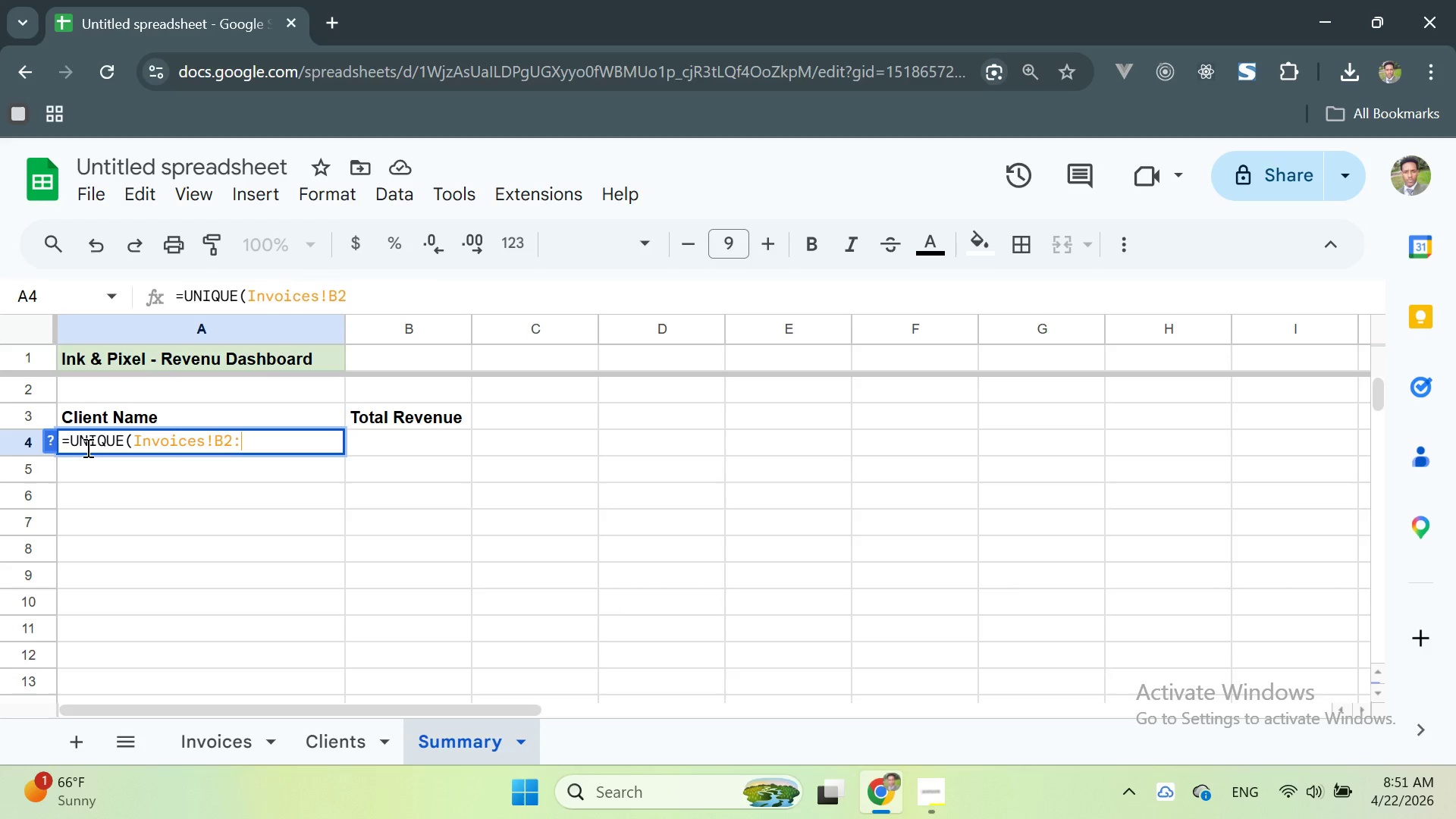 
key(Shift+Semicolon)
 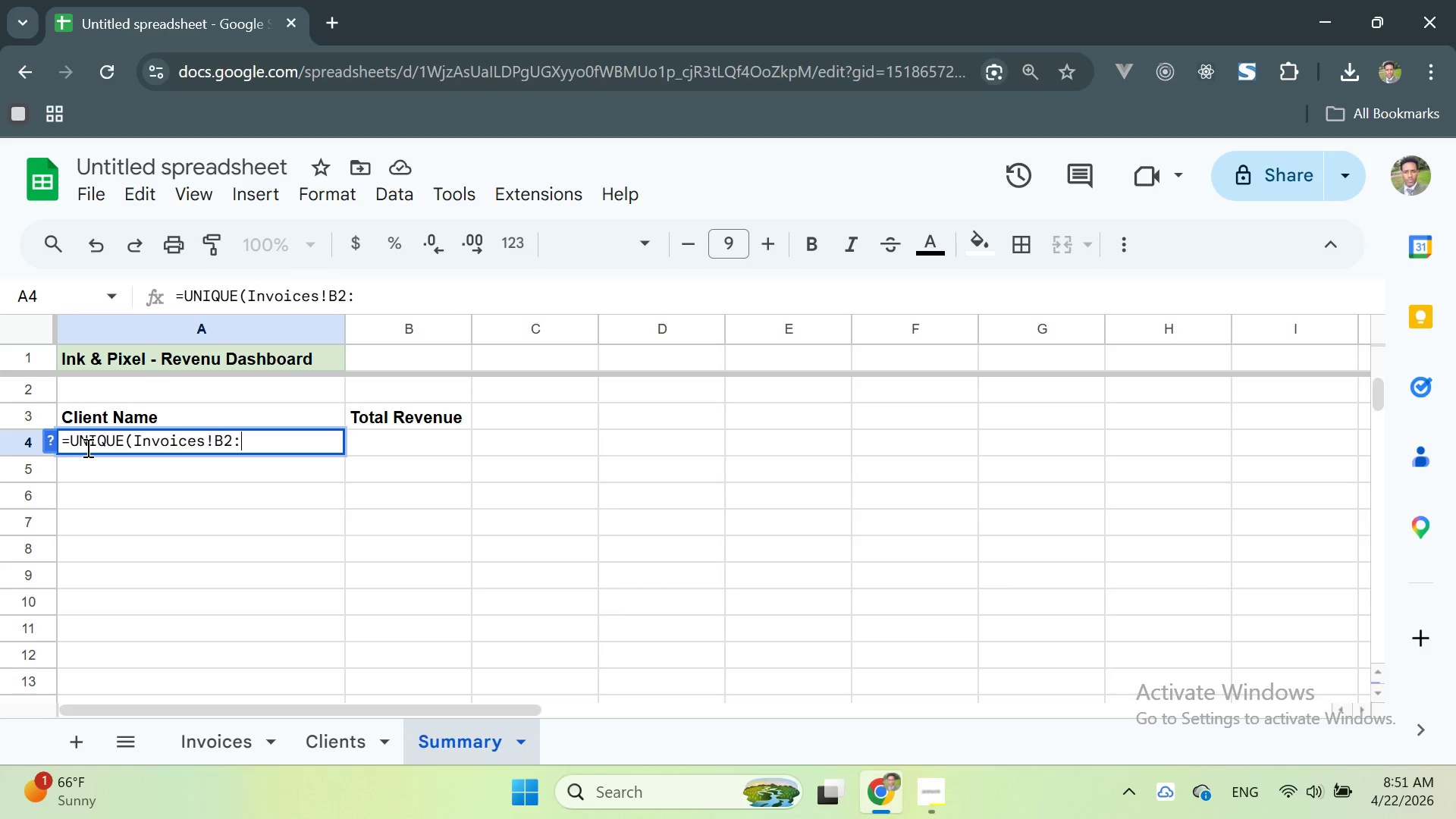 
key(B)
 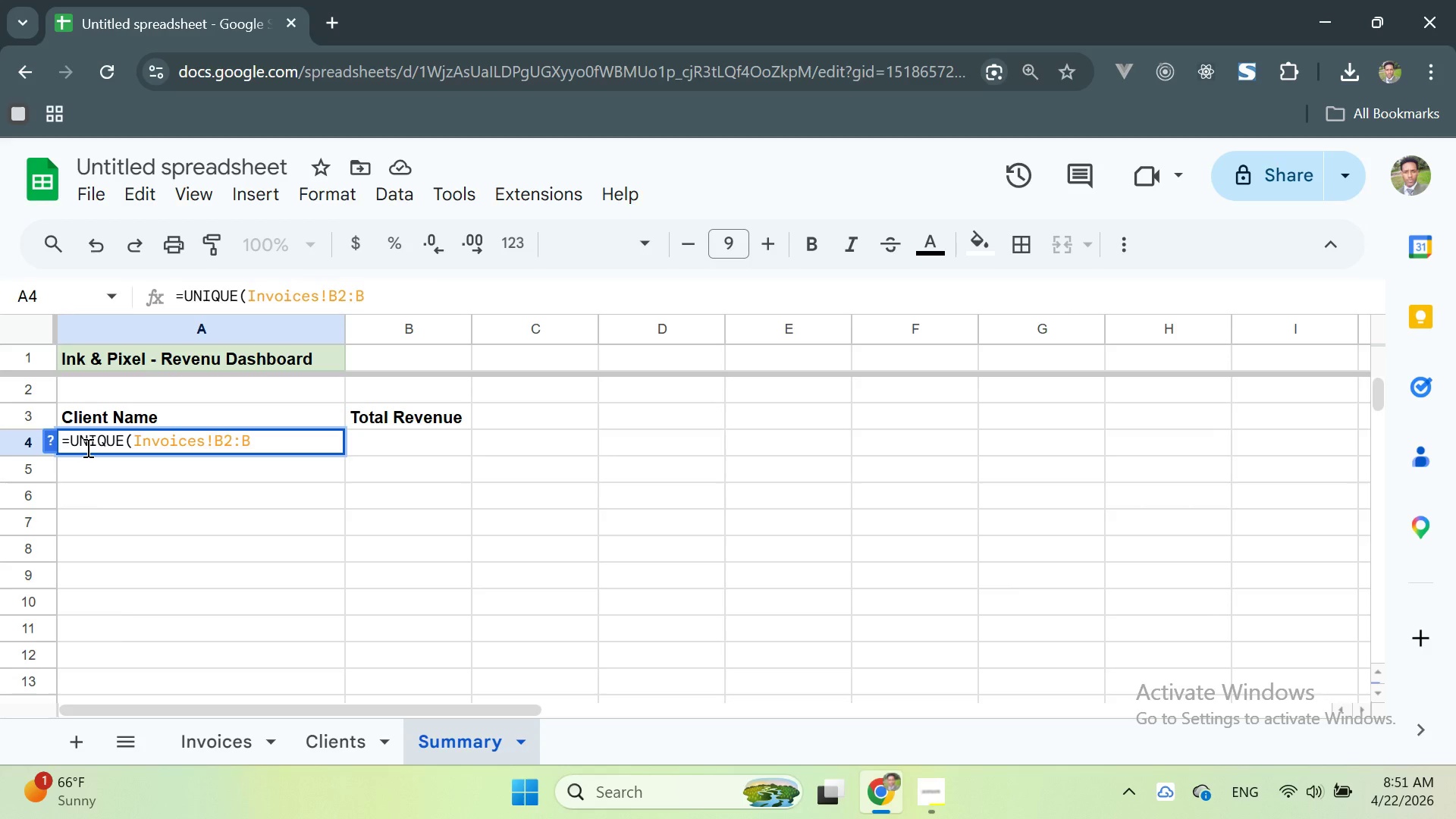 
key(Enter)
 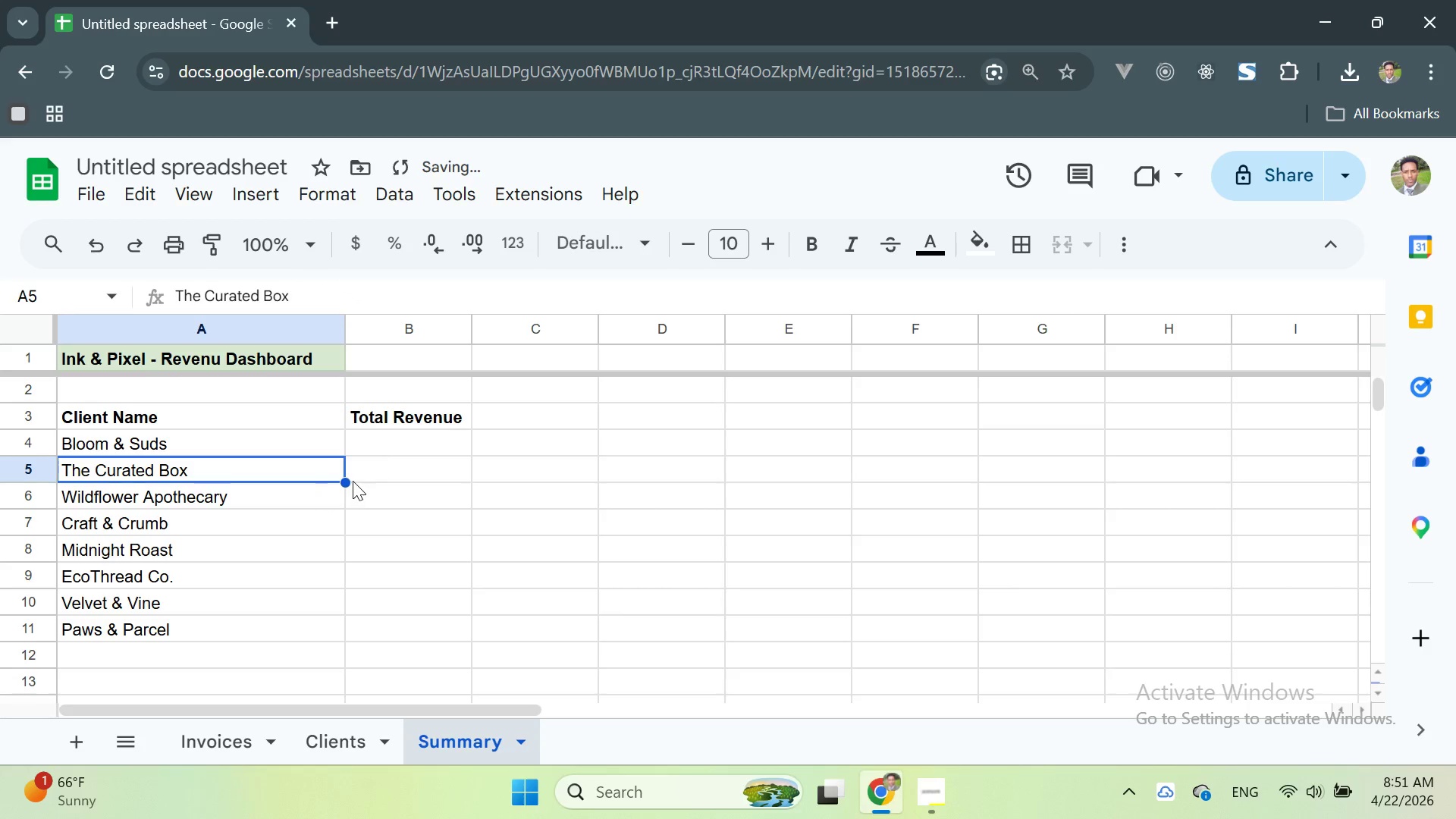 
left_click([385, 451])
 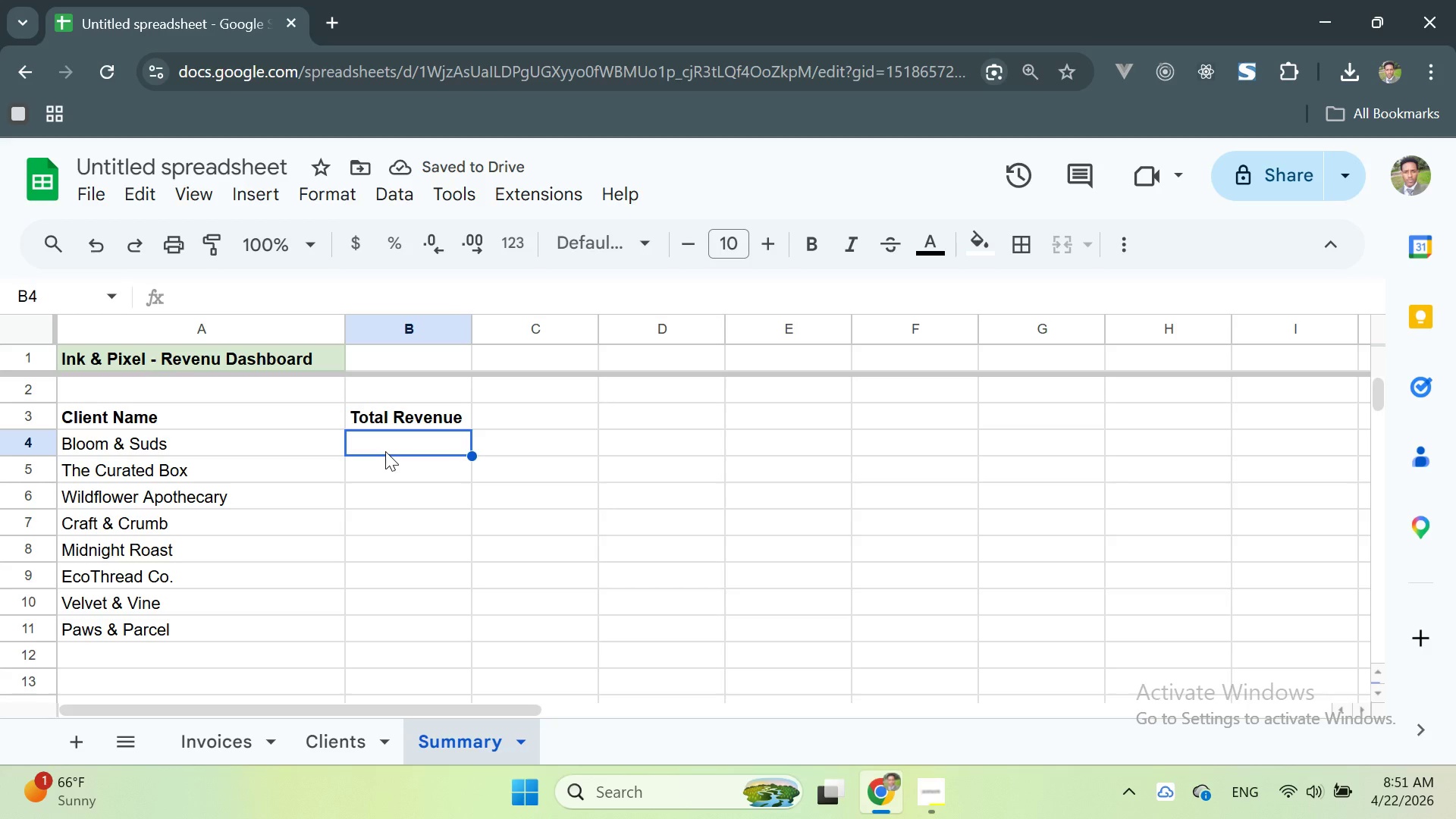 
double_click([385, 451])
 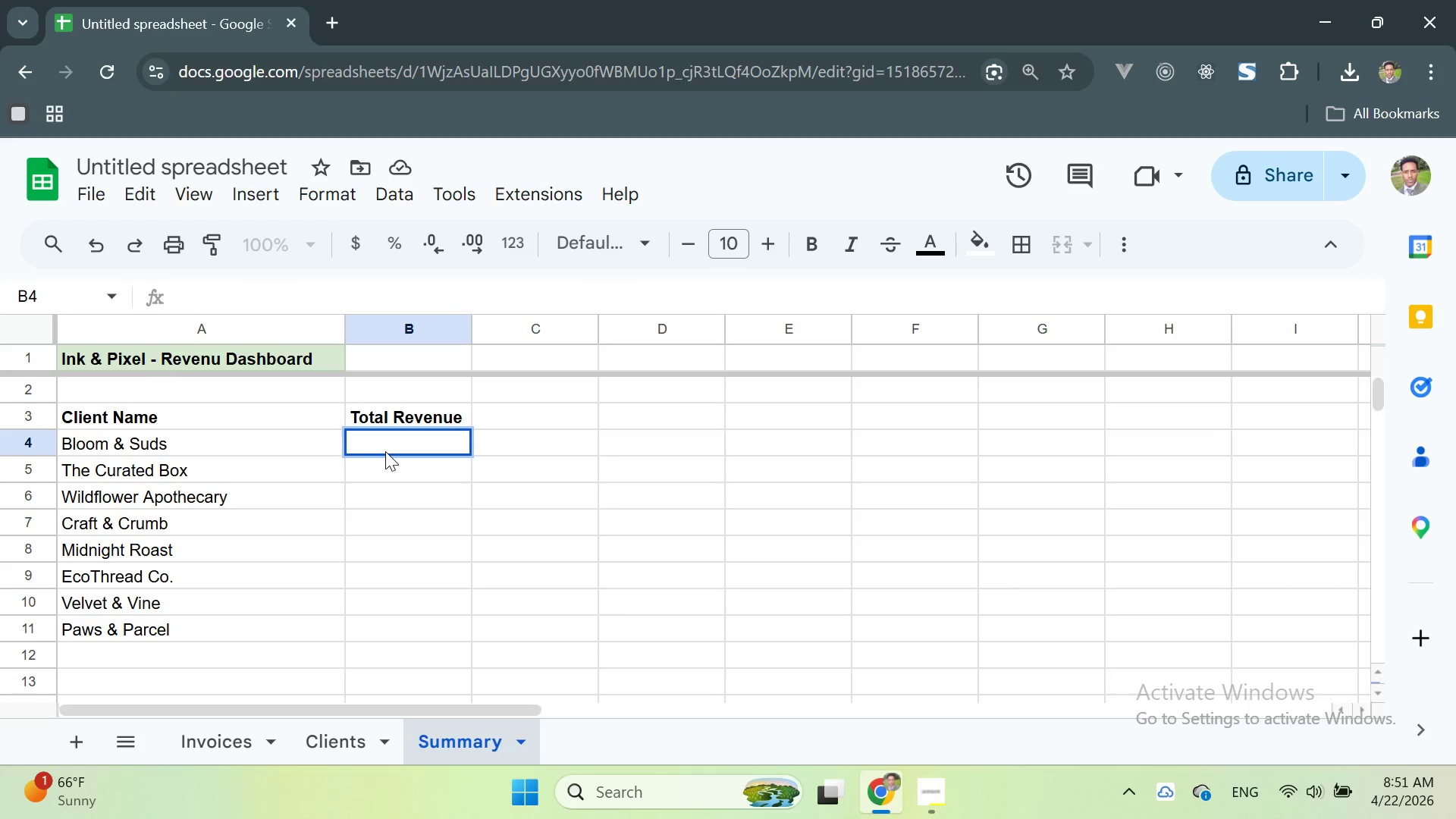 
type(=IFER)
 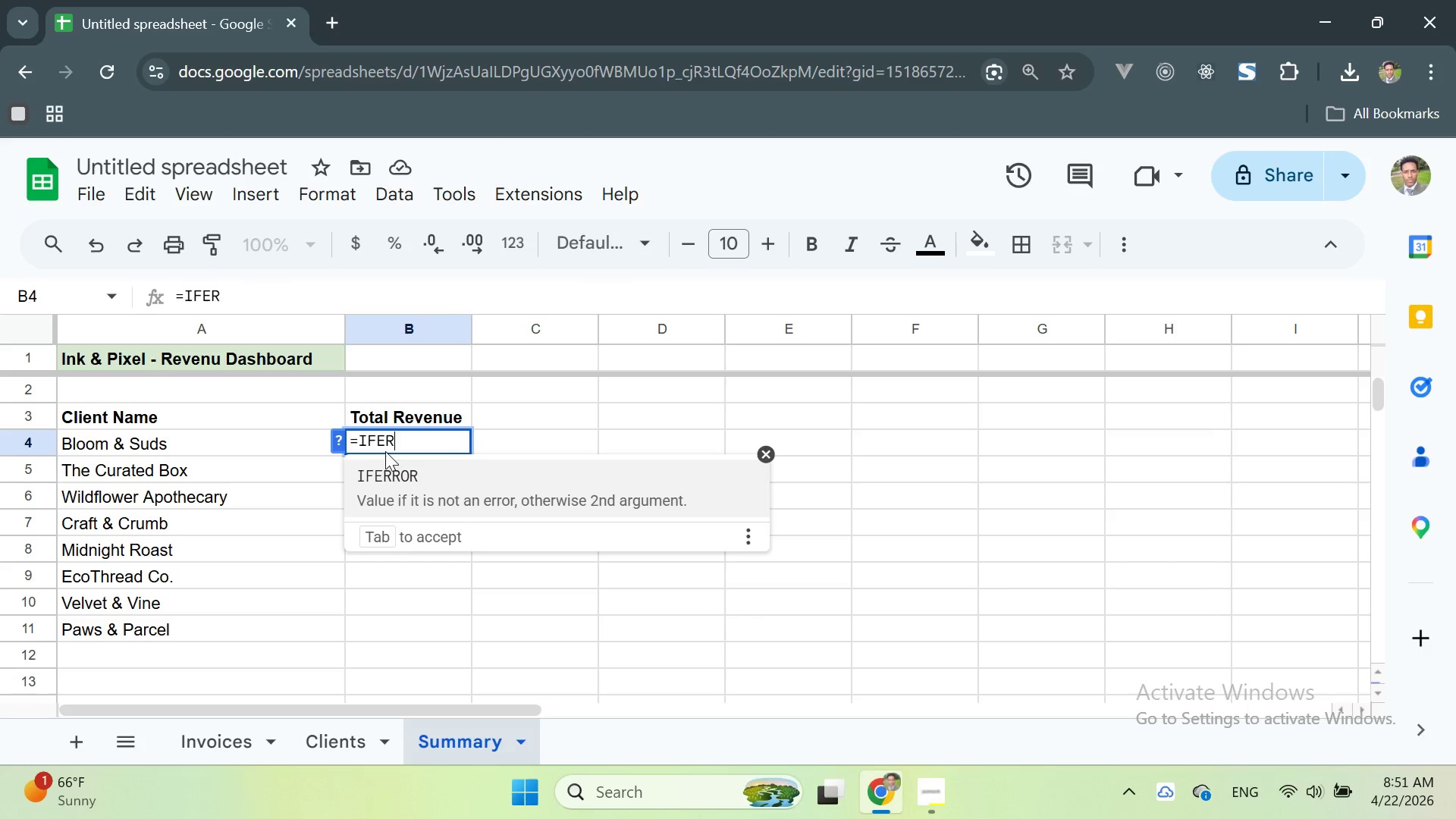 
key(Enter)
 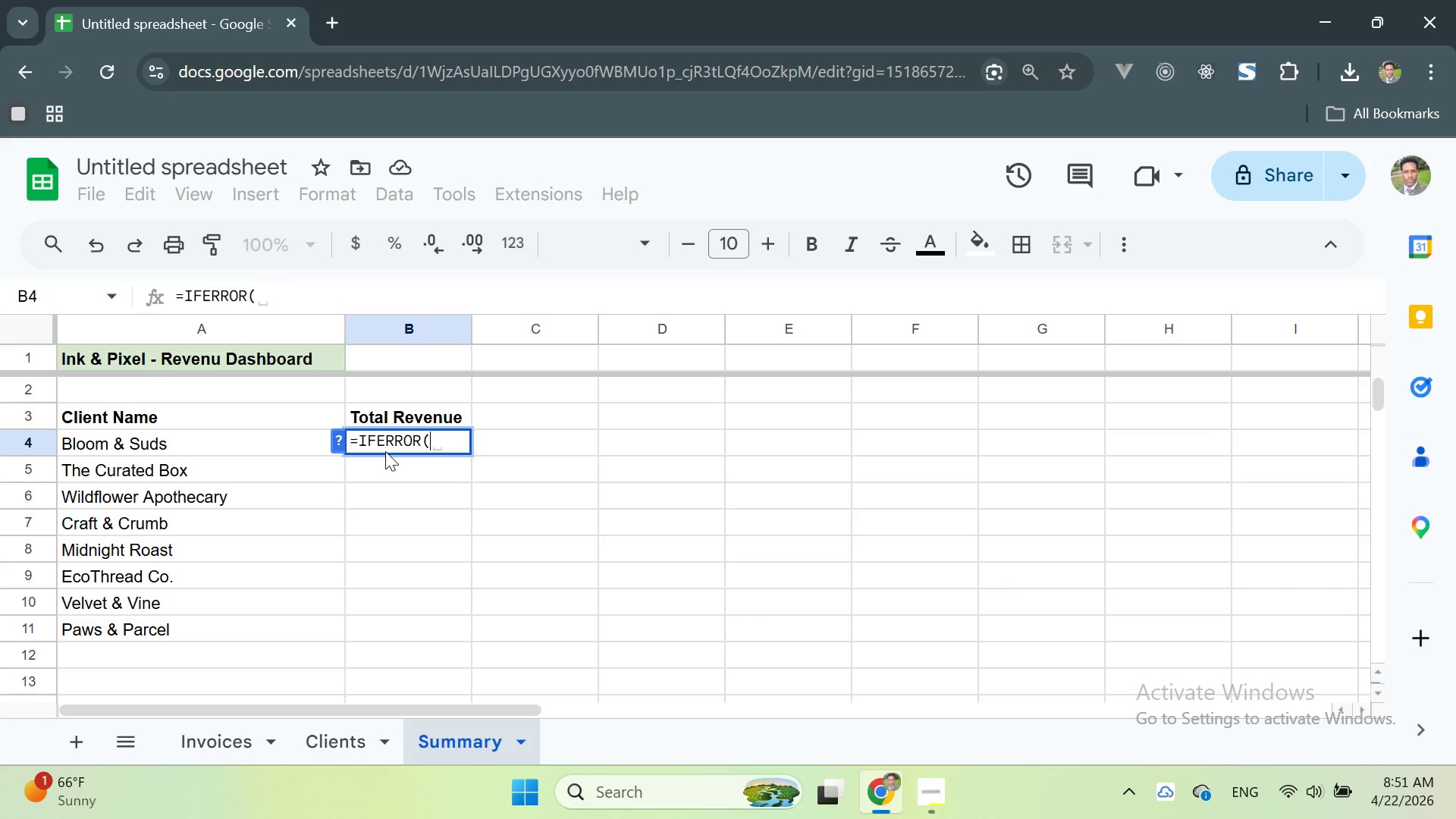 
type(SUMIF)
 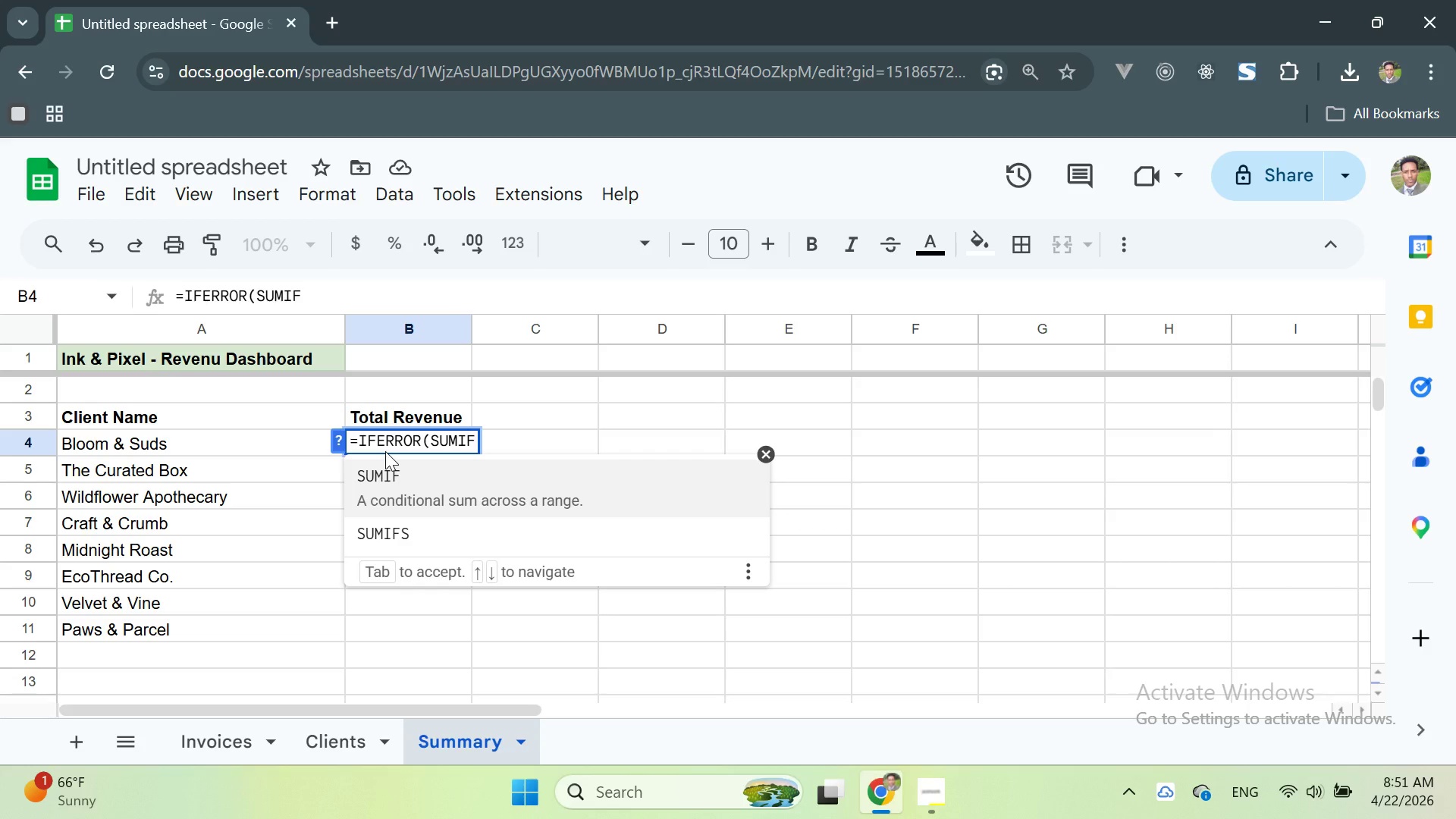 
key(Enter)
 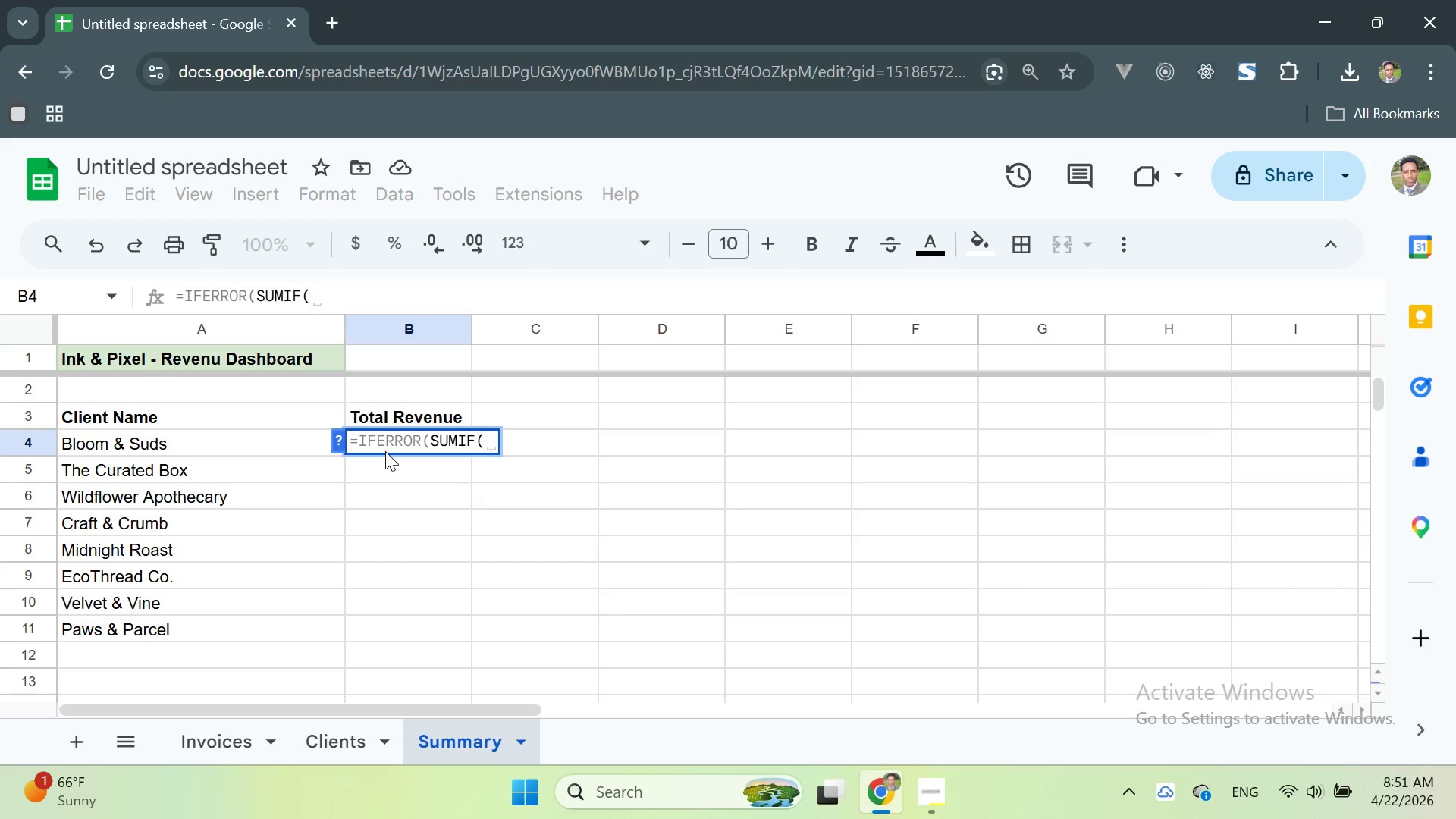 
key(I)
 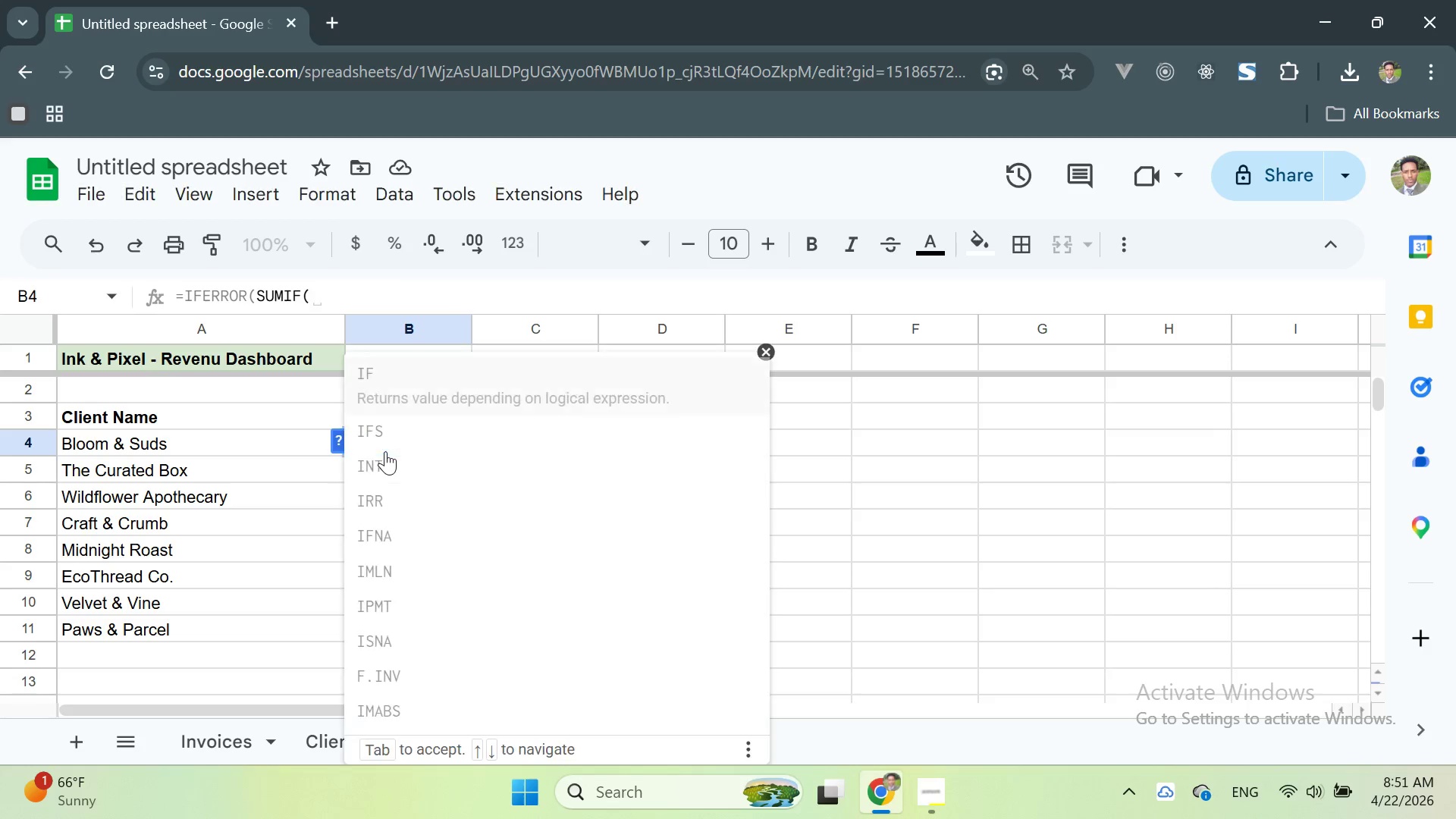 
key(CapsLock)
 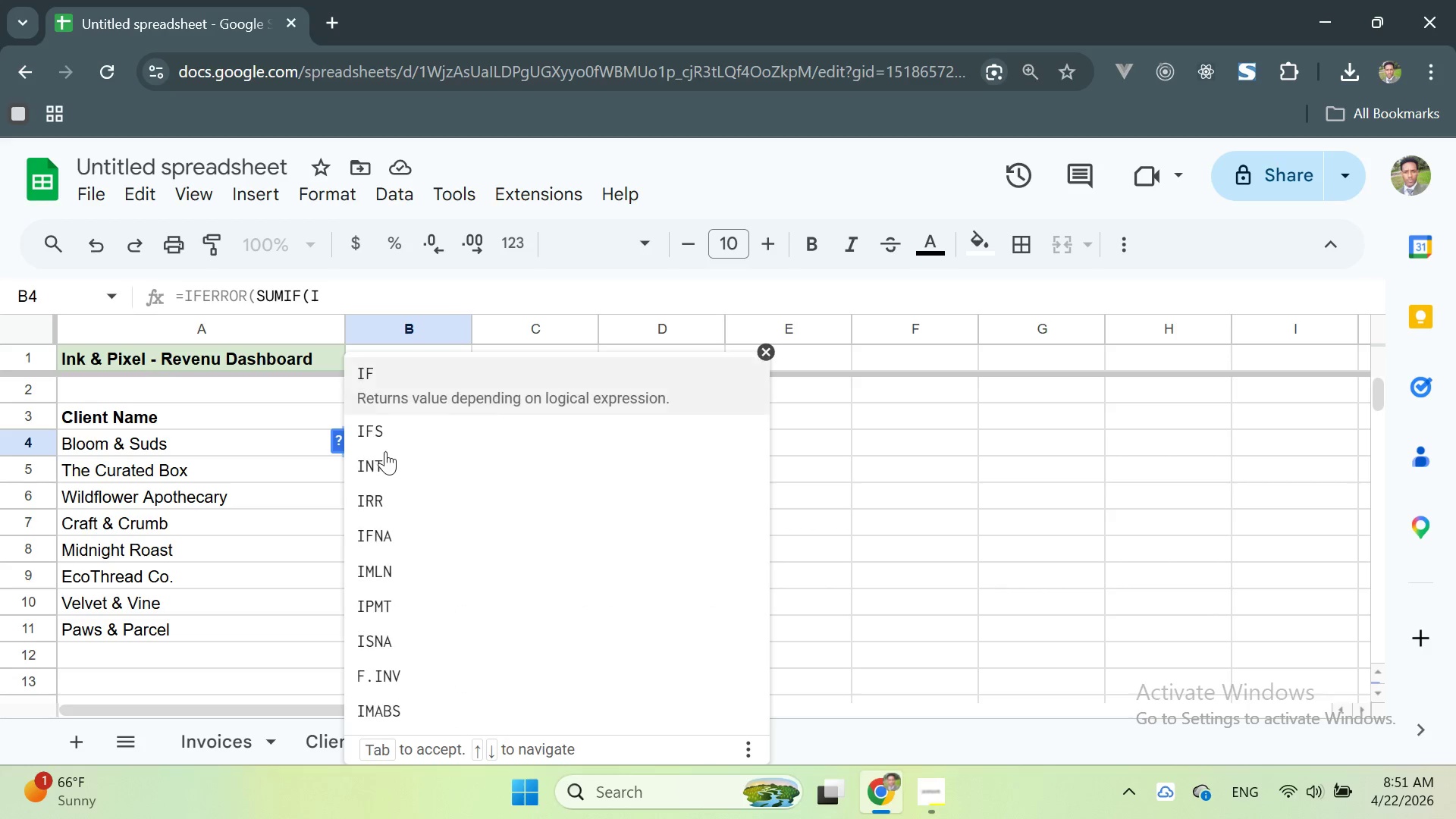 
key(N)
 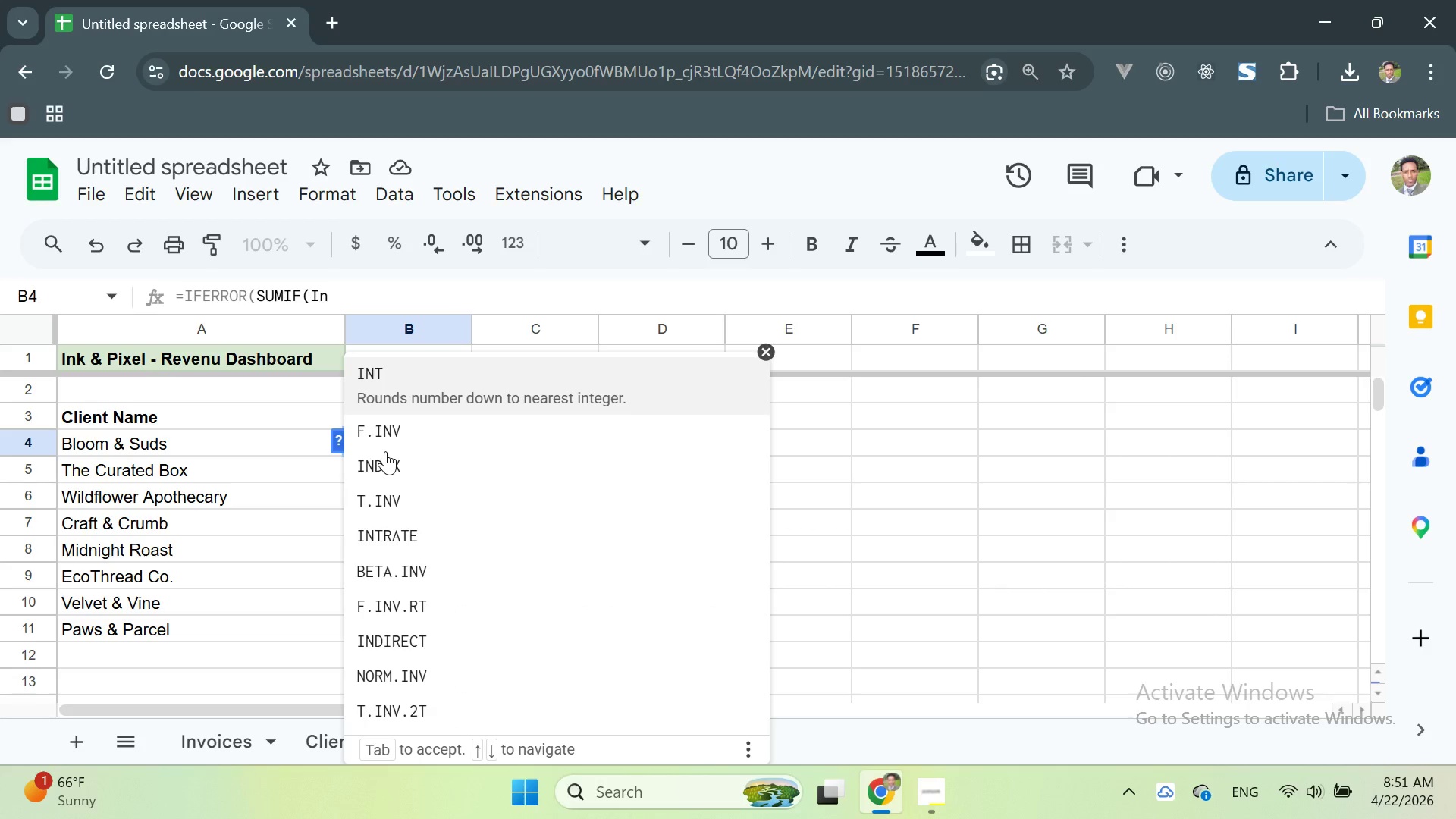 
type(voices!B:B, A4, Invoices!F:F), 0)
 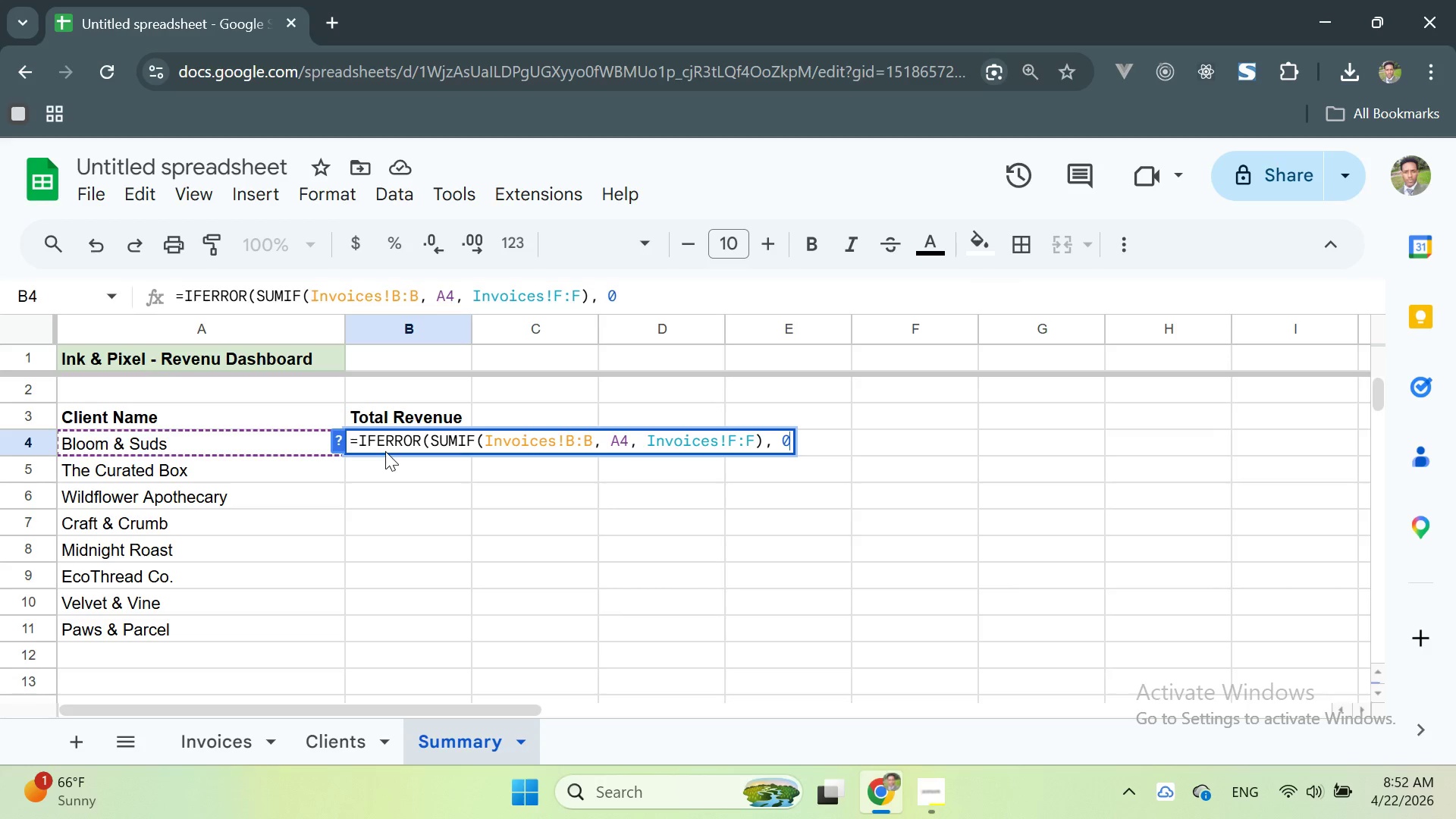 
key(Enter)
 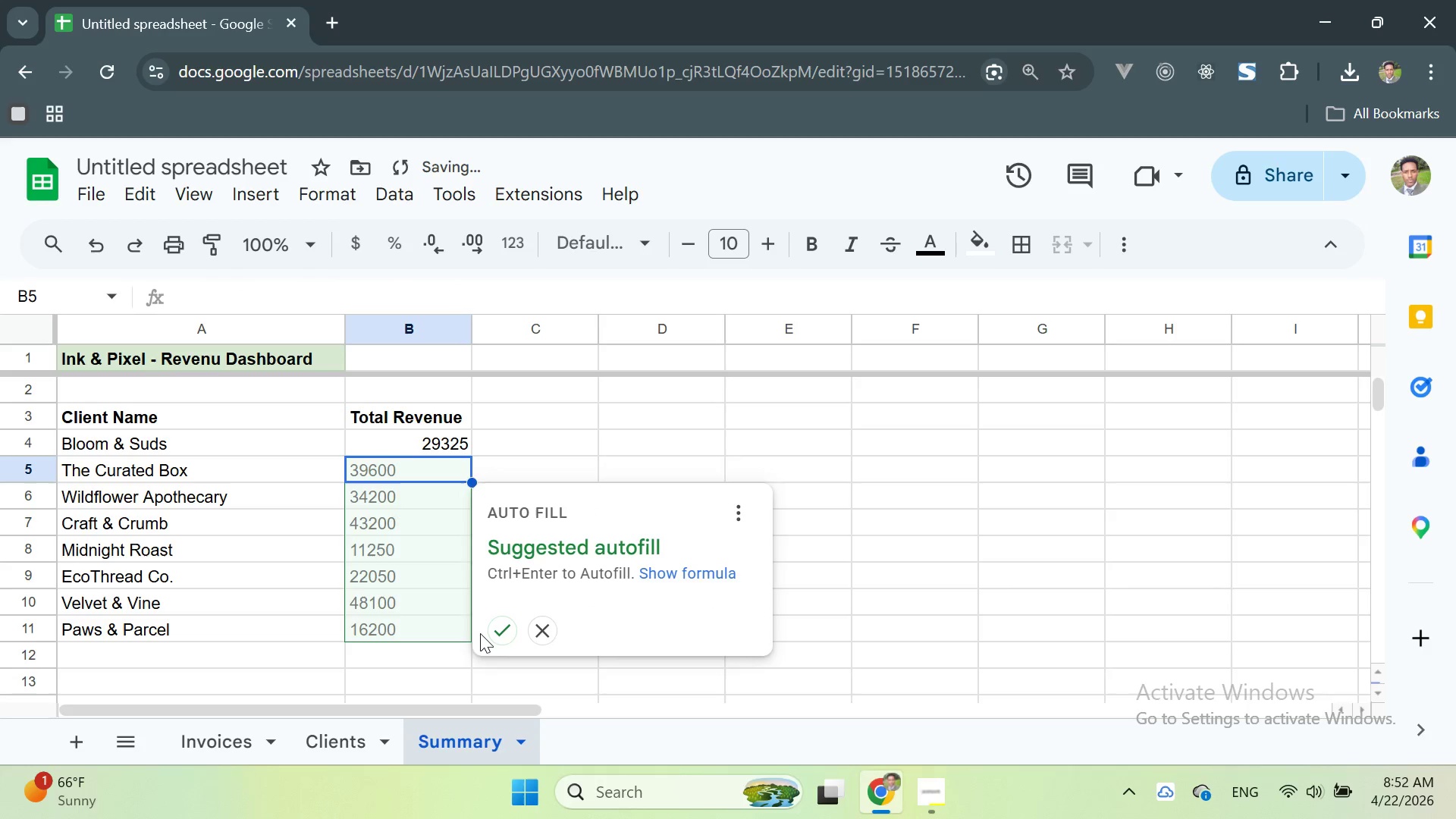 
left_click([496, 627])
 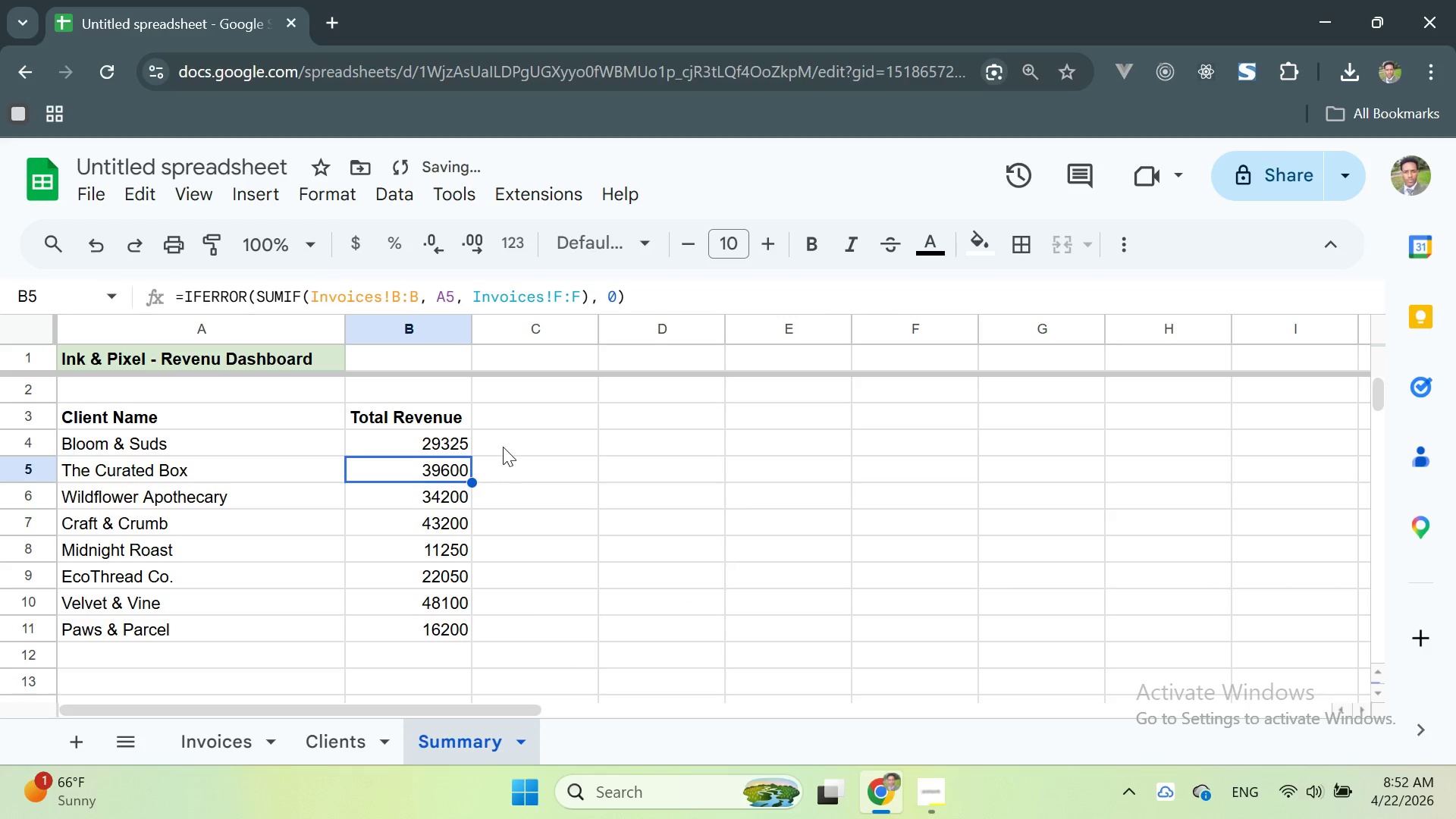 
left_click([504, 437])
 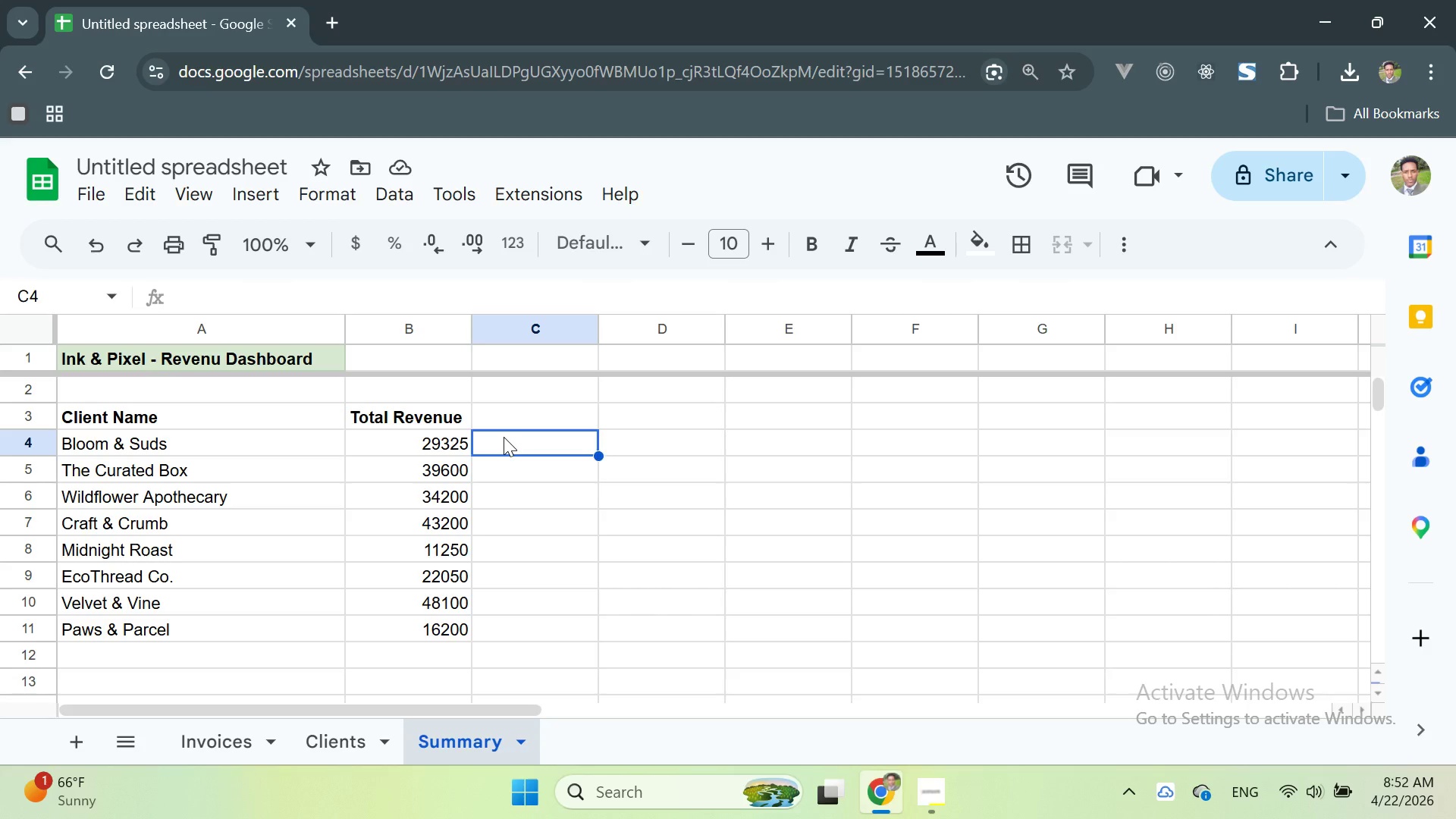 
wait(5.94)
 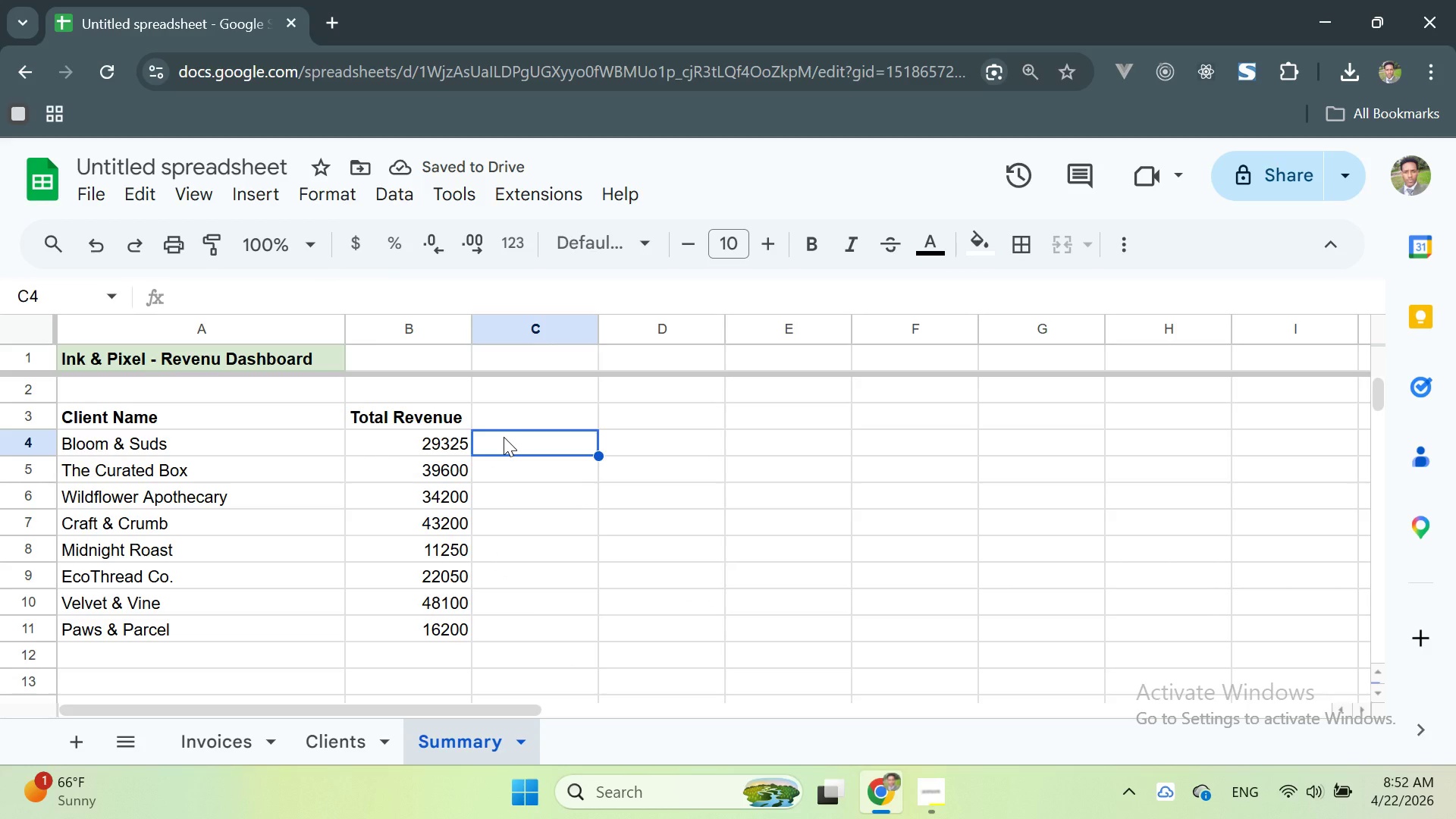 
left_click_drag(start_coordinate=[394, 438], to_coordinate=[444, 621])
 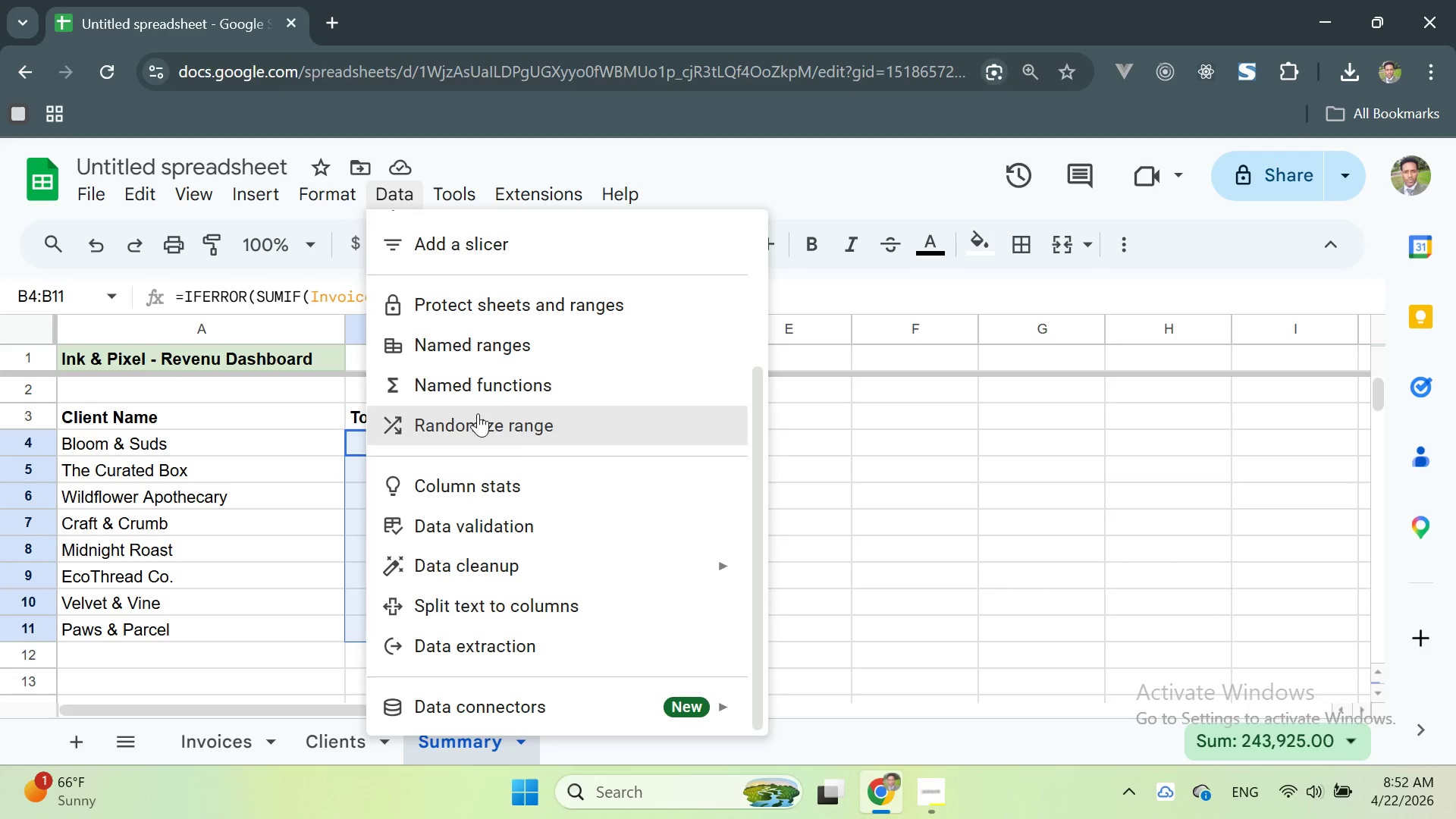 
scroll: coordinate [494, 352], scroll_direction: up, amount: 5.0
 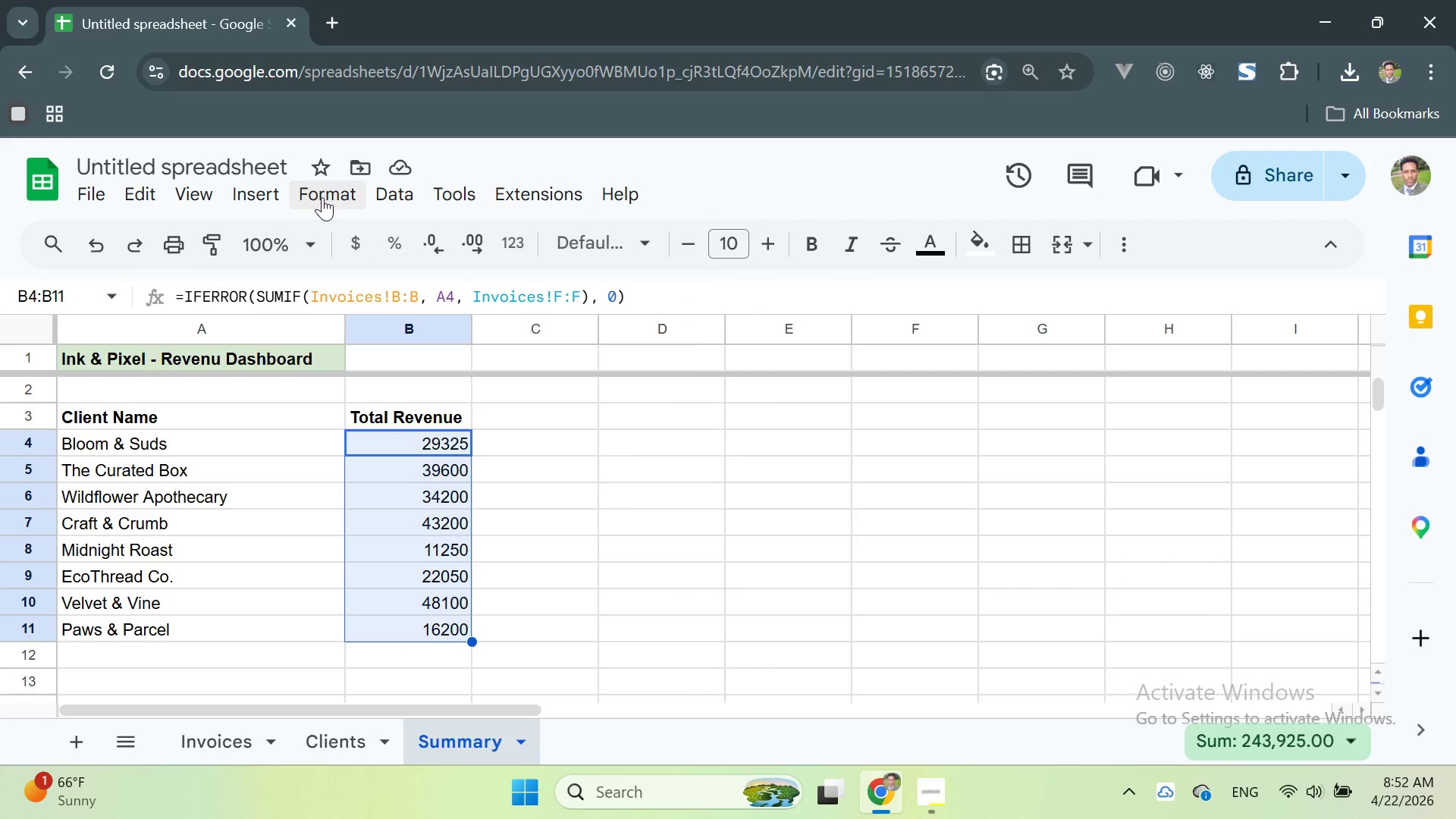 
double_click([322, 197])
 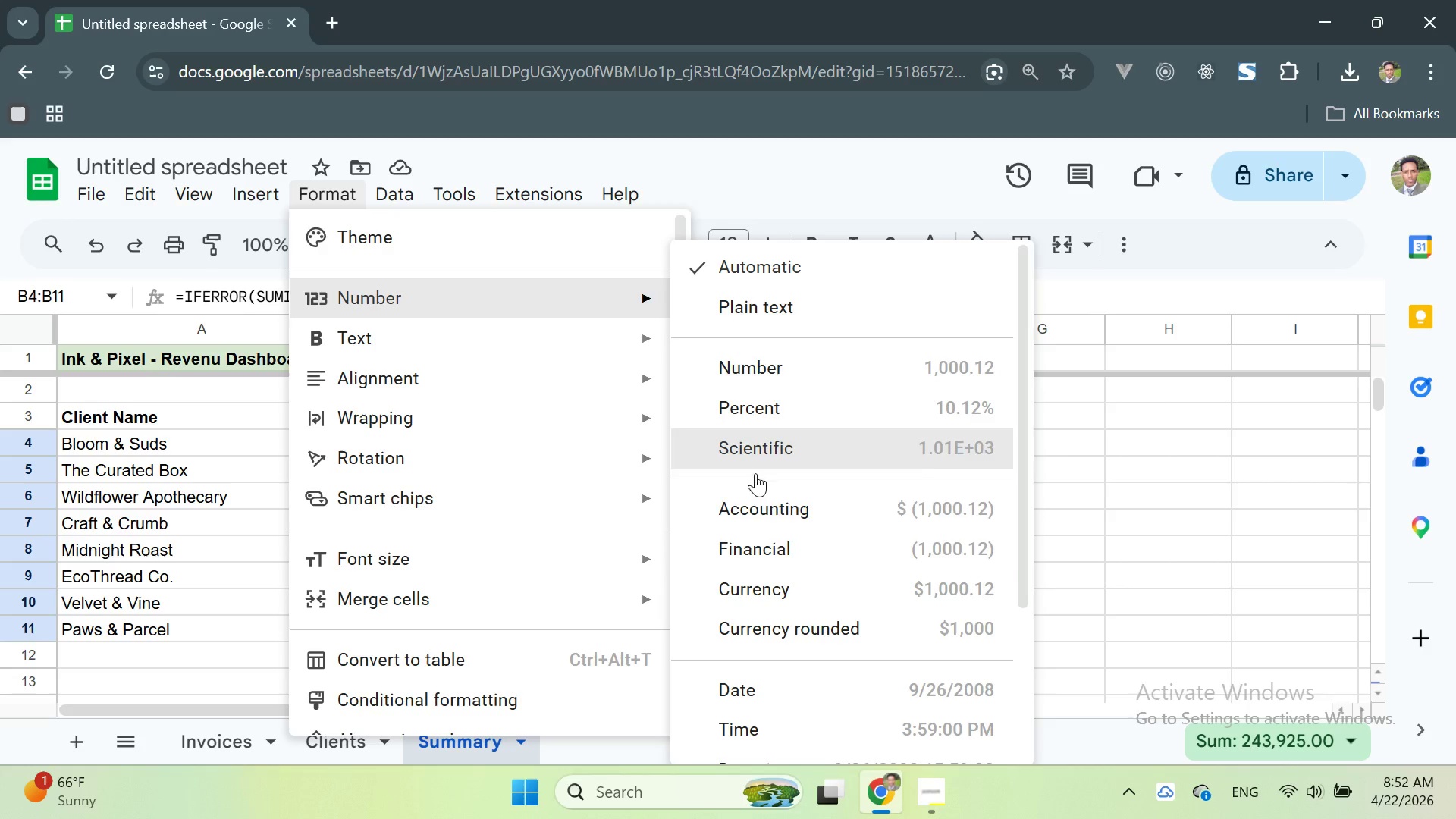 
left_click([758, 584])
 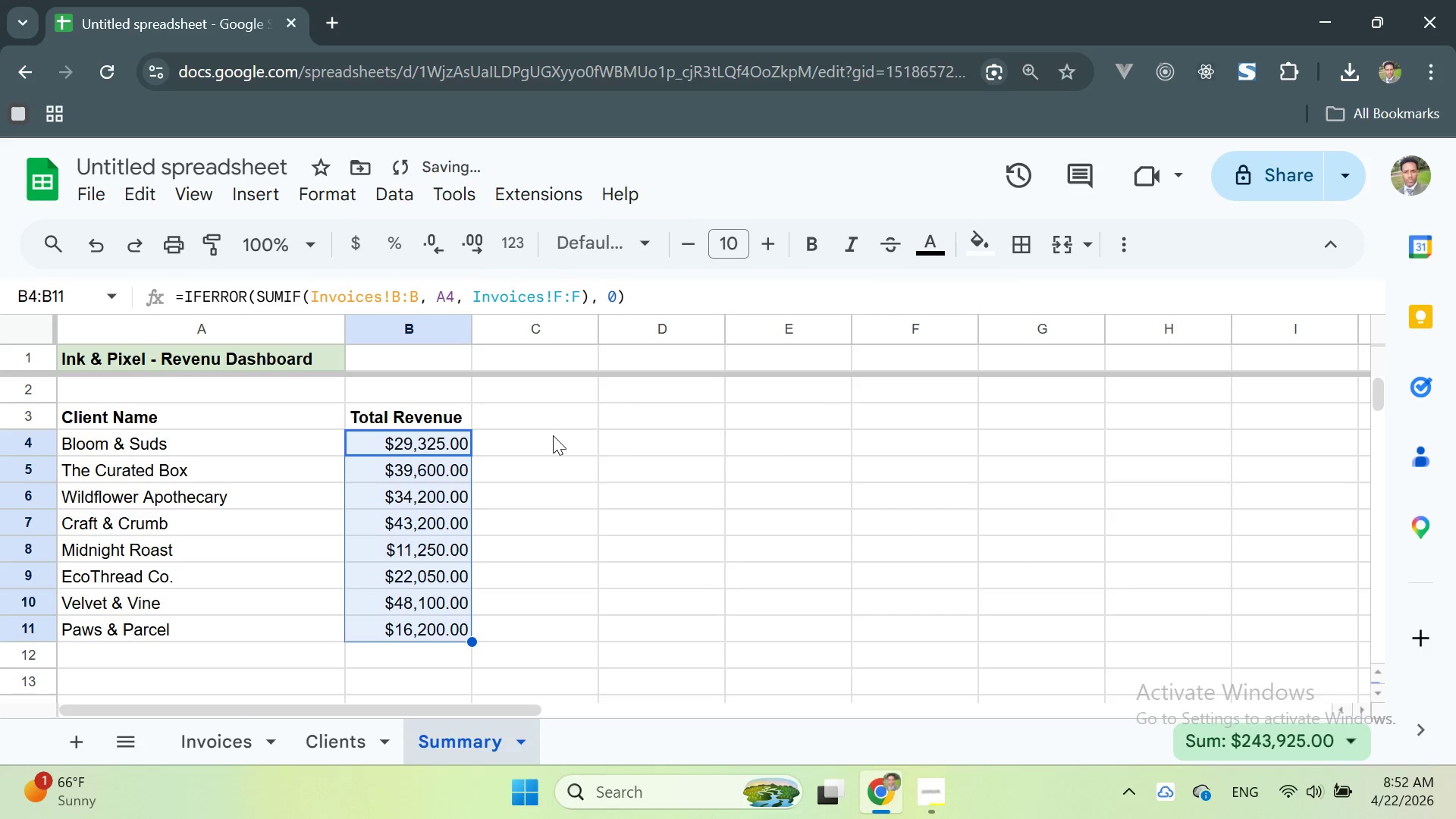 
left_click([550, 428])
 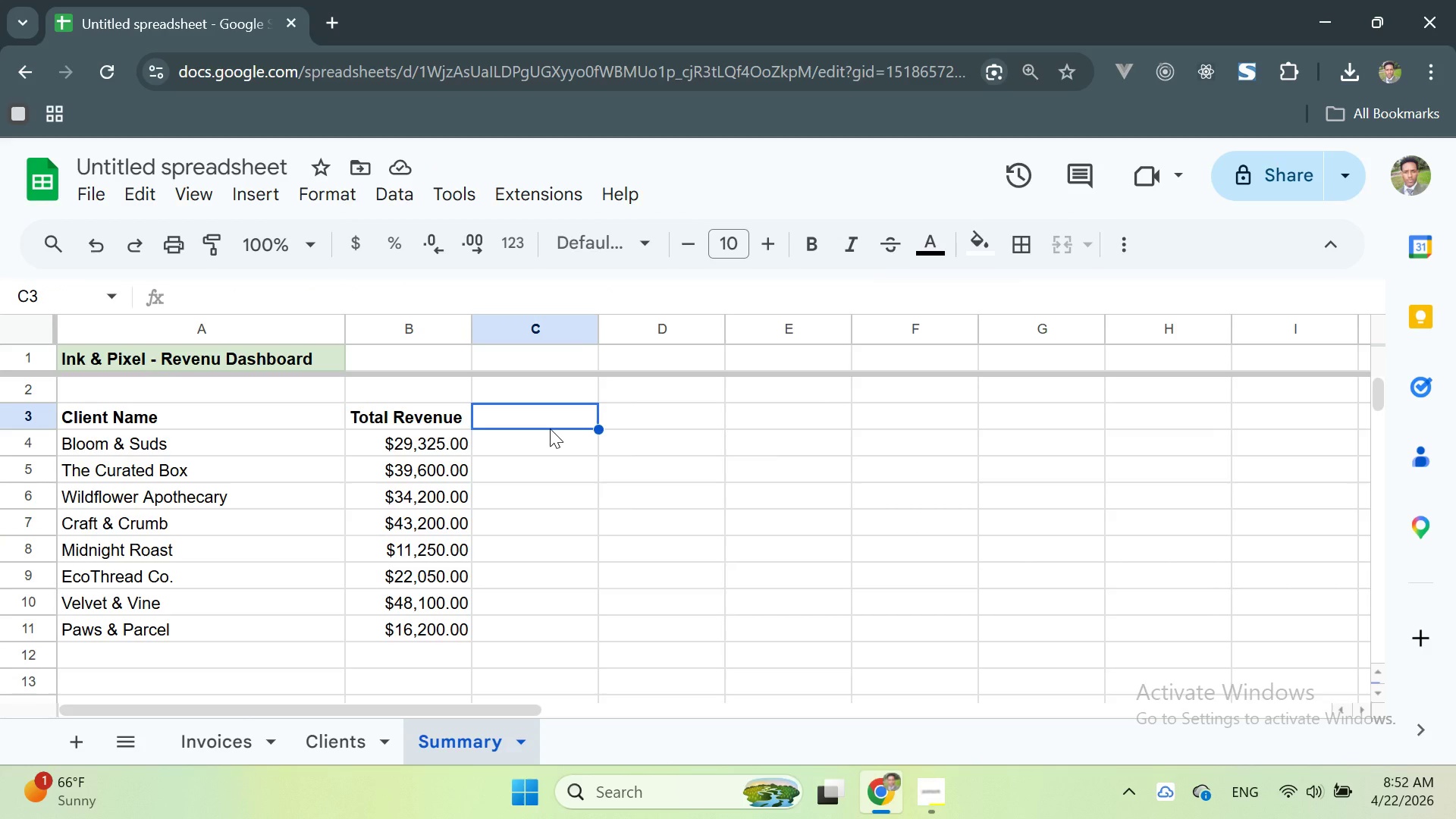 
wait(6.36)
 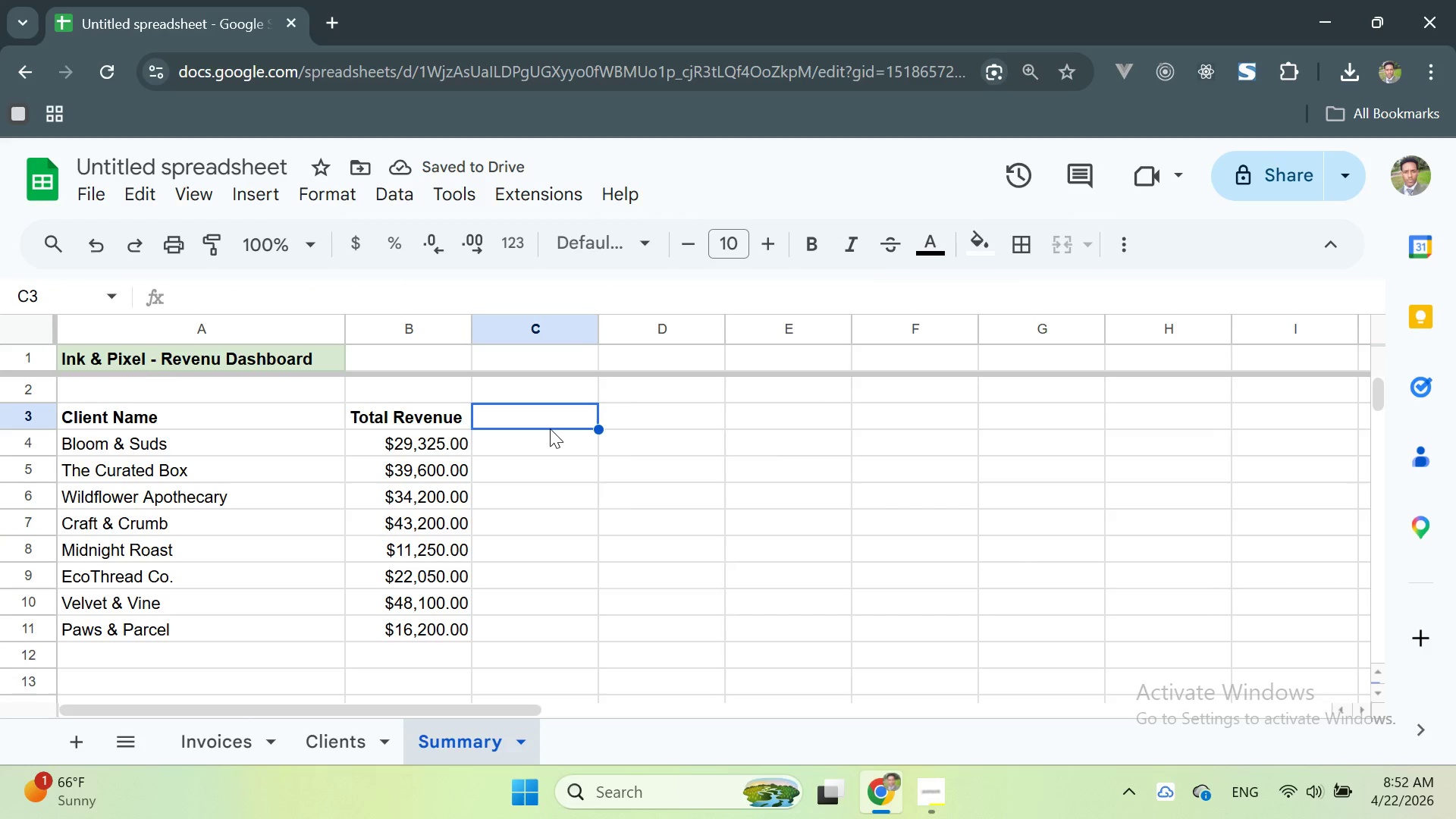 
double_click([99, 651])
 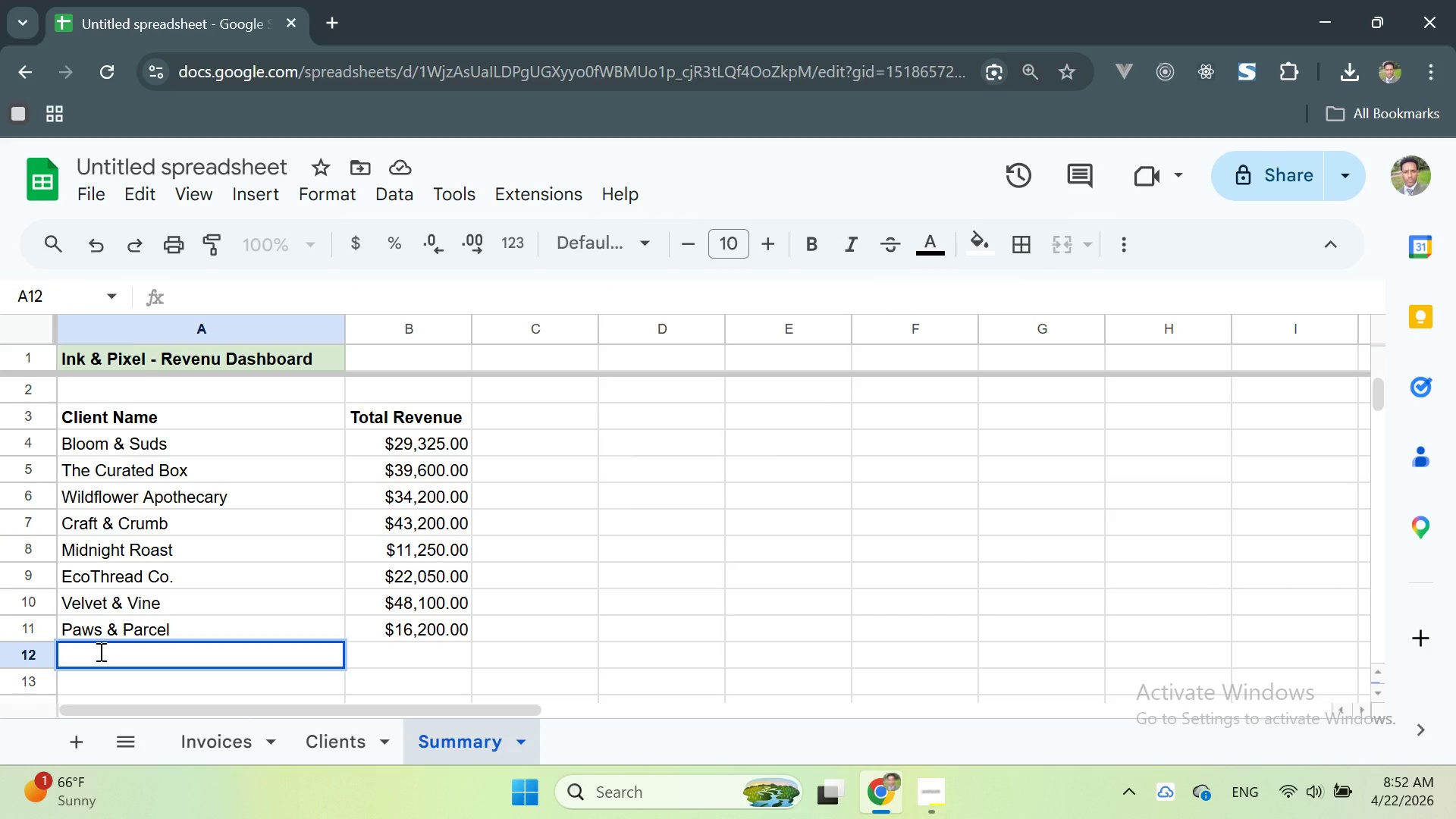 
type(GRAND t)
key(Backspace)
type(TOTAL)
 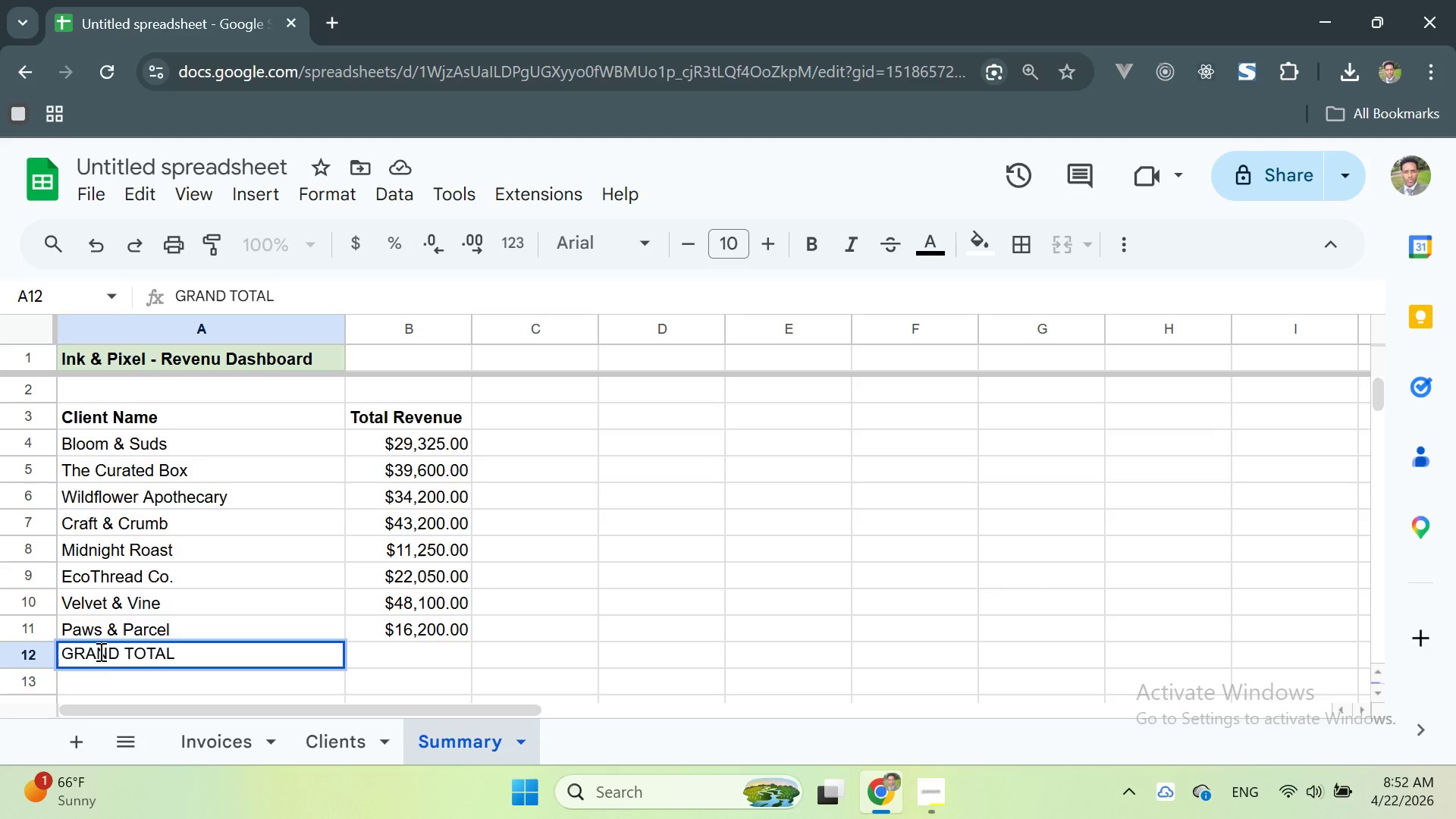 
key(Enter)
 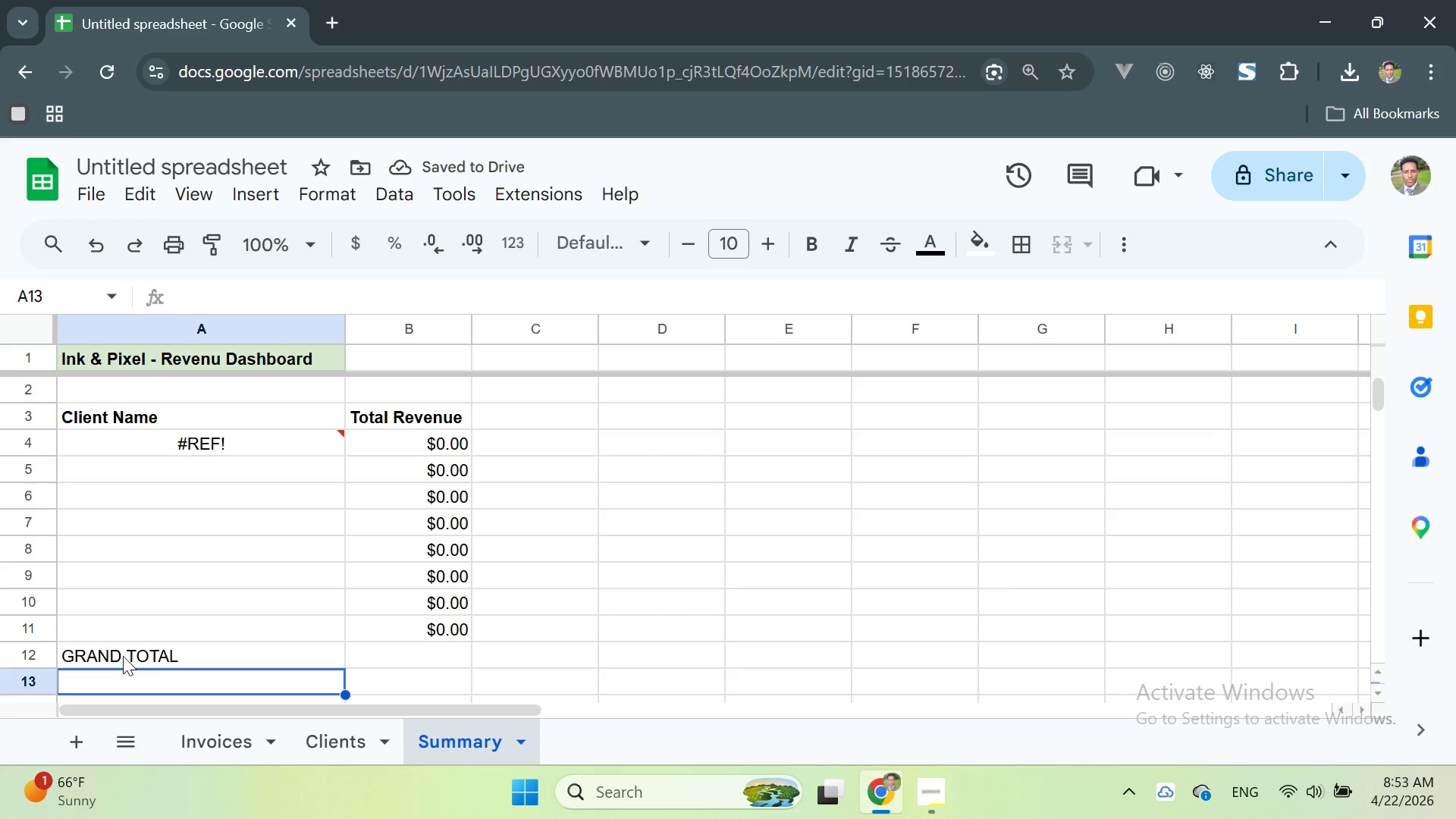 
double_click([133, 656])
 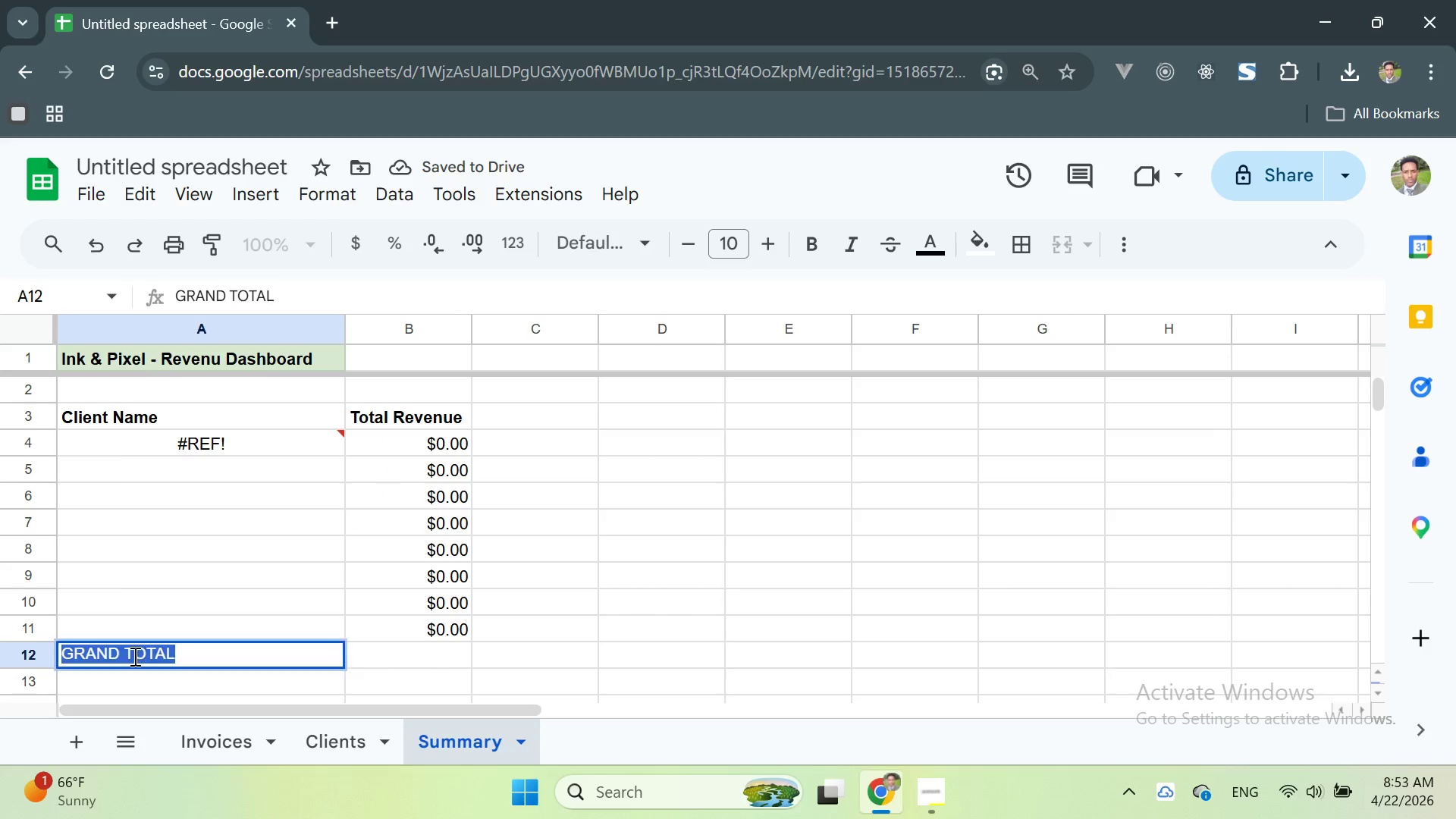 
triple_click([133, 656])
 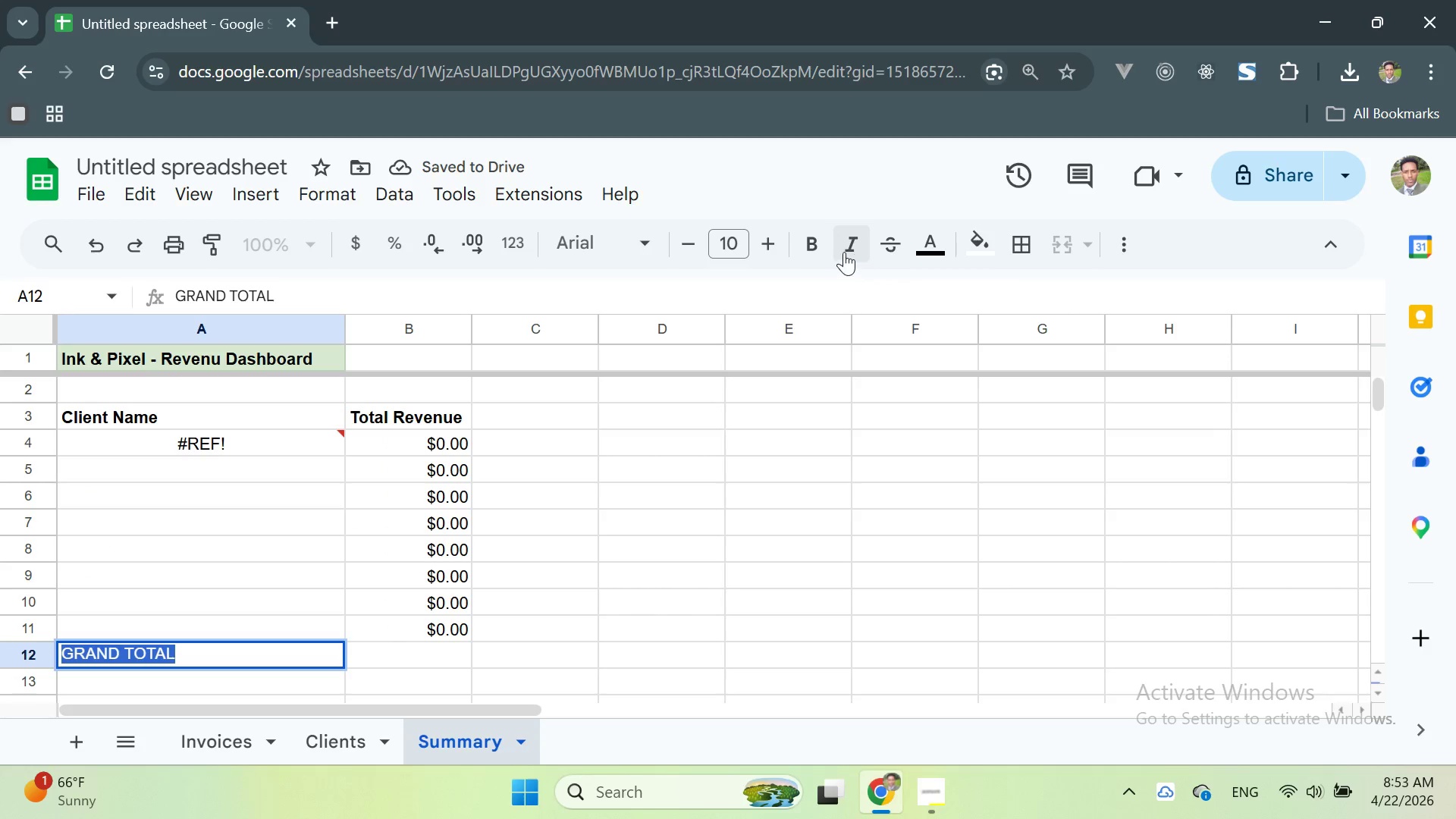 
left_click([810, 245])
 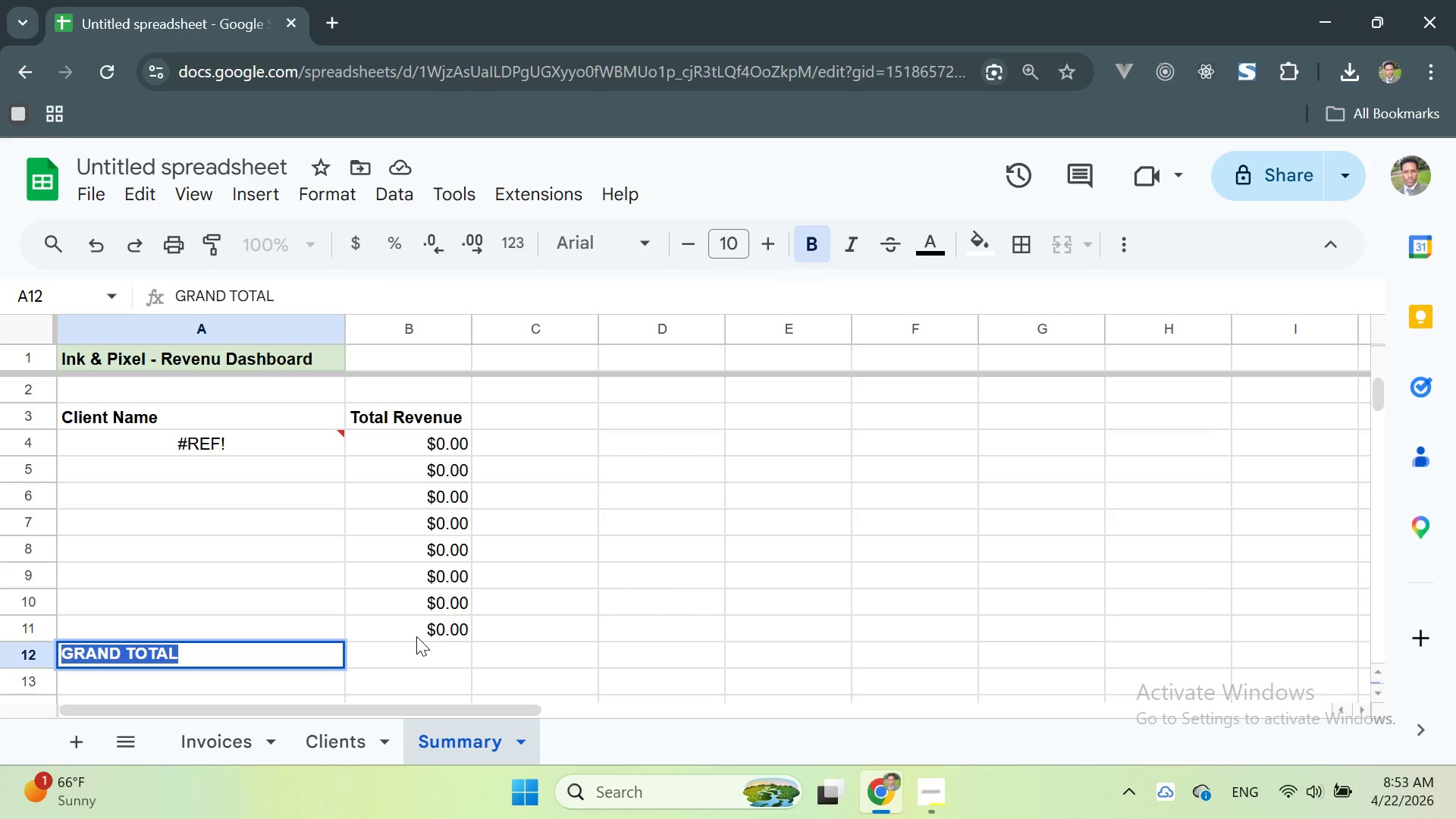 
left_click([413, 642])
 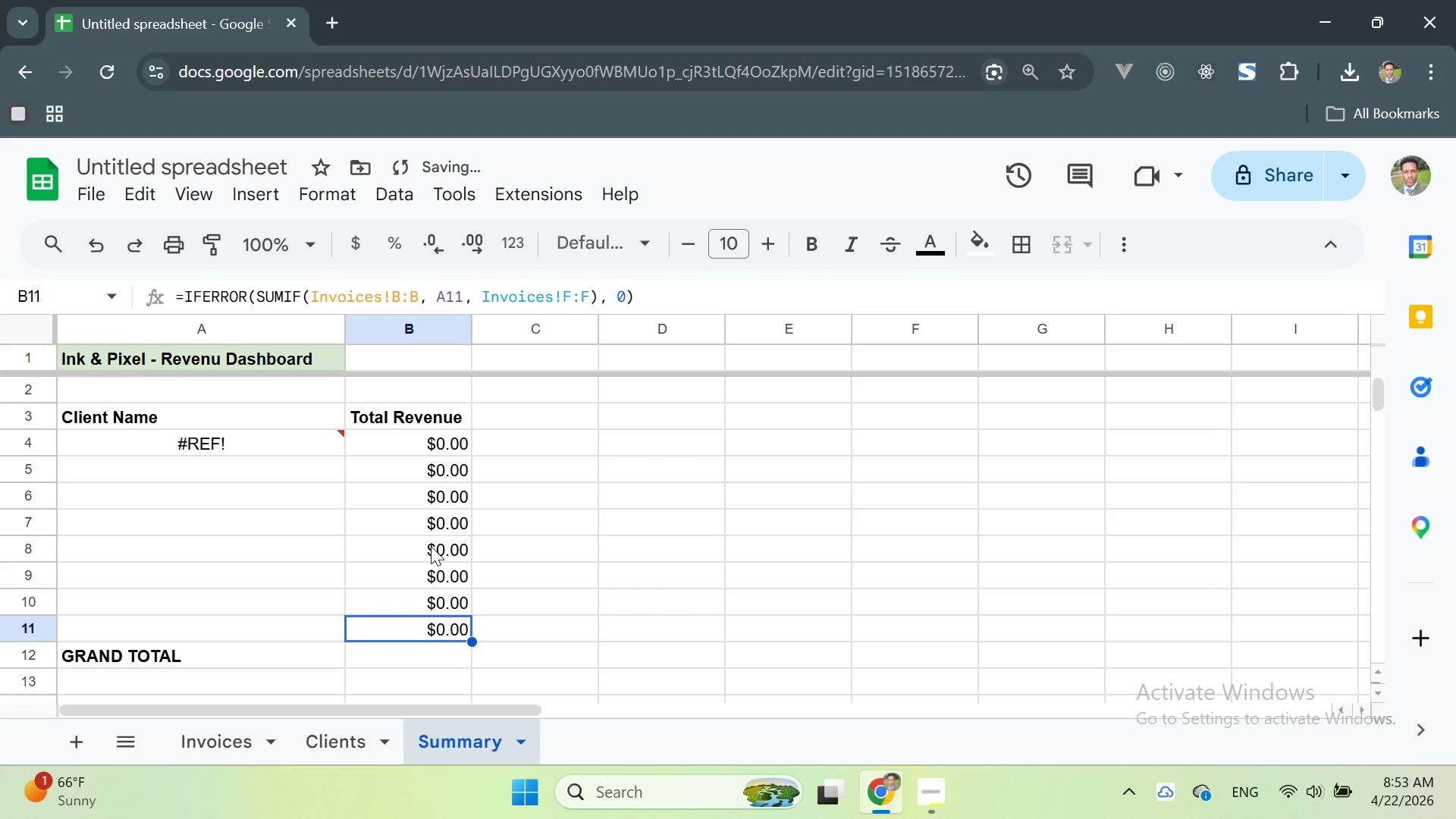 
scroll: coordinate [431, 546], scroll_direction: up, amount: 4.0
 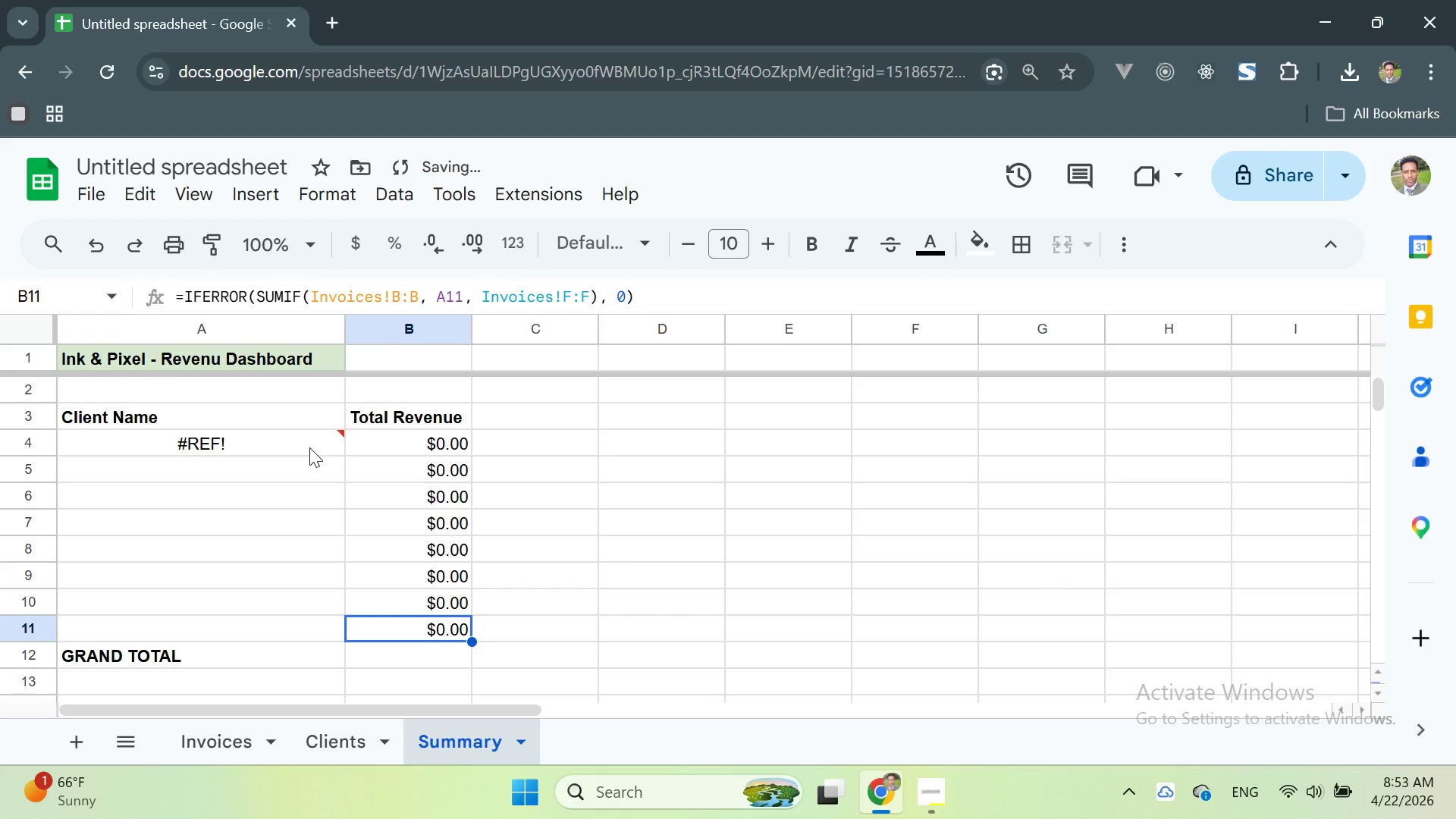 
key(Control+Z)
 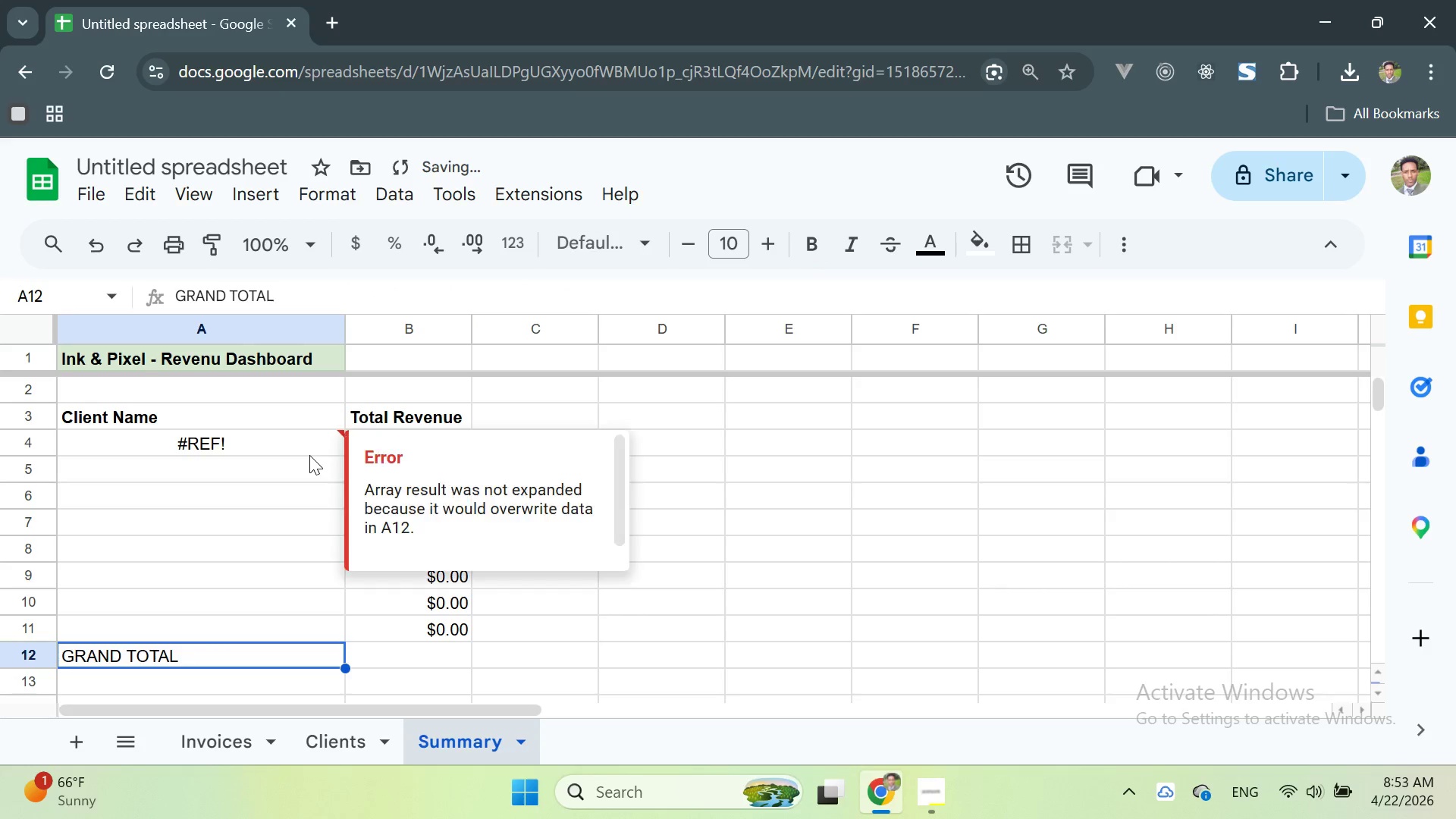 
key(Control+Z)
 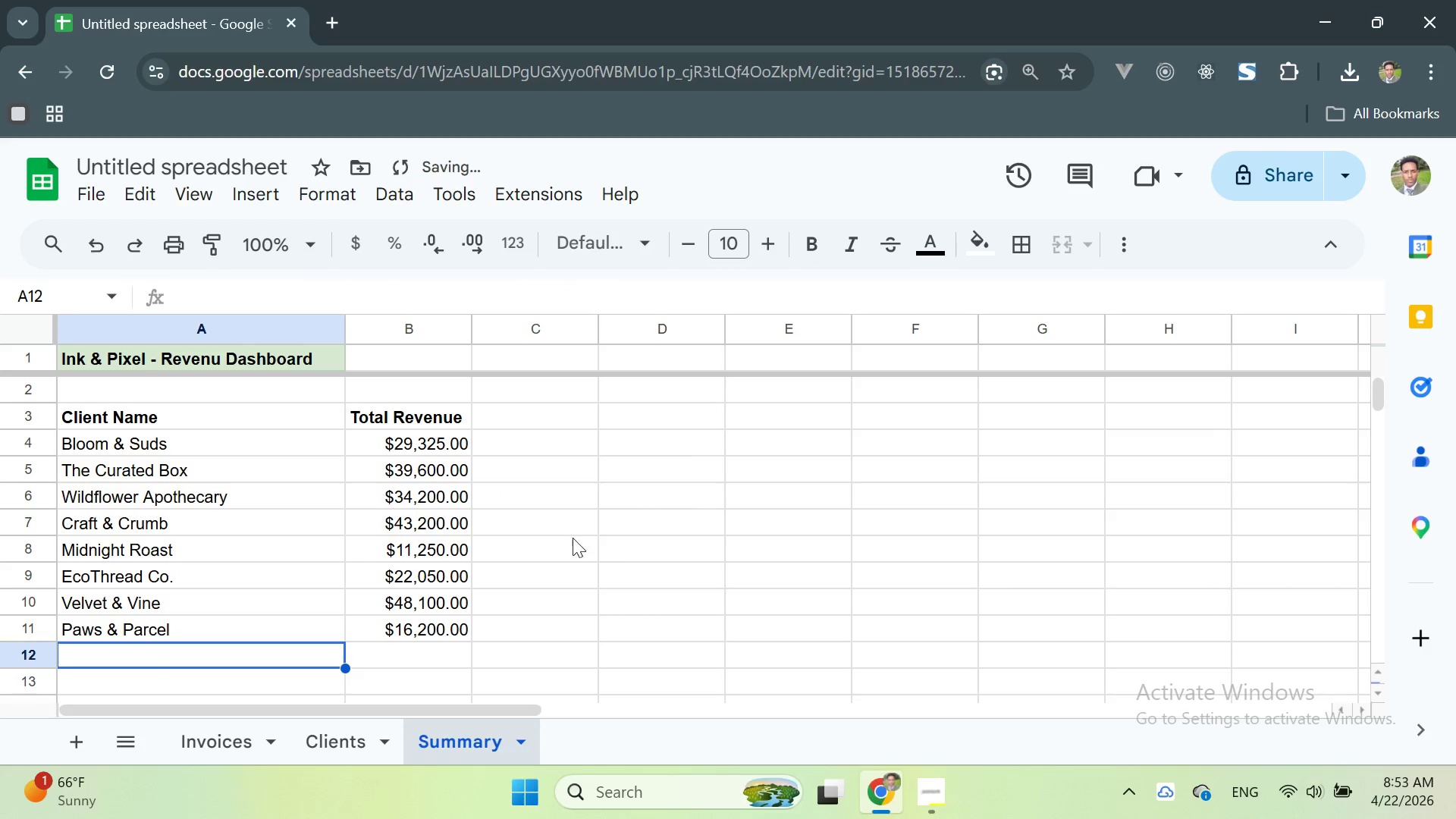 
left_click([633, 557])
 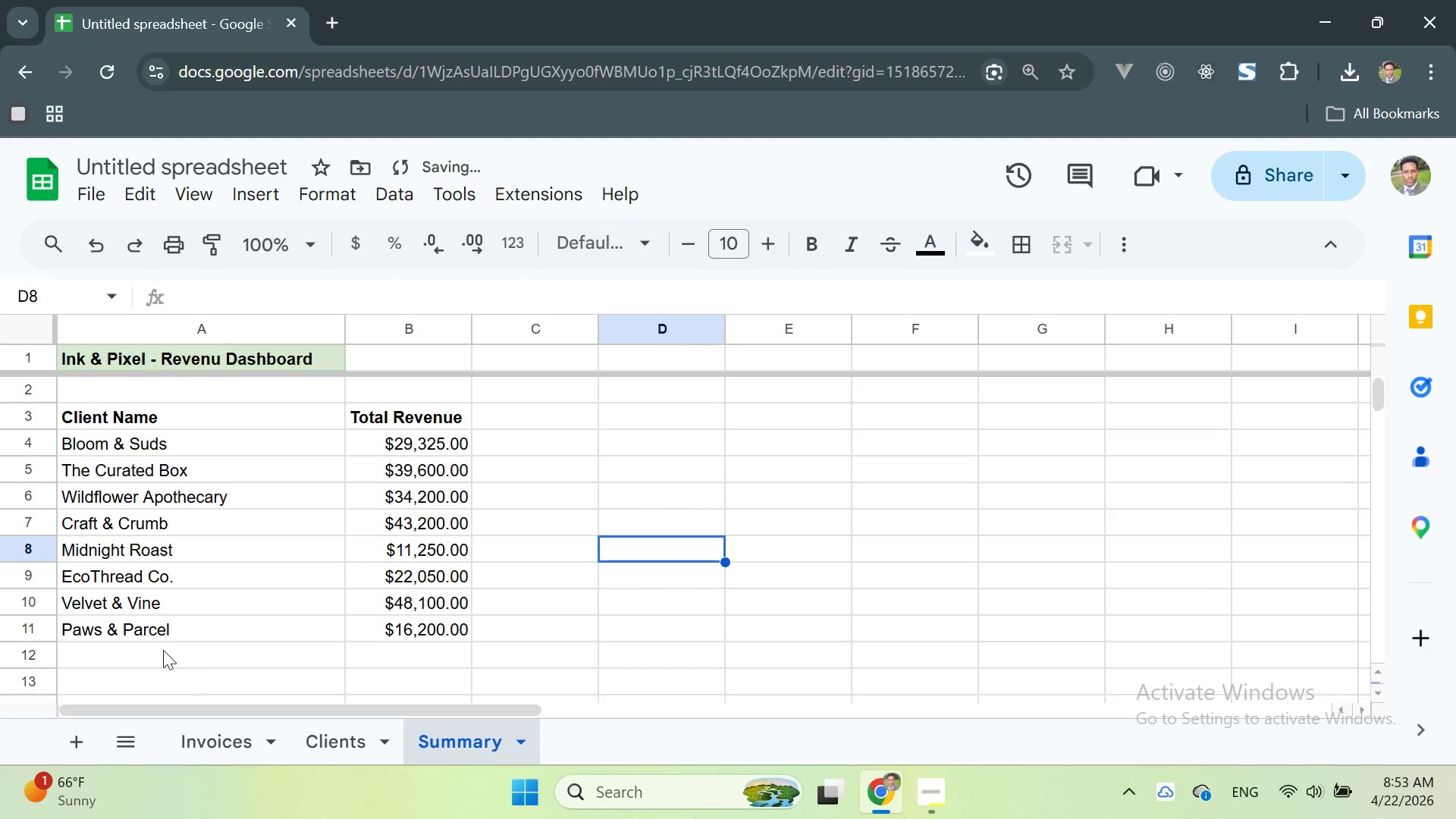 
double_click([162, 649])
 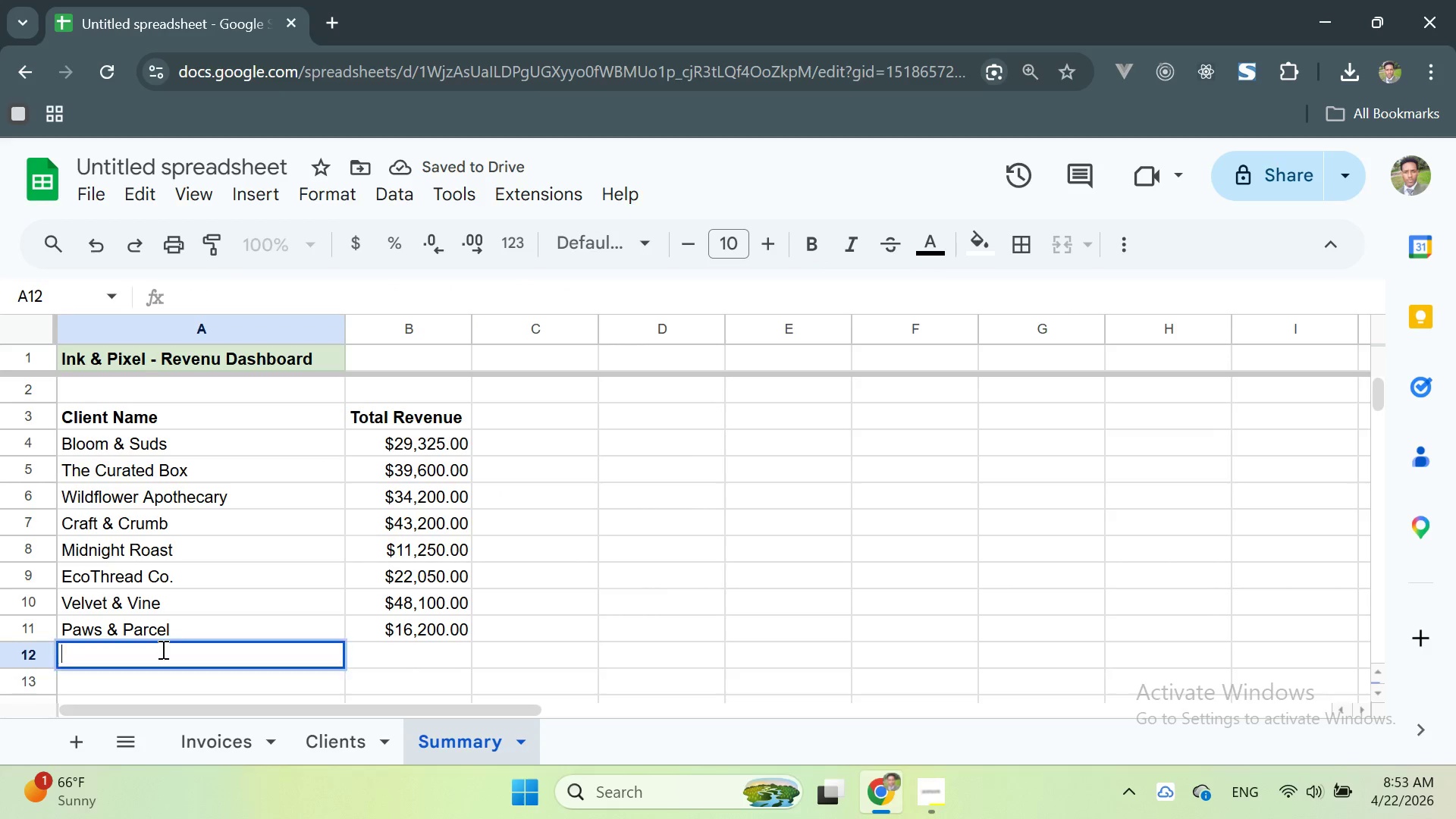 
triple_click([162, 649])
 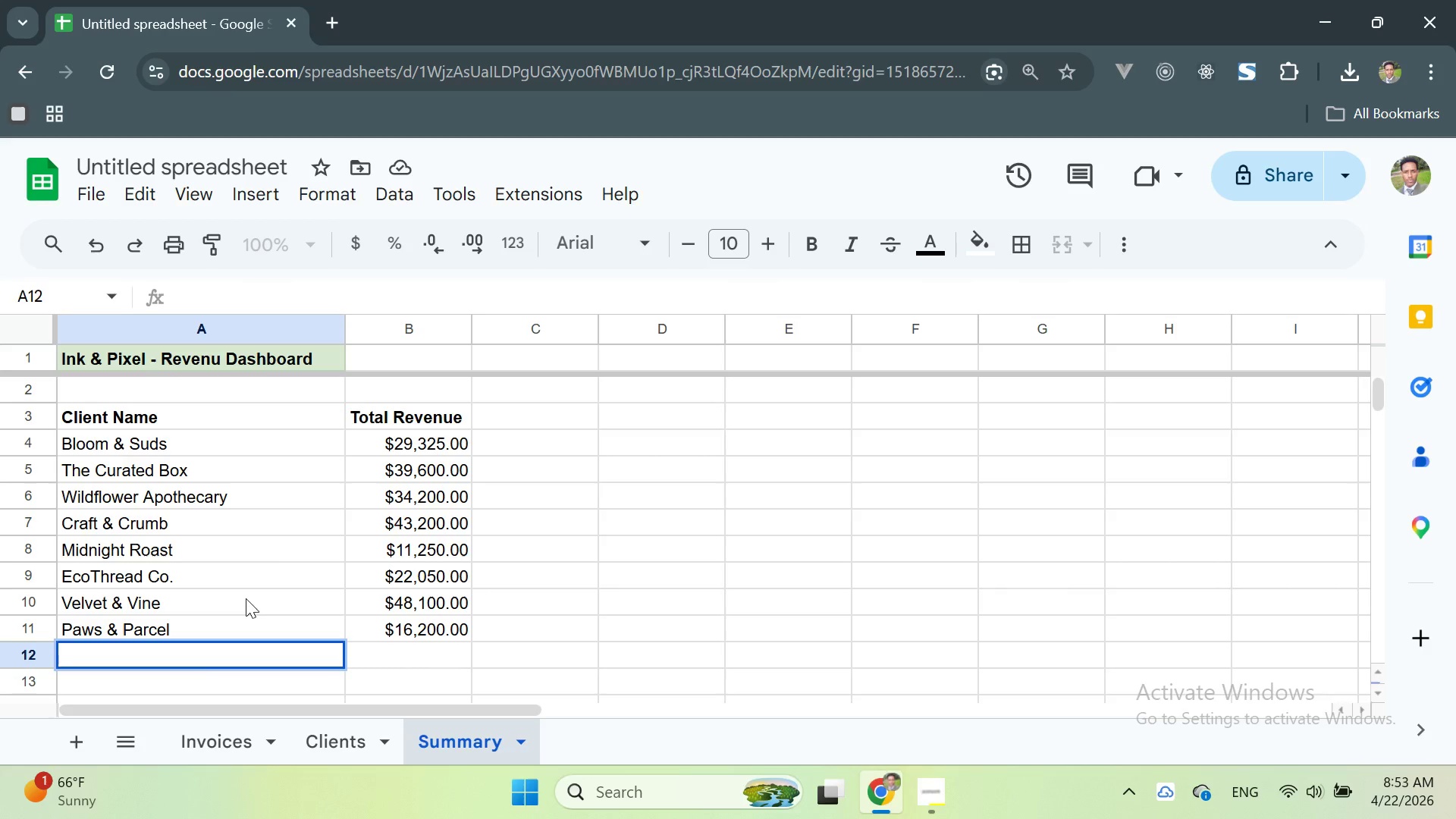 
left_click_drag(start_coordinate=[366, 446], to_coordinate=[424, 630])
 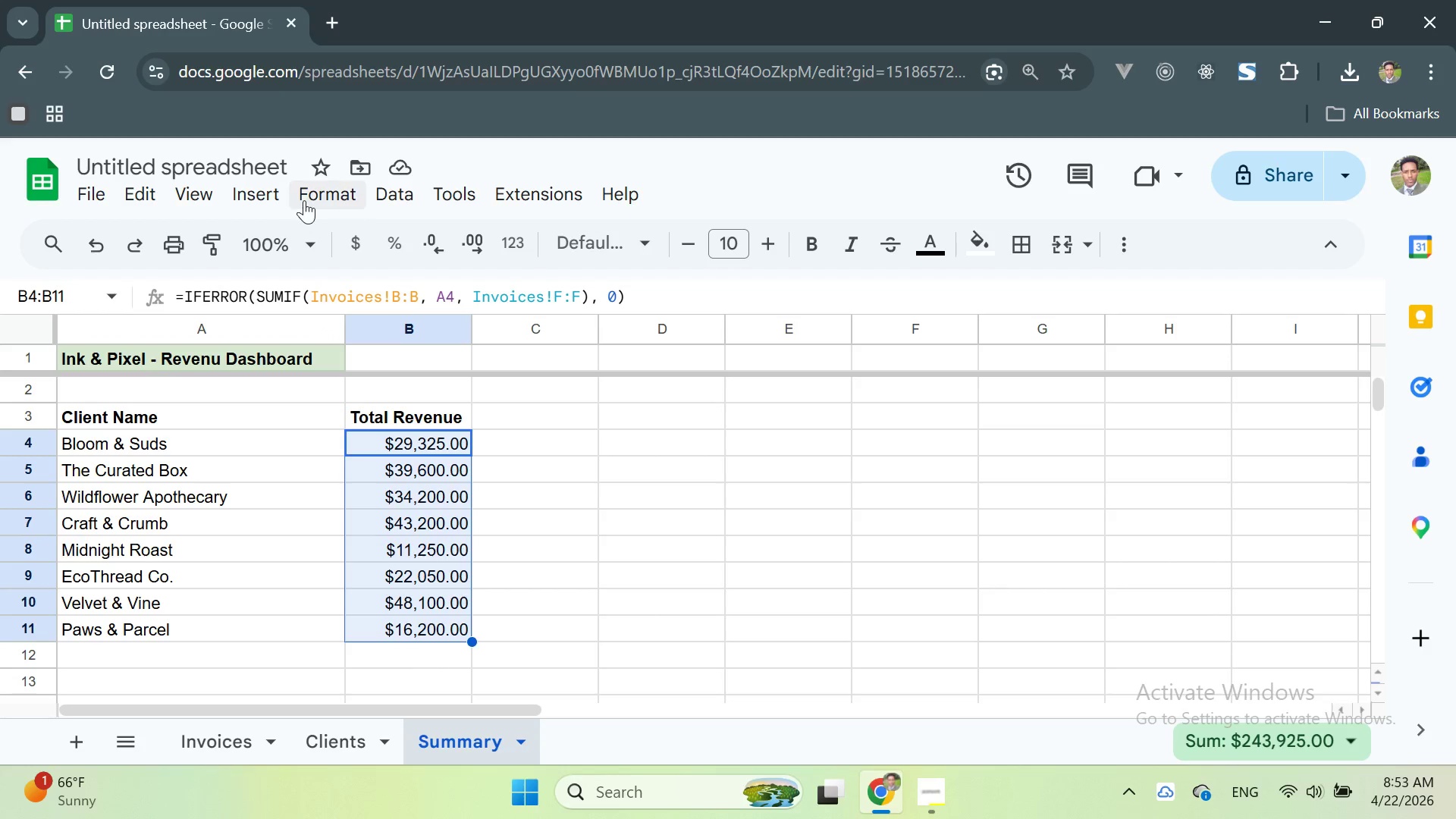 
left_click([306, 194])
 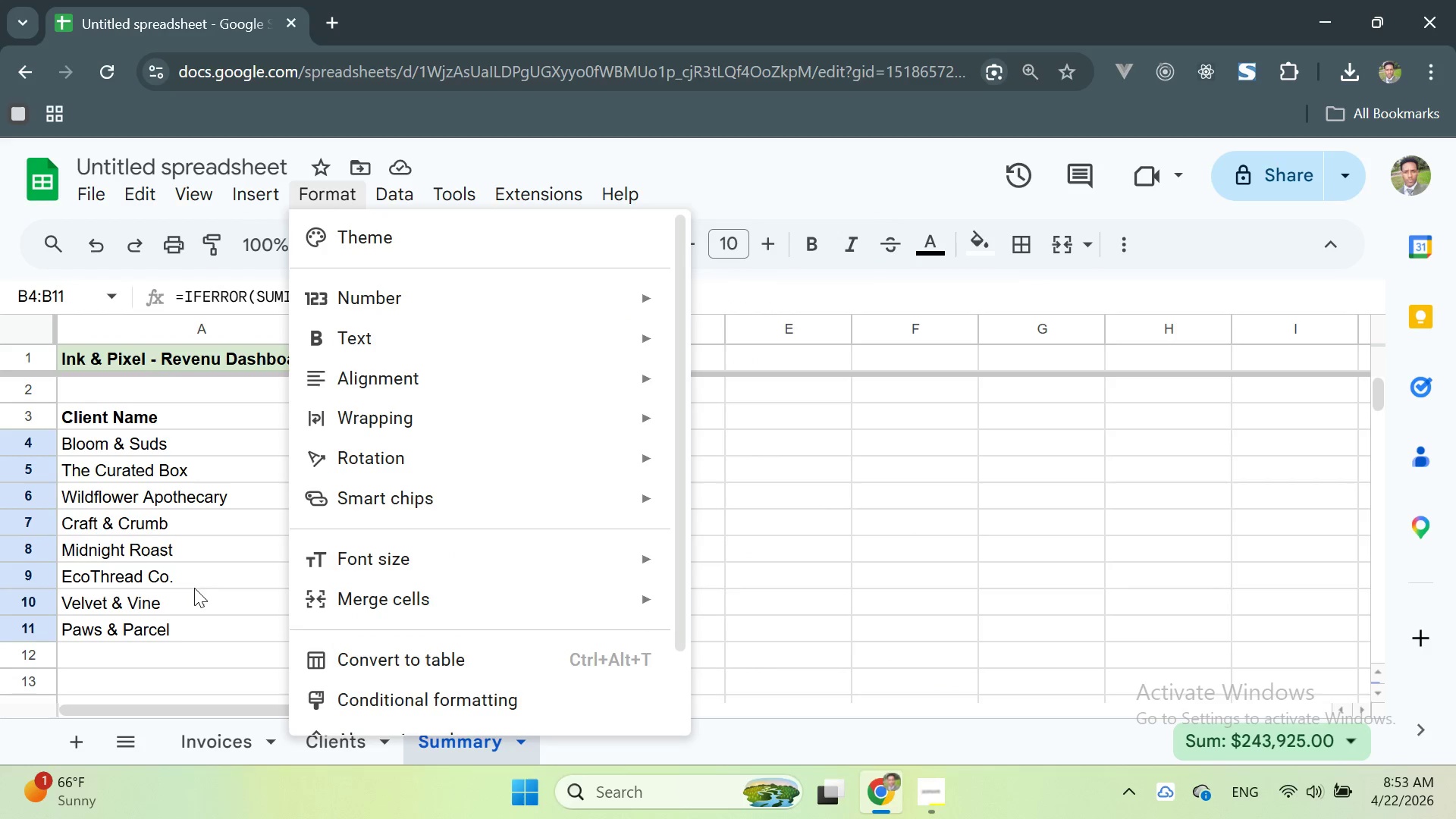 
double_click([149, 655])
 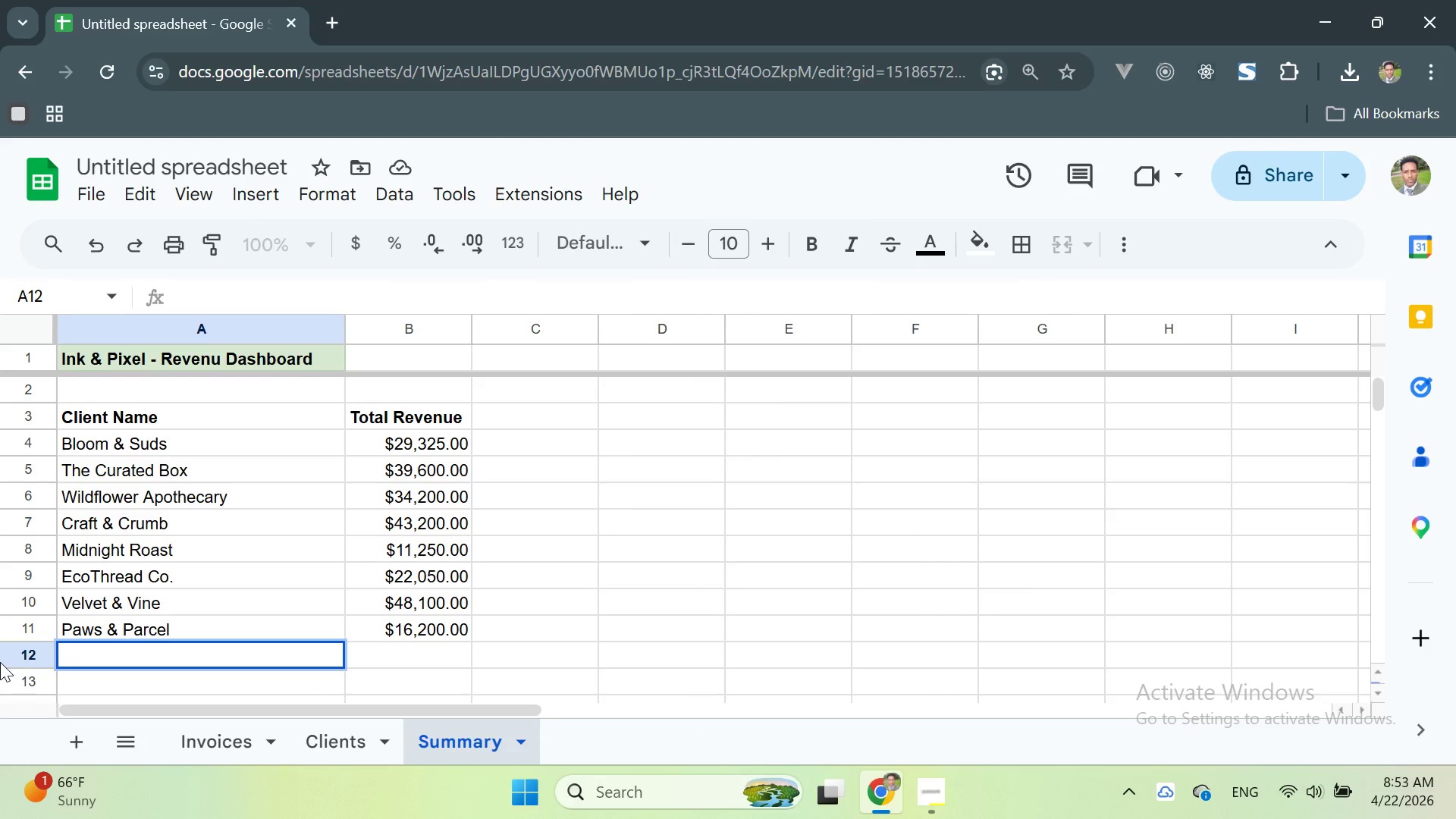 
type(GRAND TOTAL)
 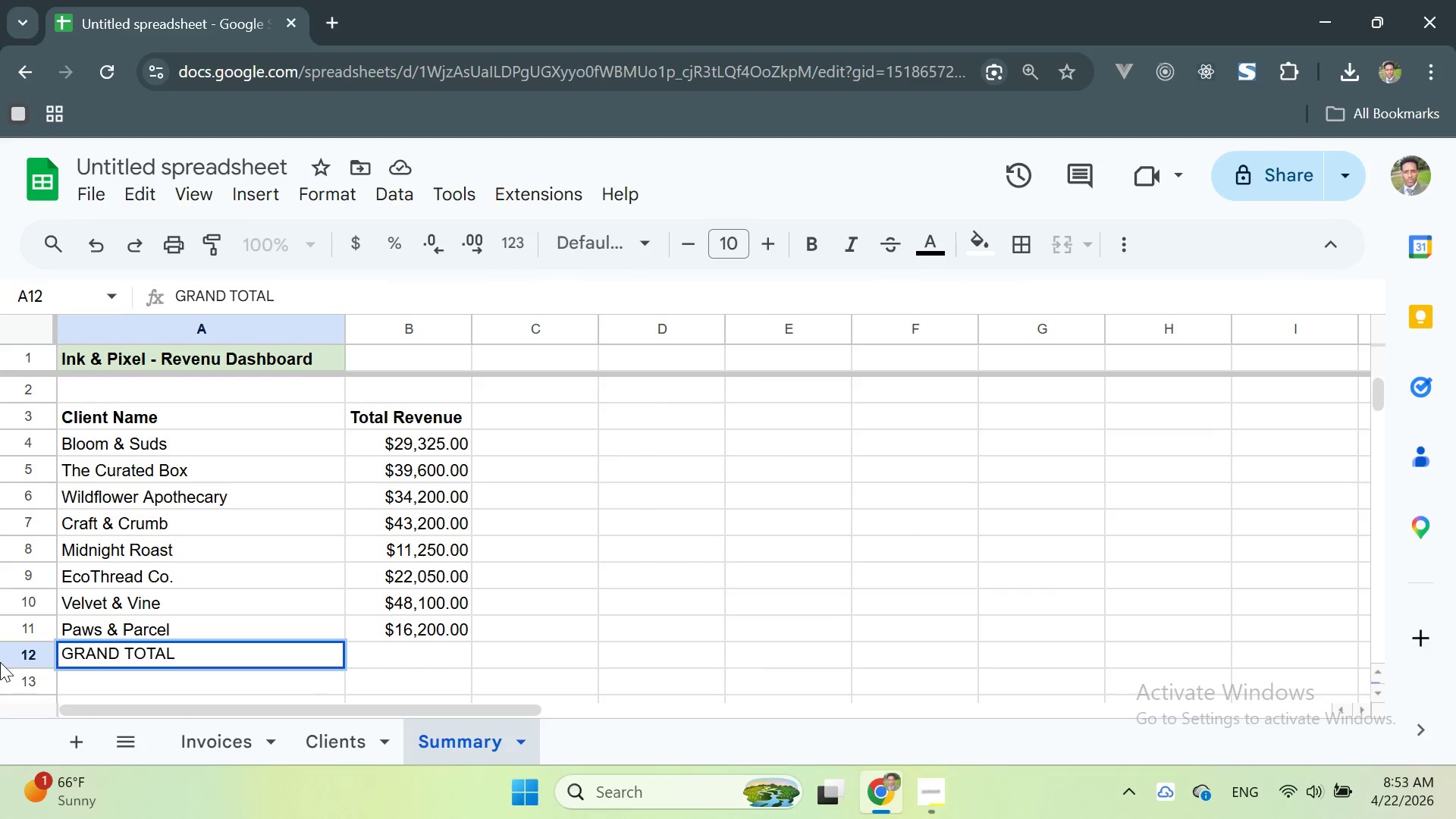 
key(Enter)
 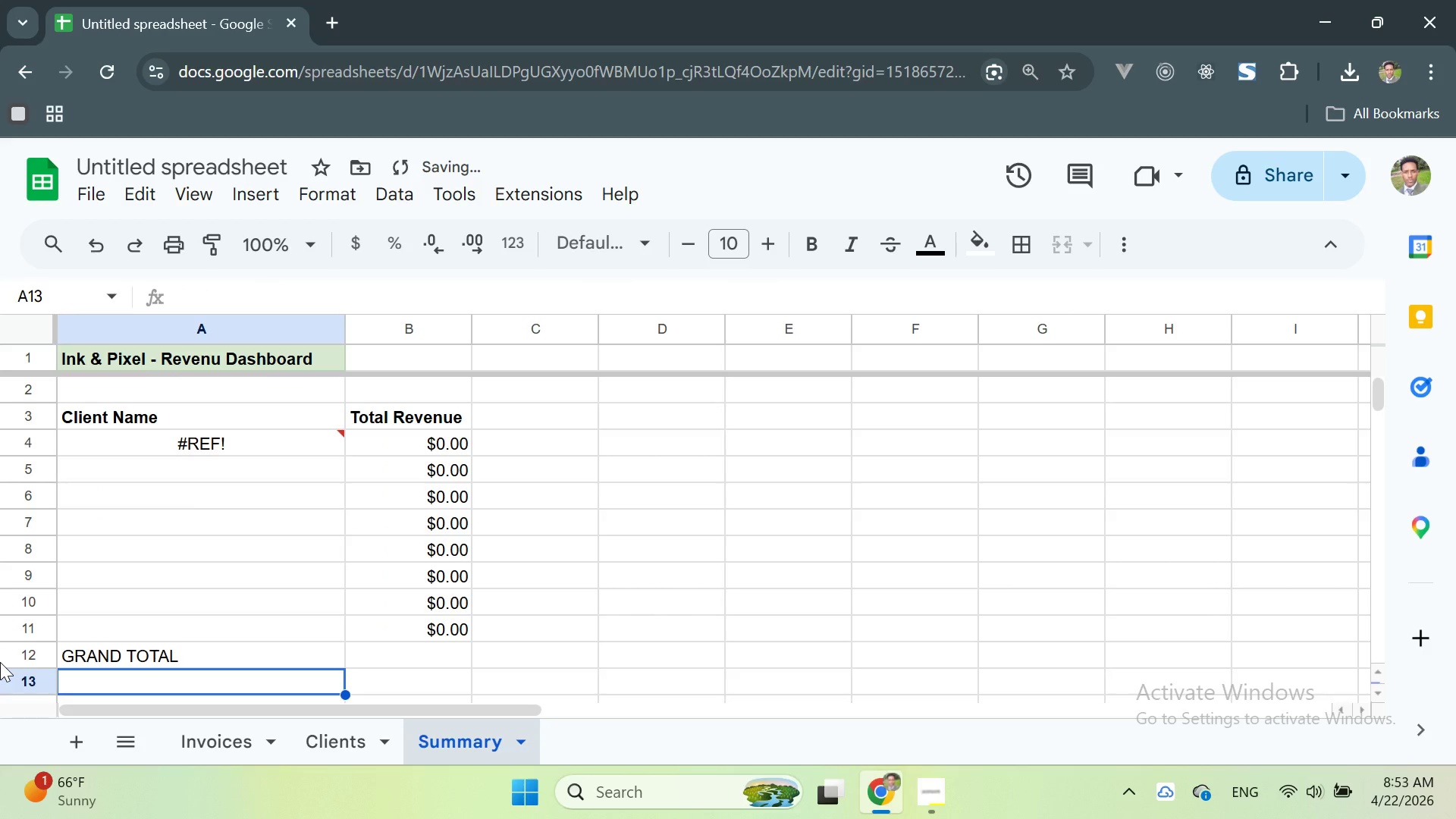 
key(Control+Z)
 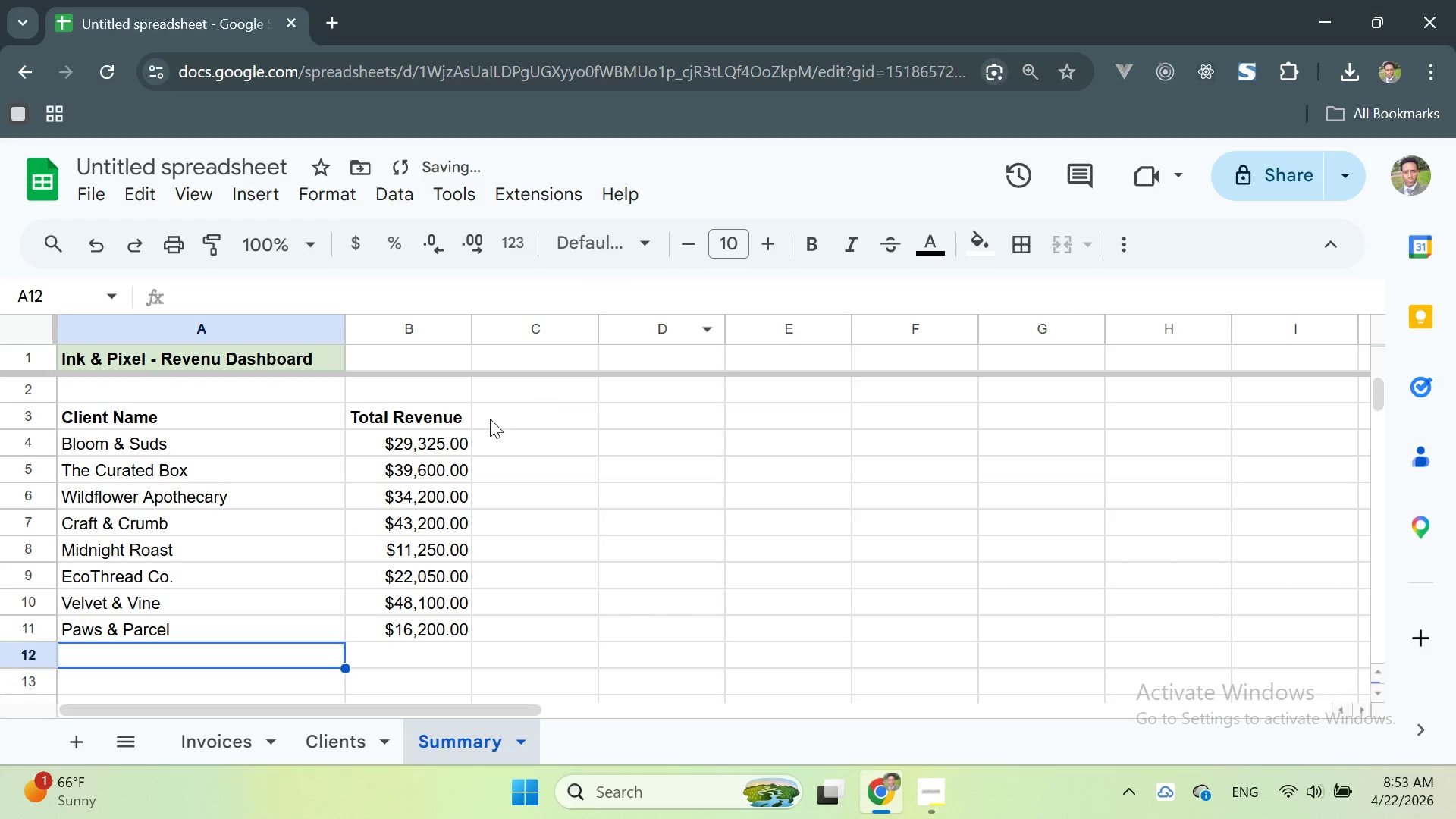 
left_click([539, 466])
 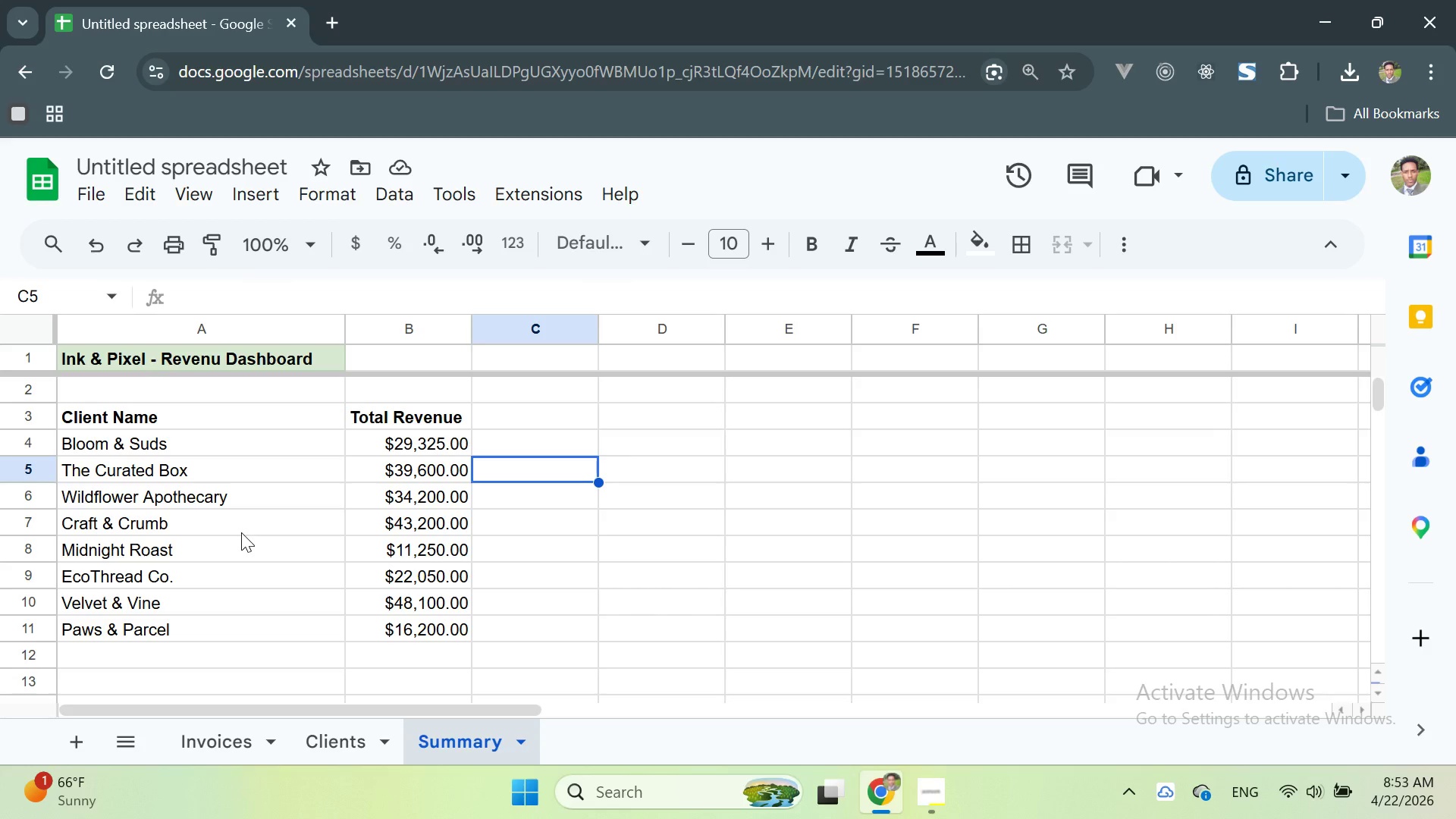 
wait(13.56)
 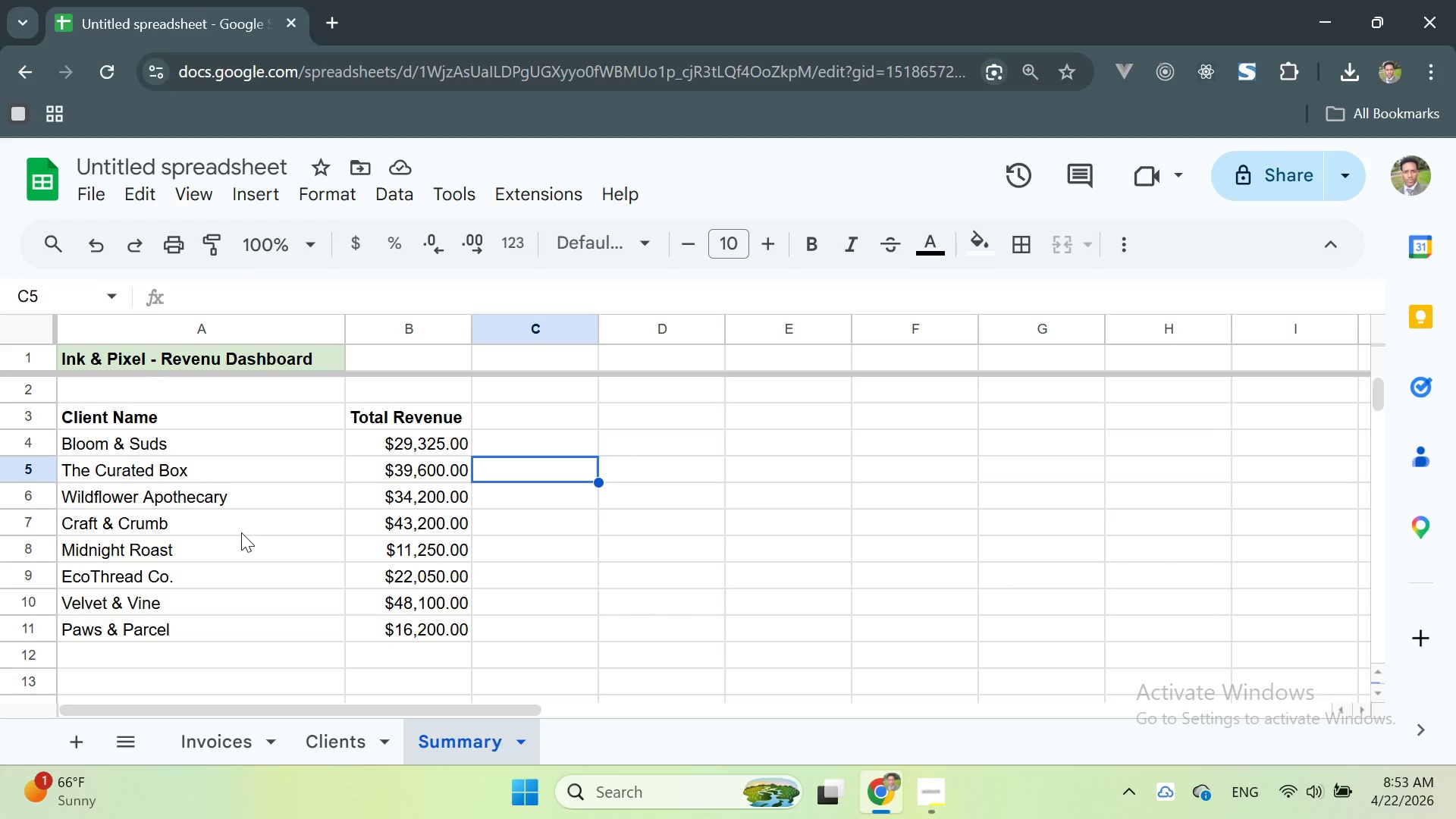 
left_click([107, 675])
 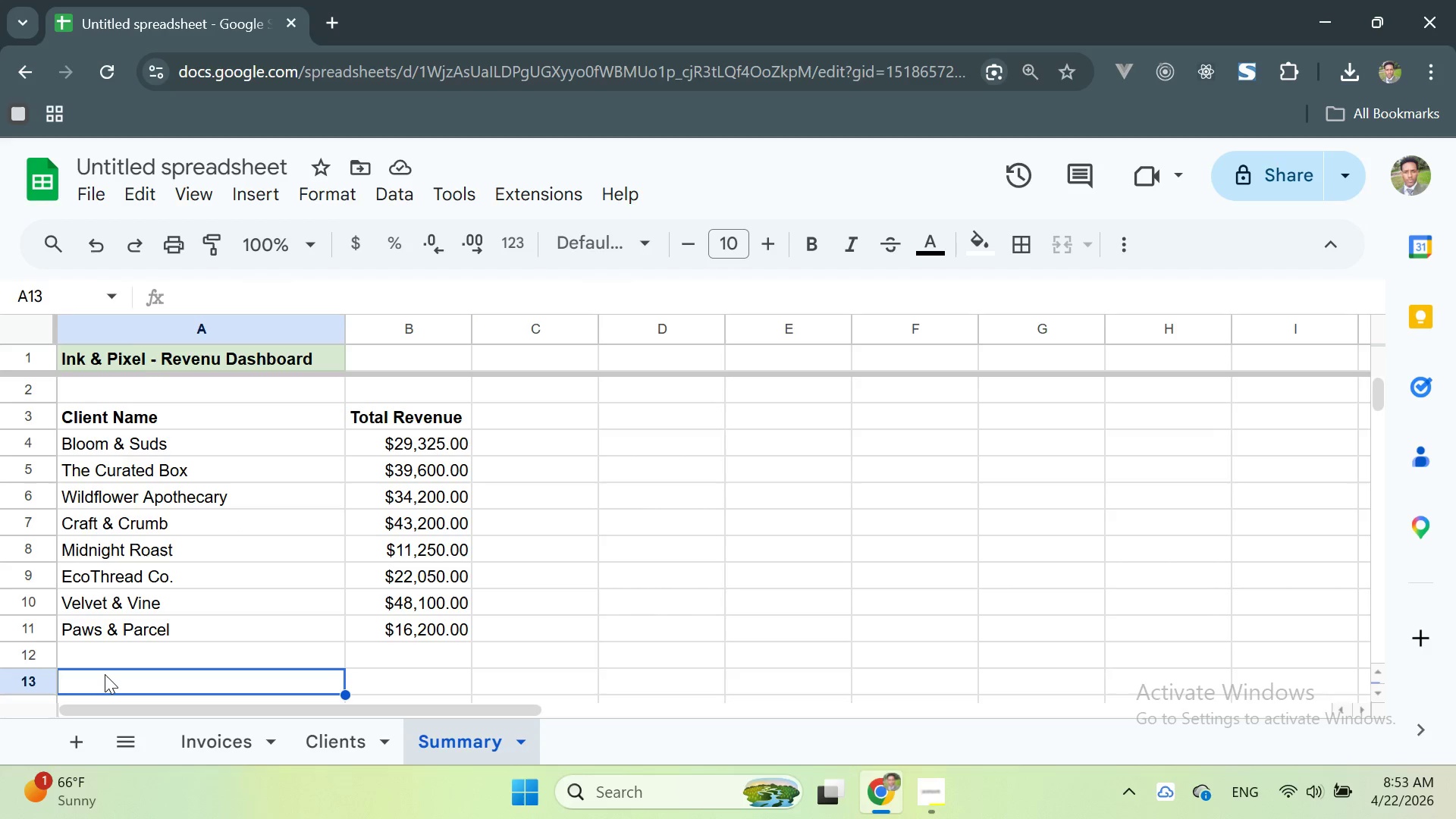 
double_click([105, 674])
 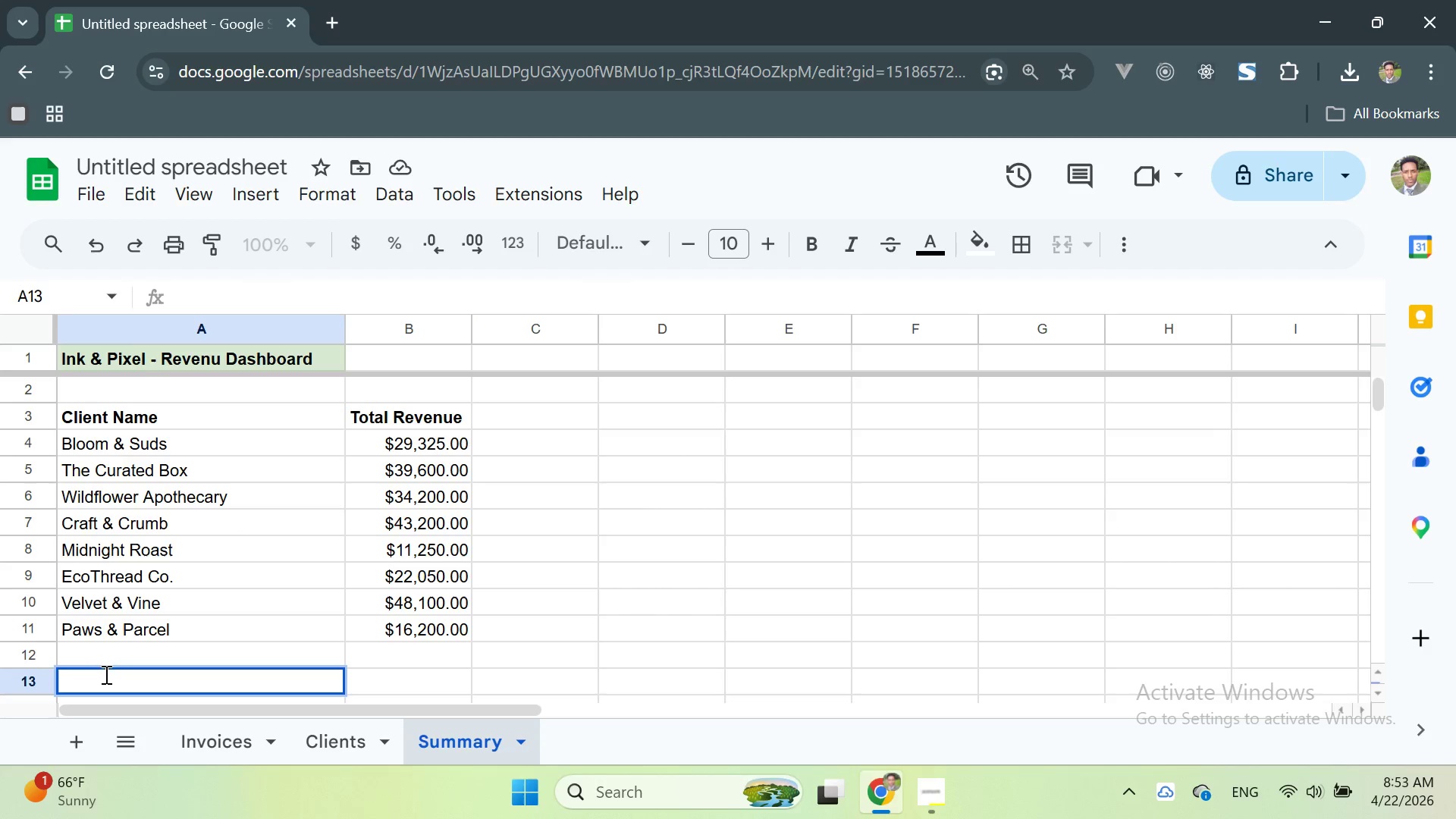 
type(GRAND)
 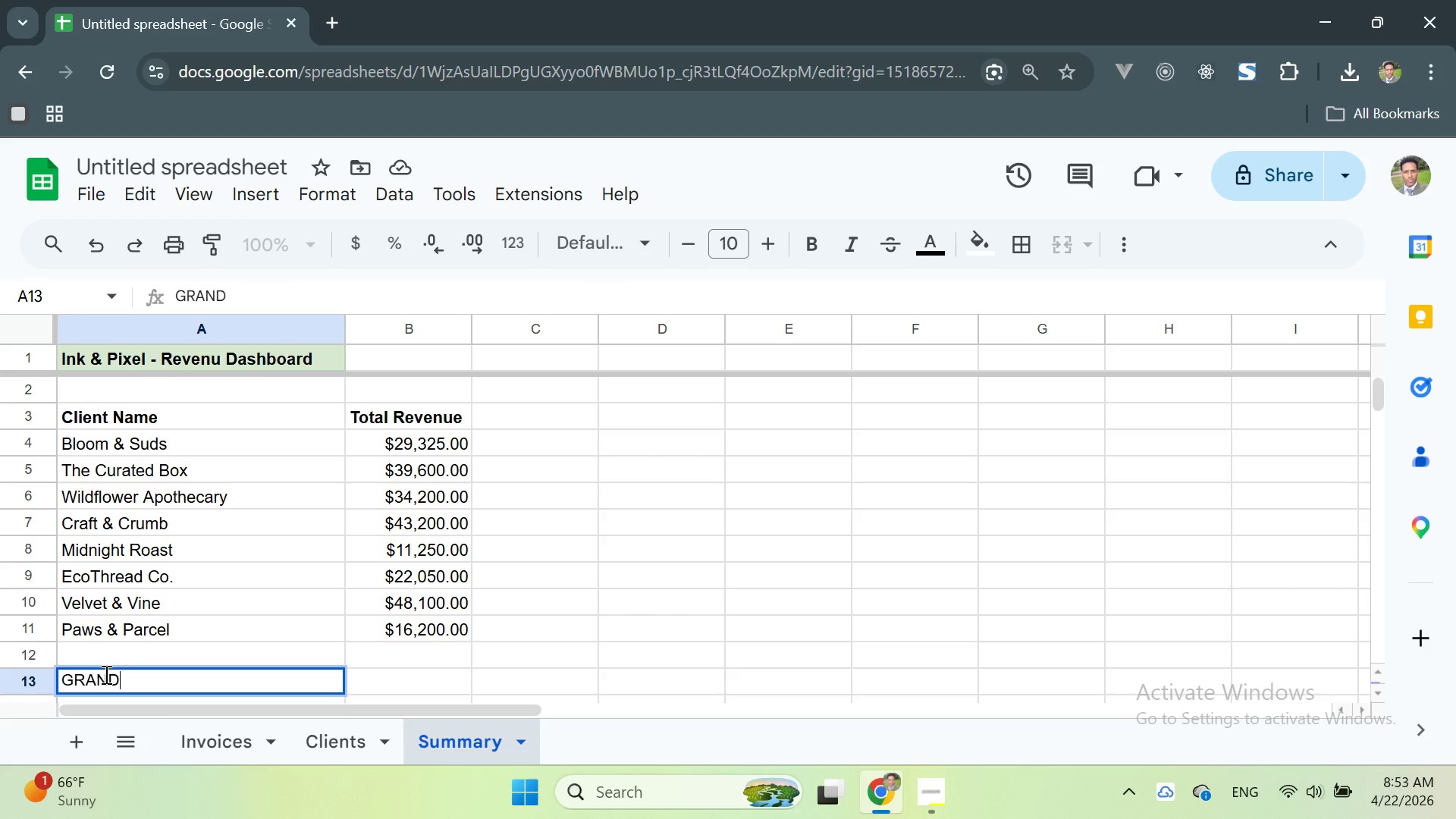 
key(Enter)
 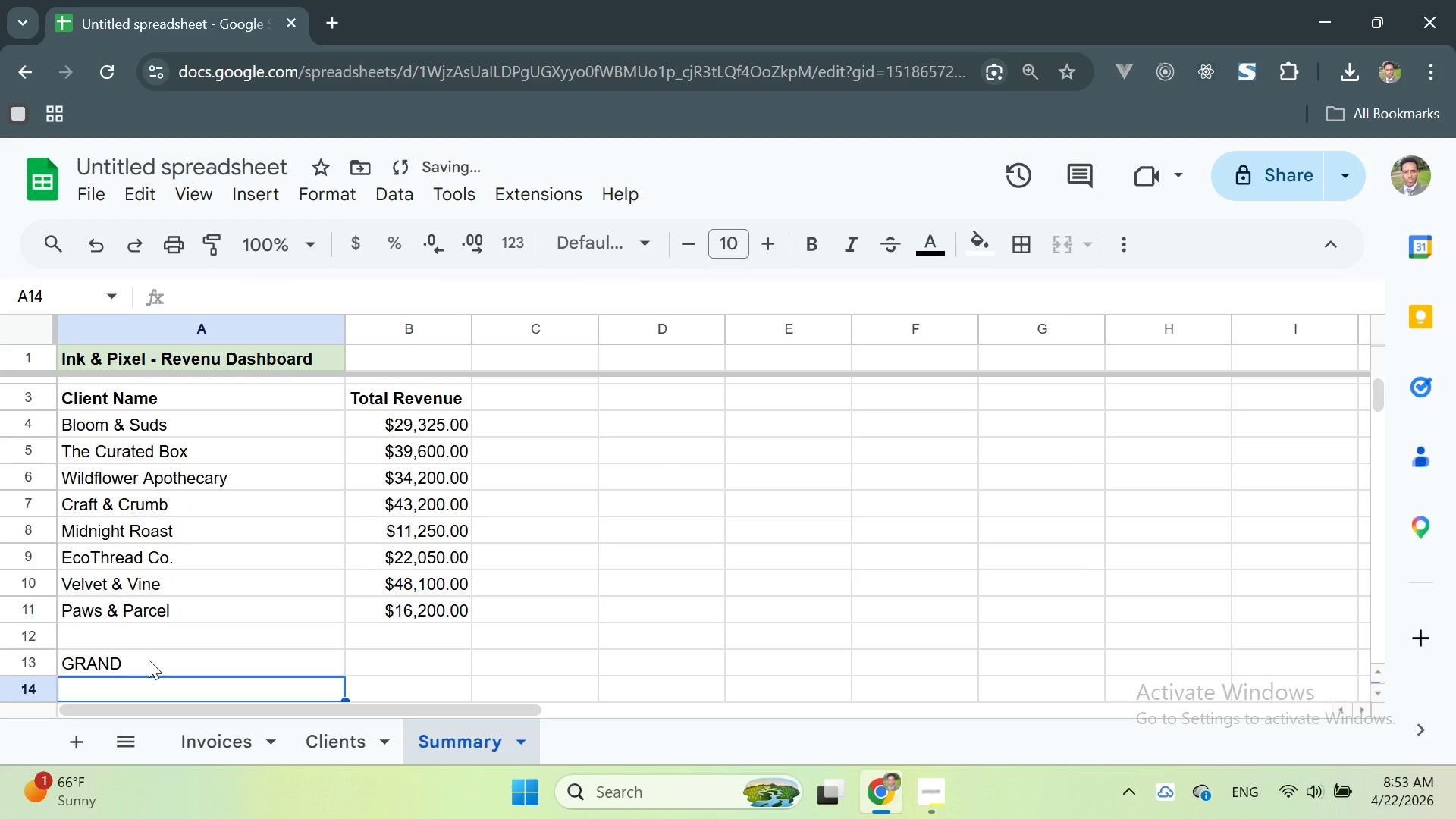 
double_click([156, 660])
 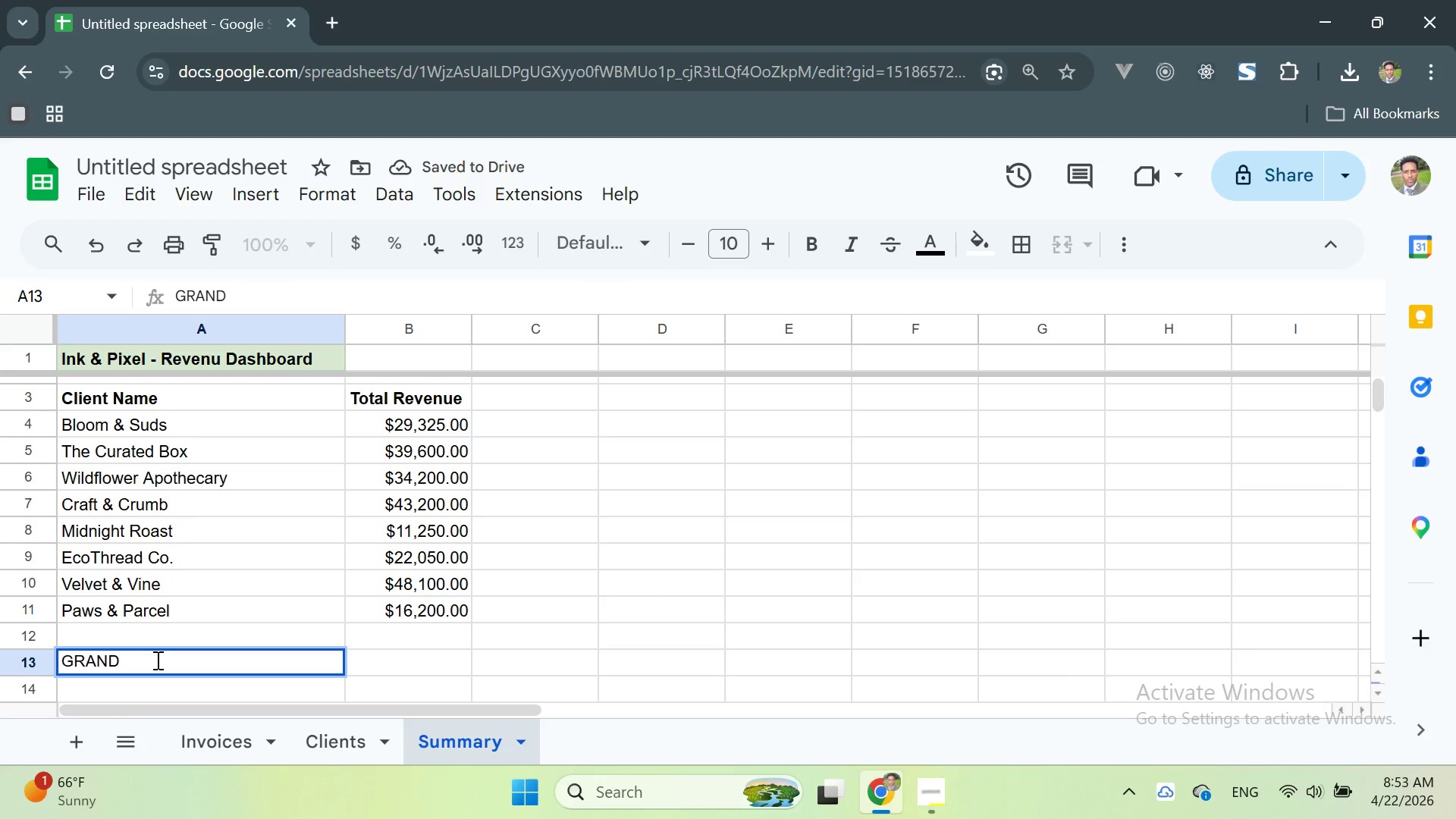 
type( TOTAL)
 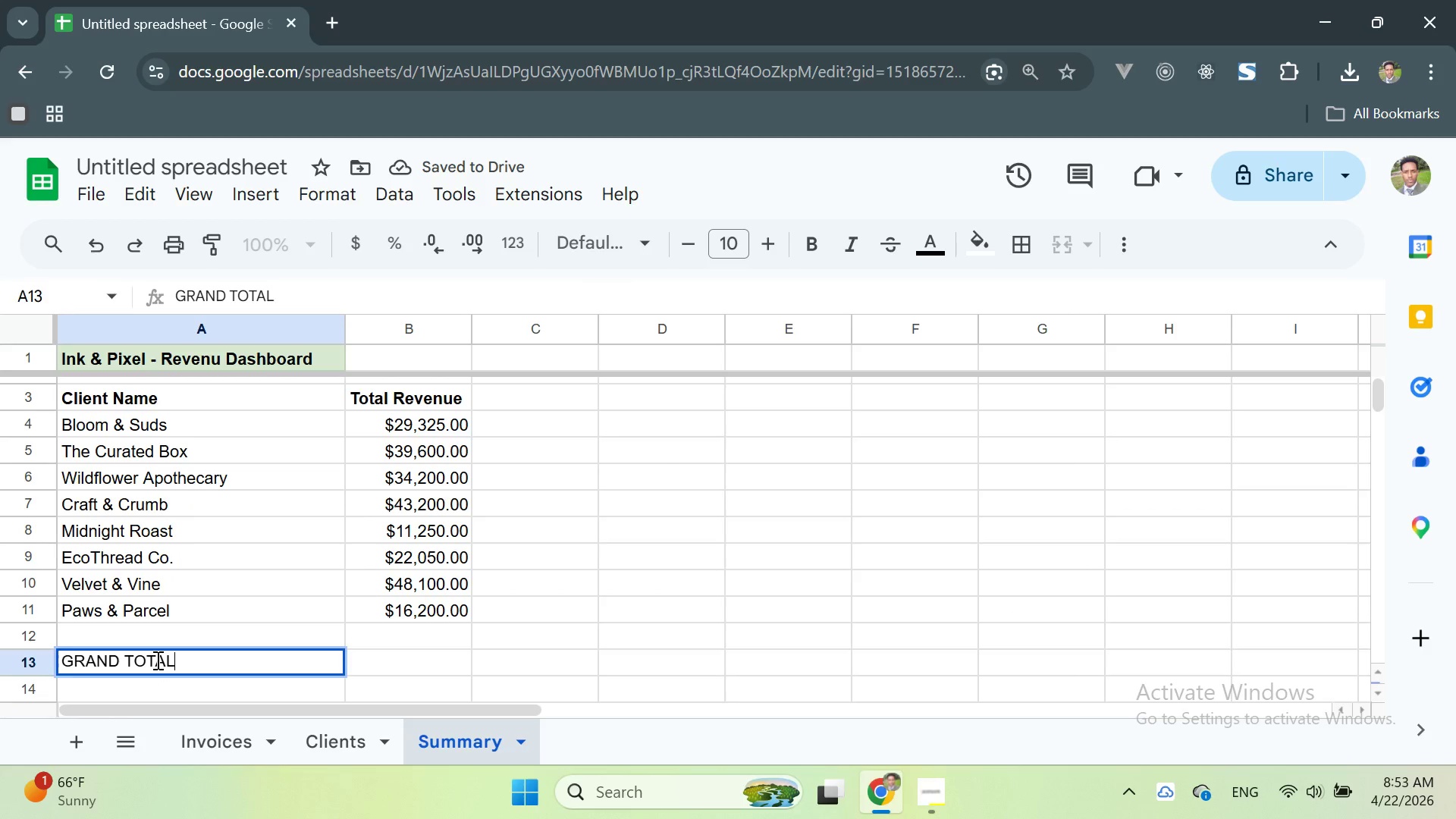 
key(Enter)
 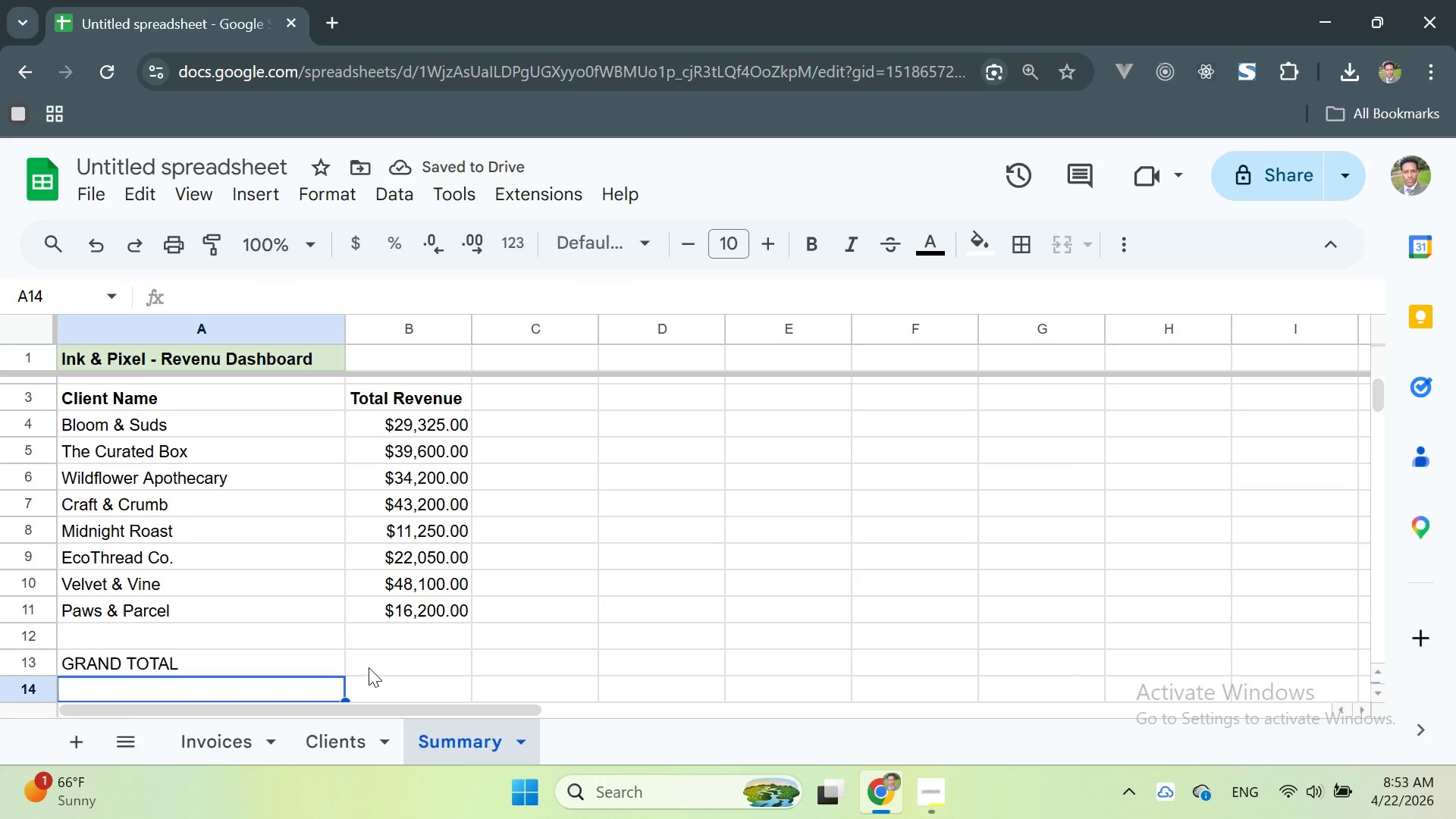 
double_click([369, 667])
 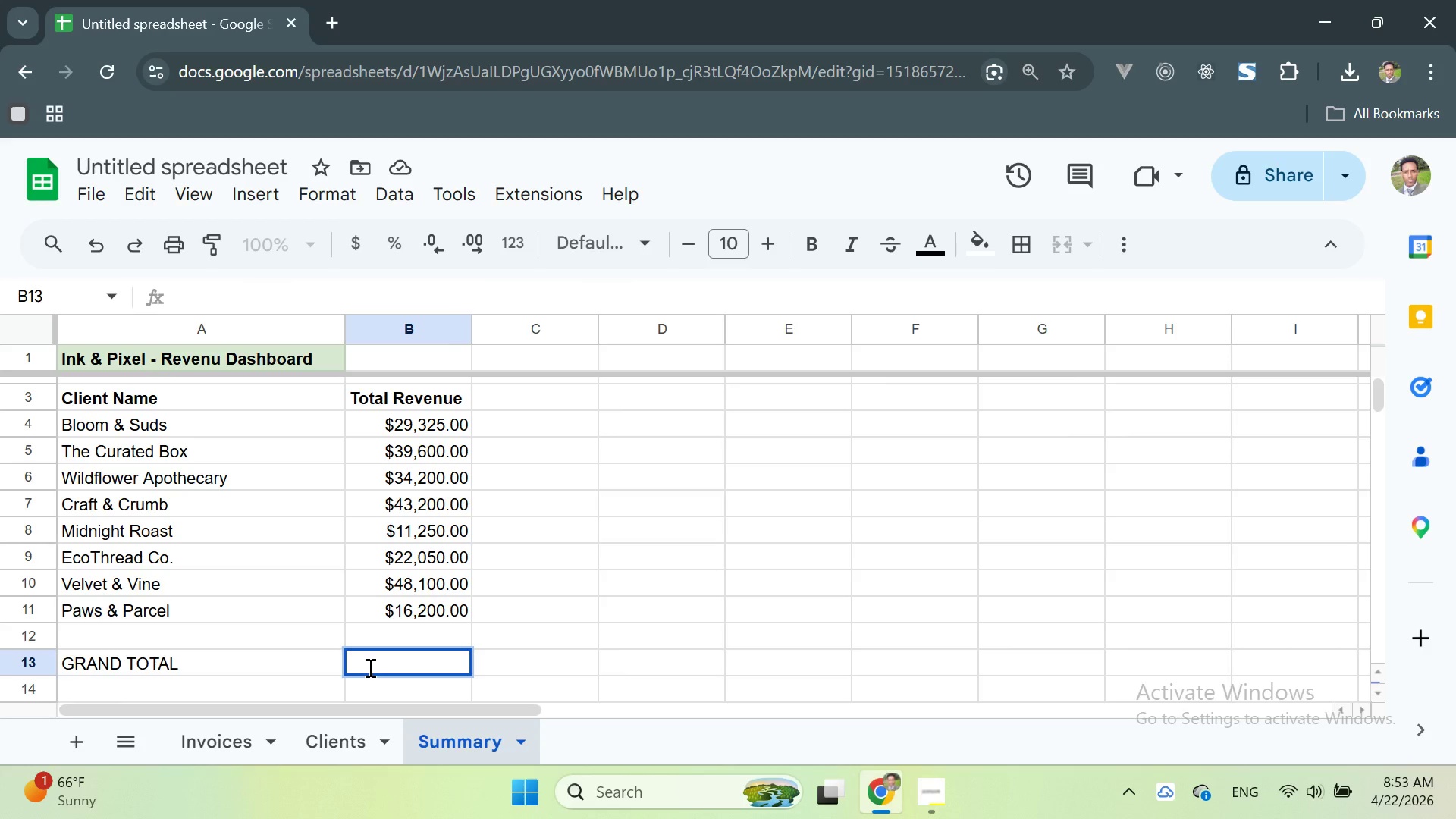 
type(=SUM)
 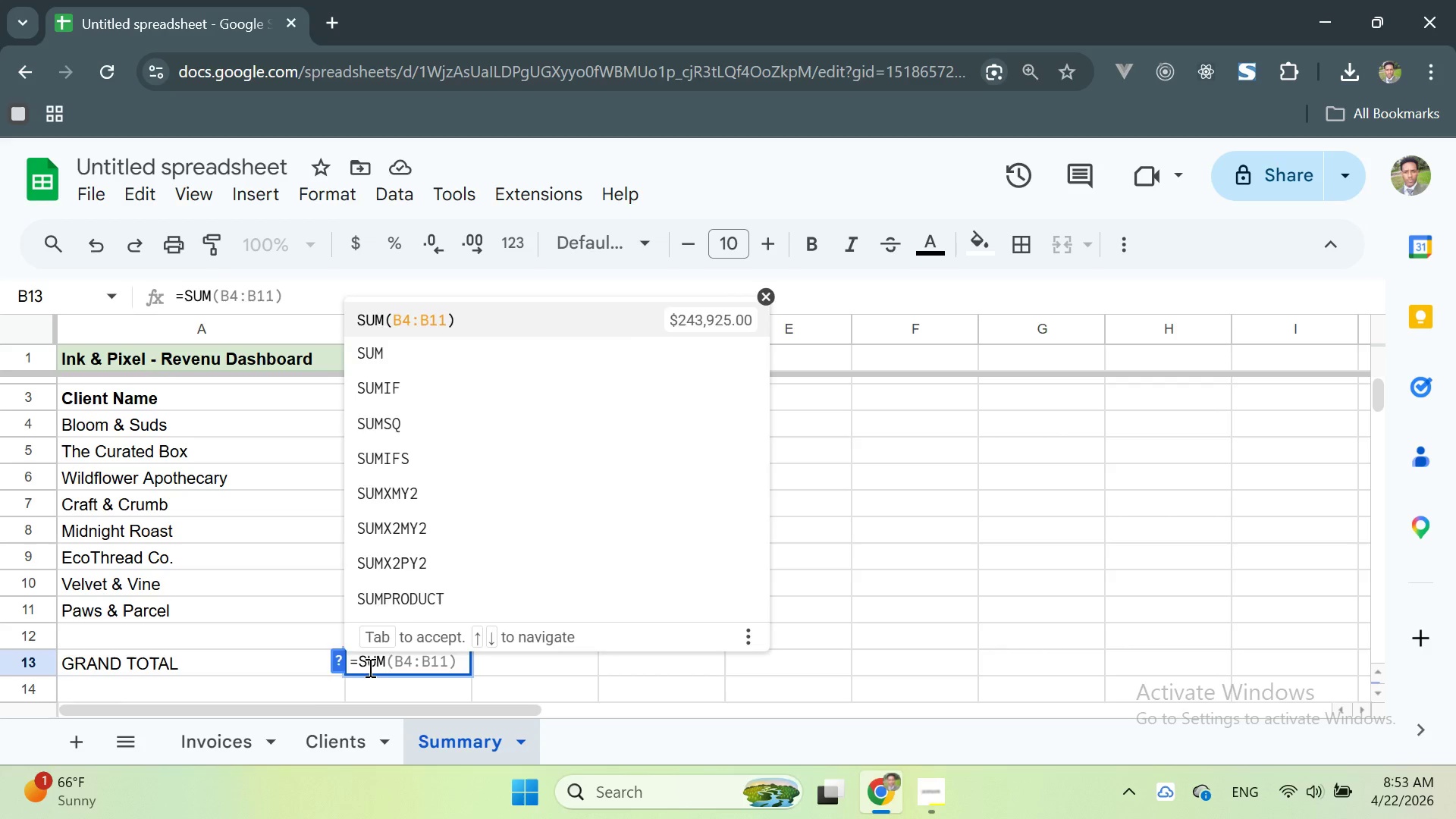 
key(Enter)
 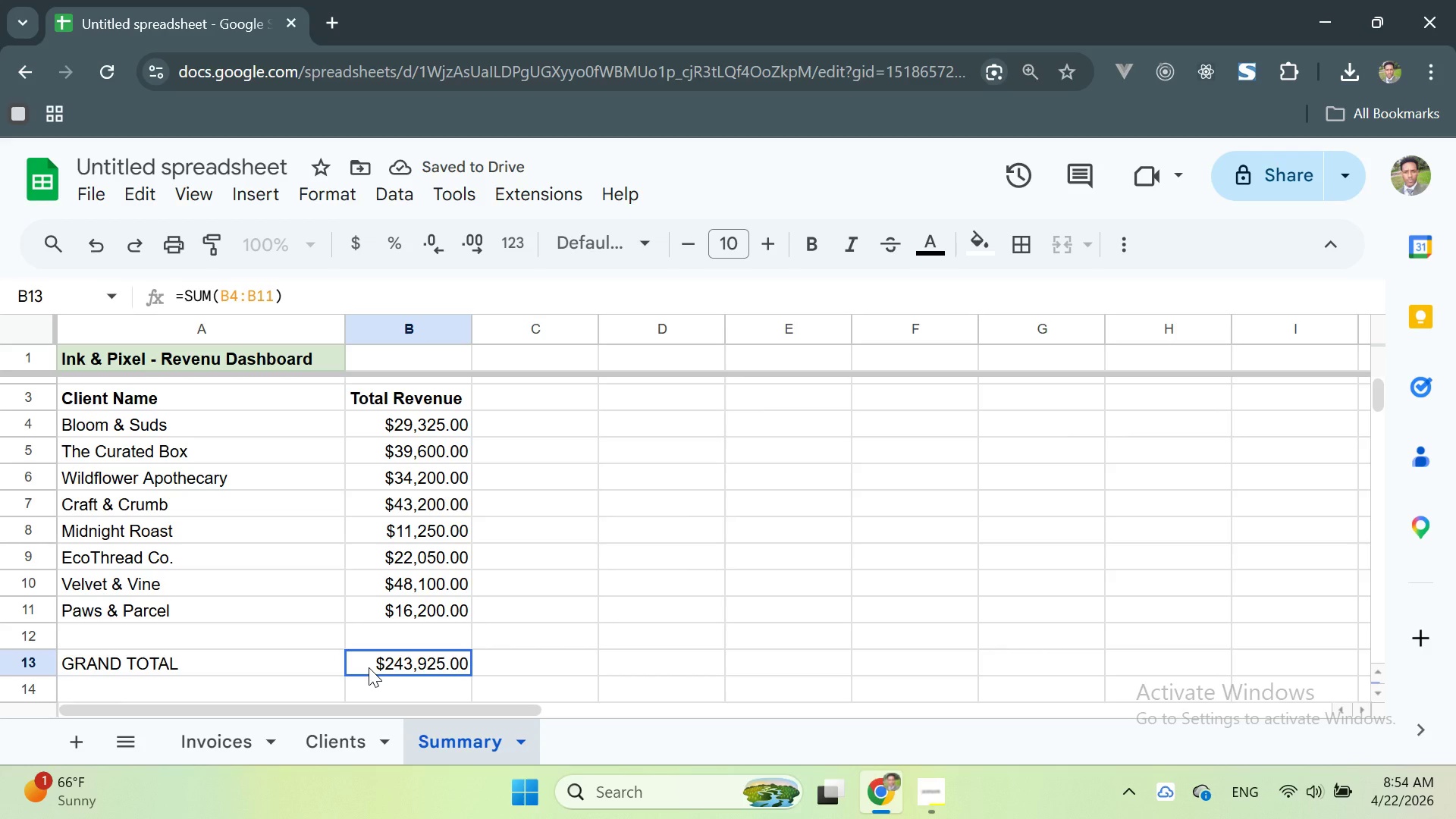 
double_click([406, 661])
 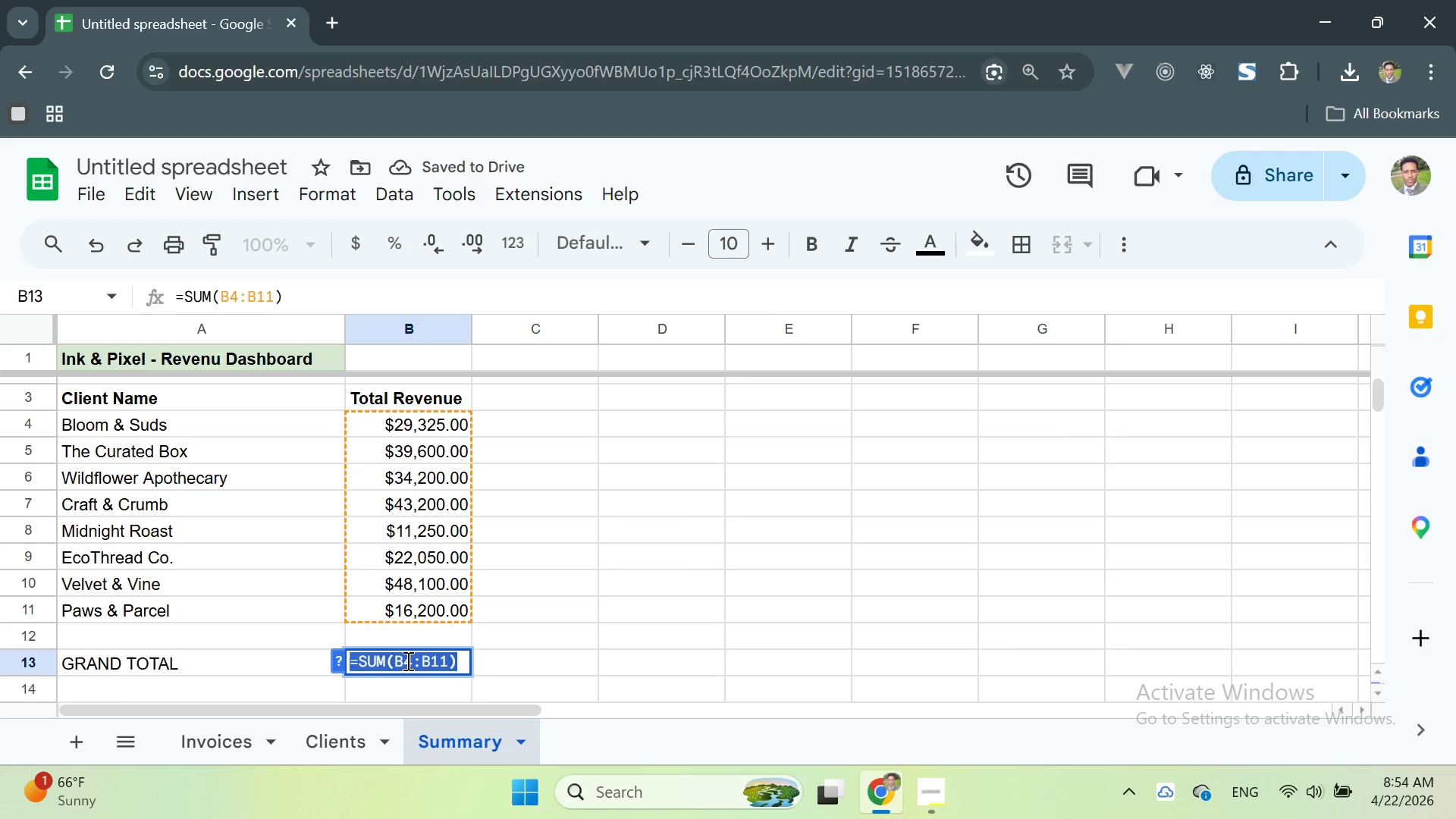 
triple_click([406, 661])
 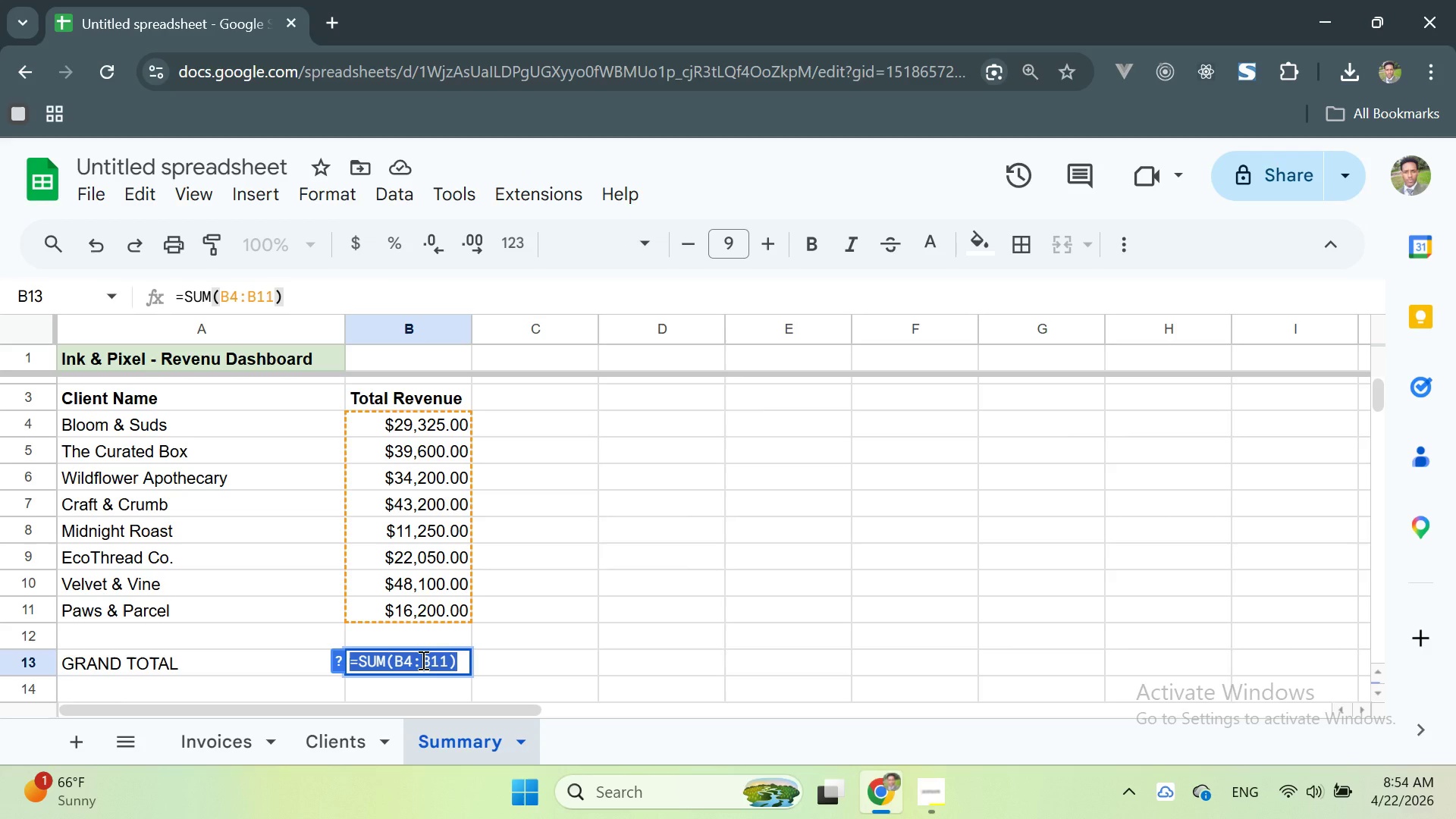 
key(Enter)
 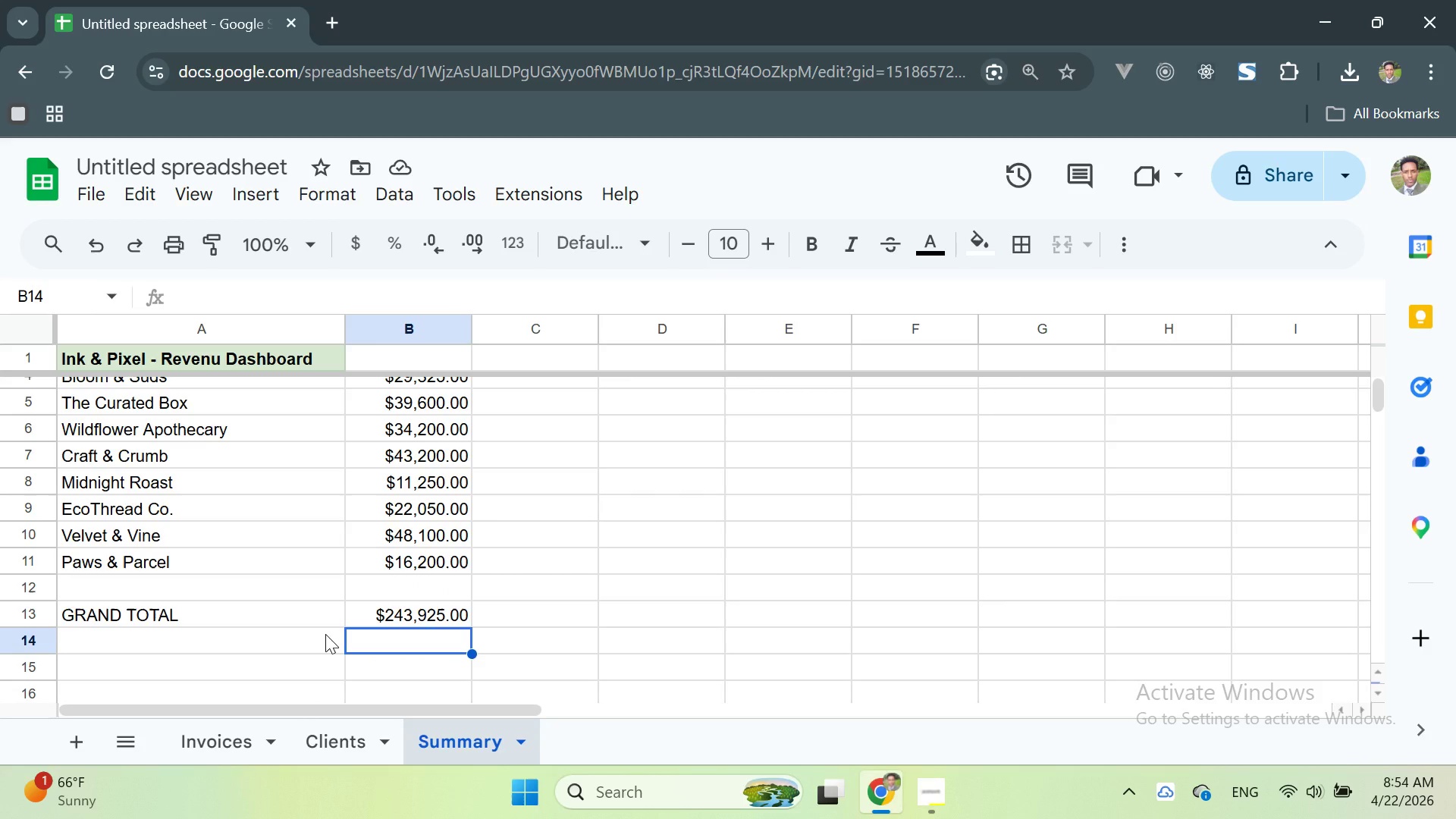 
wait(18.02)
 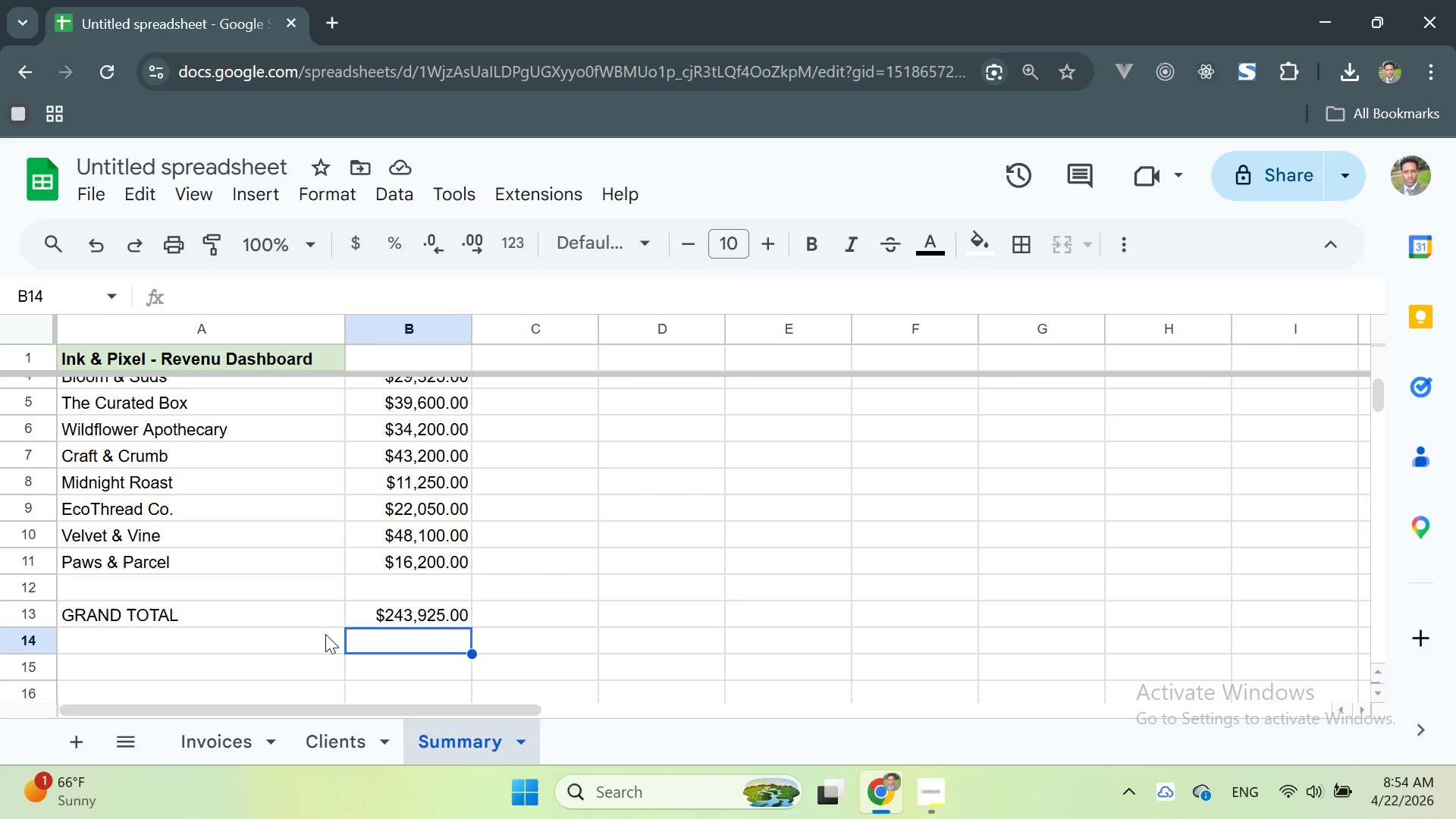 
scroll: coordinate [374, 513], scroll_direction: up, amount: 3.0
 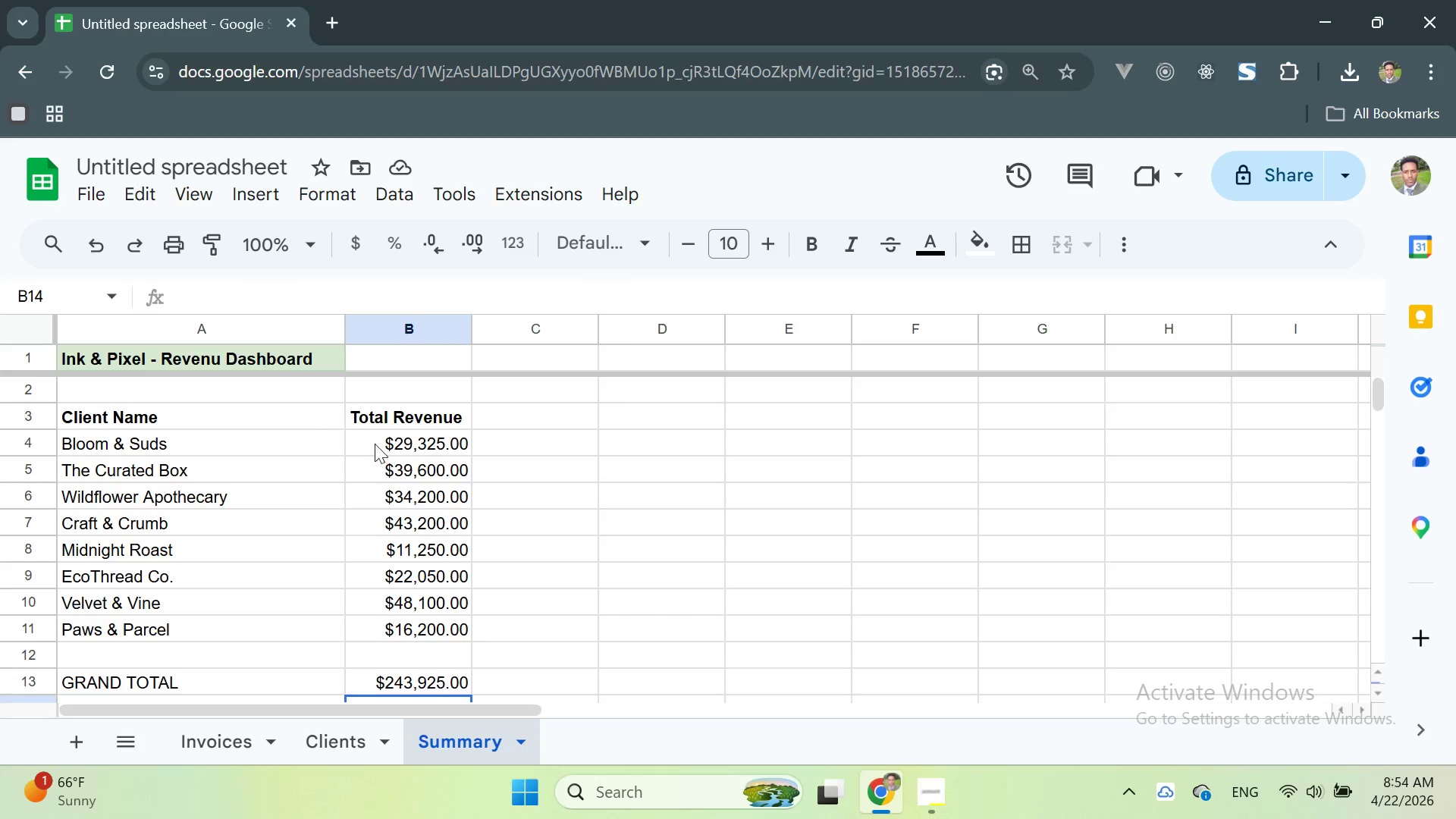 
left_click_drag(start_coordinate=[374, 441], to_coordinate=[420, 601])
 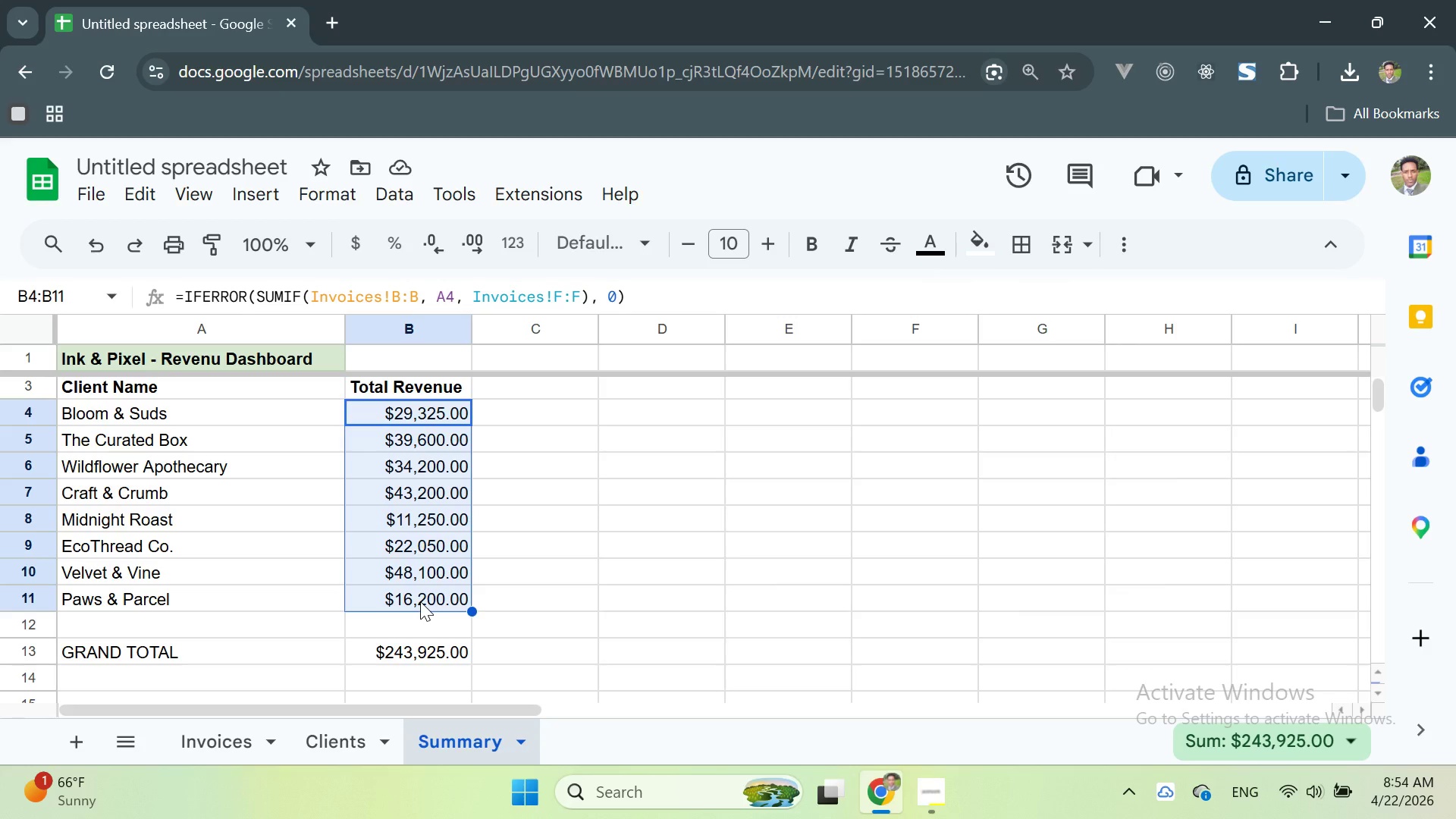 
scroll: coordinate [414, 541], scroll_direction: up, amount: 1.0
 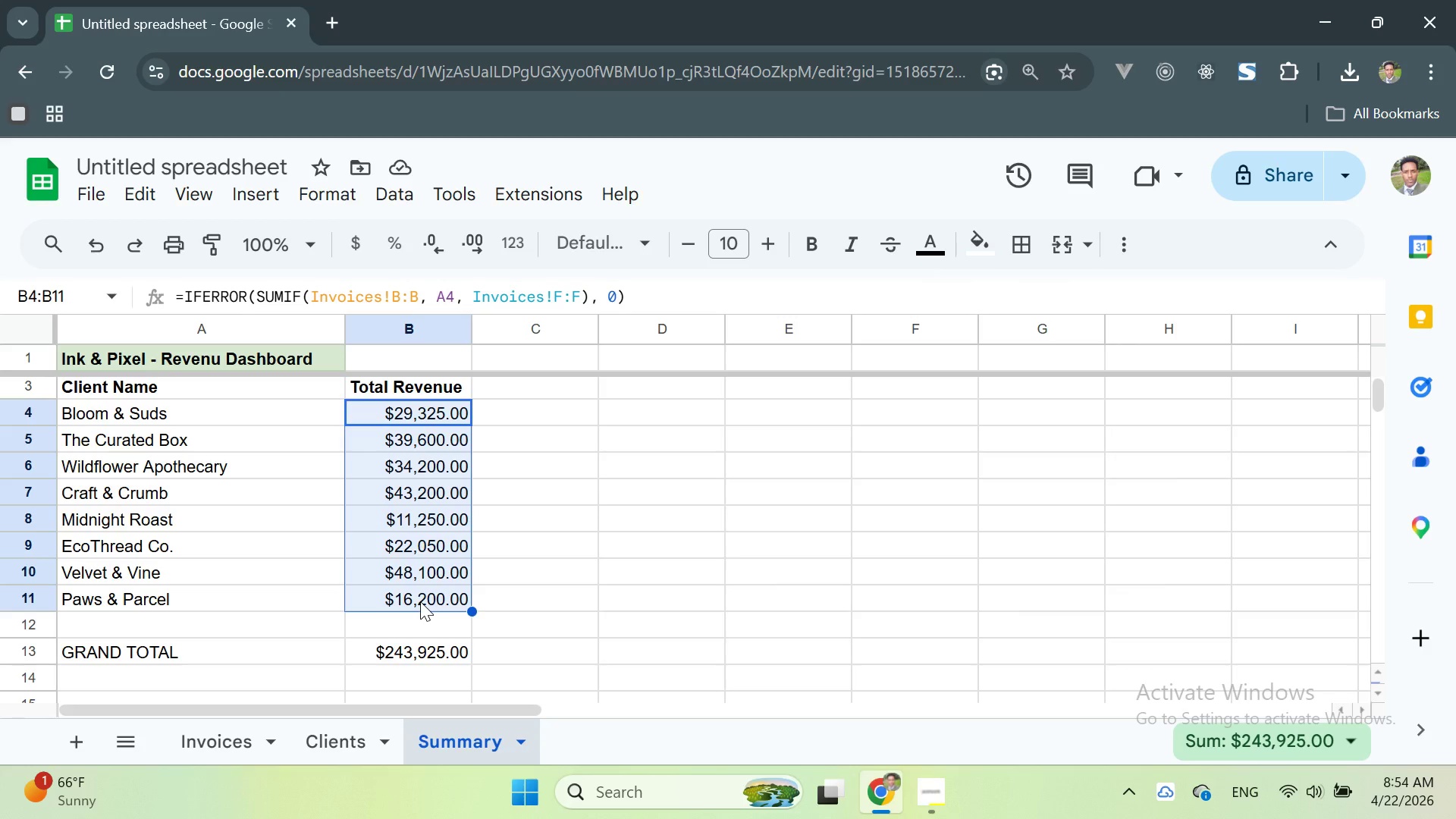 
left_click([98, 414])
 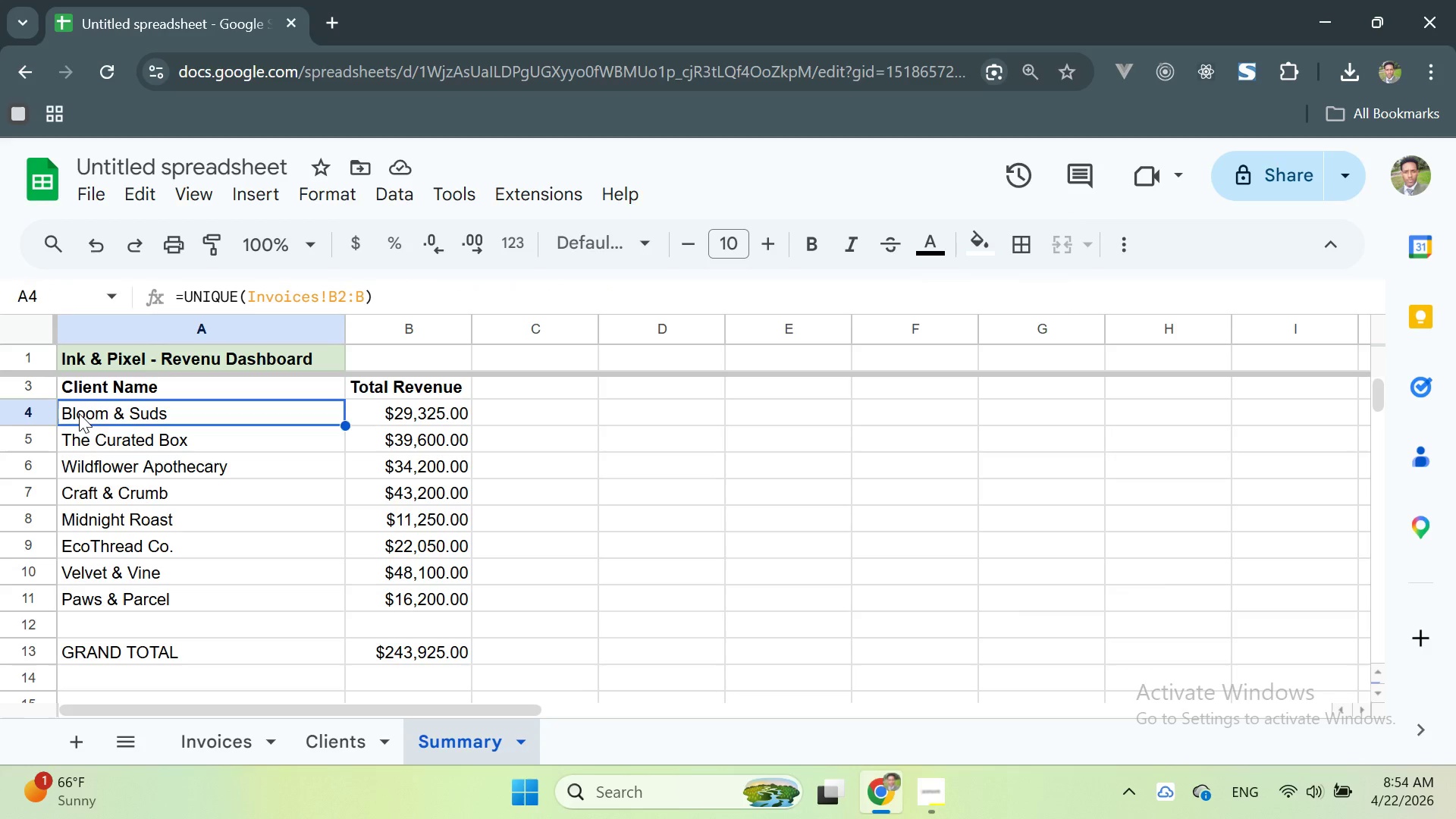 
left_click_drag(start_coordinate=[74, 414], to_coordinate=[453, 592])
 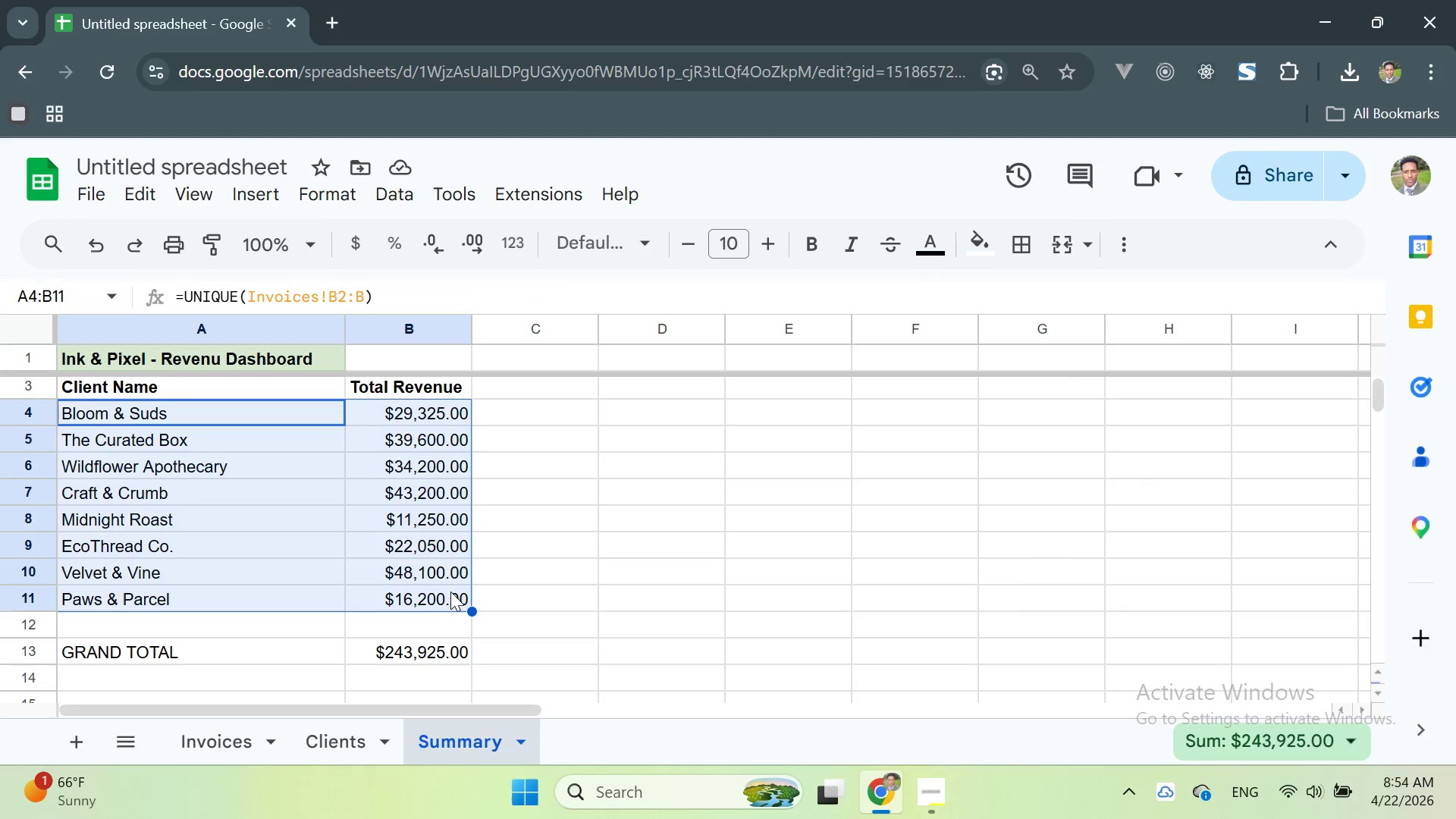 
wait(5.02)
 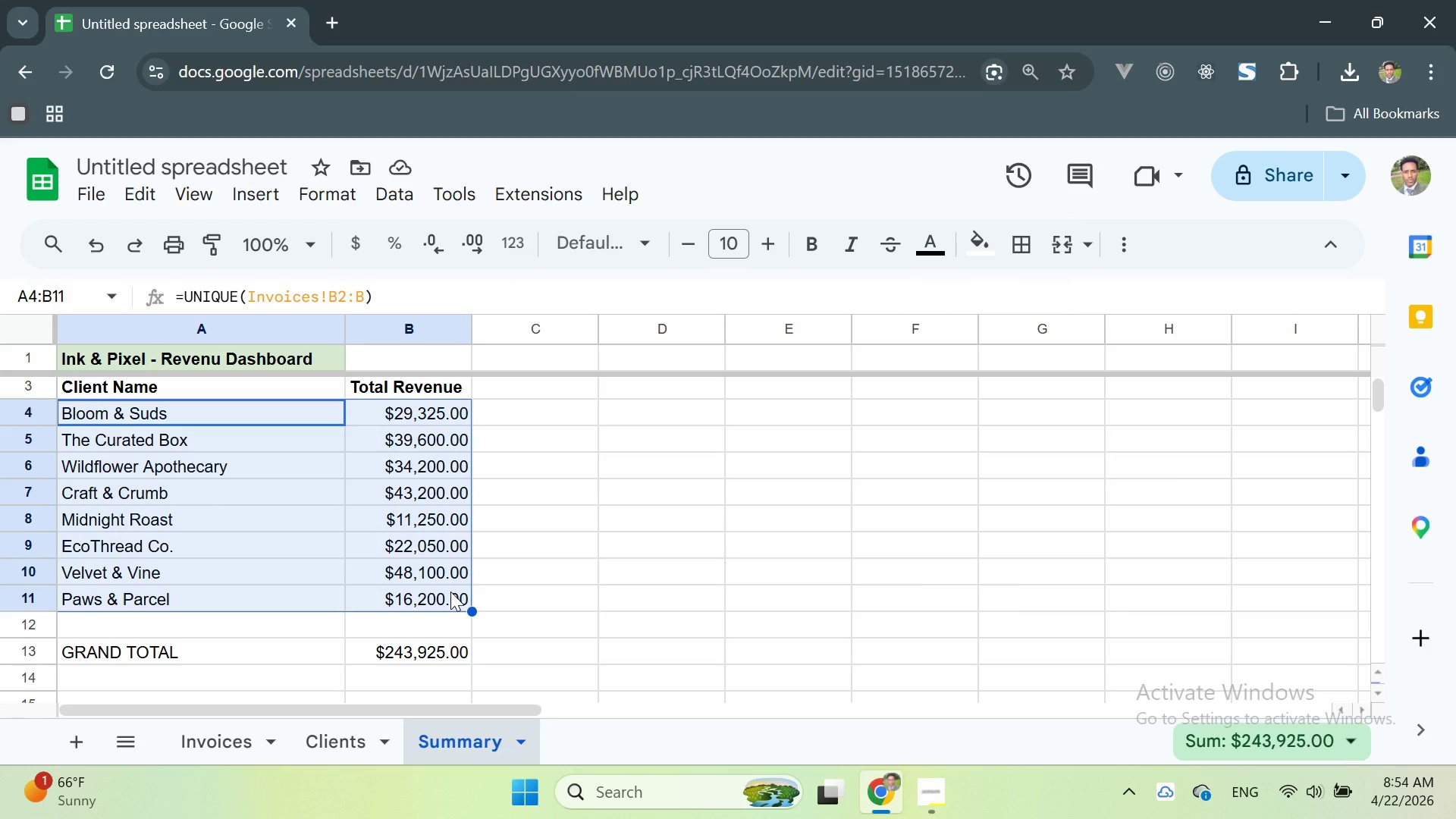 
left_click([263, 187])
 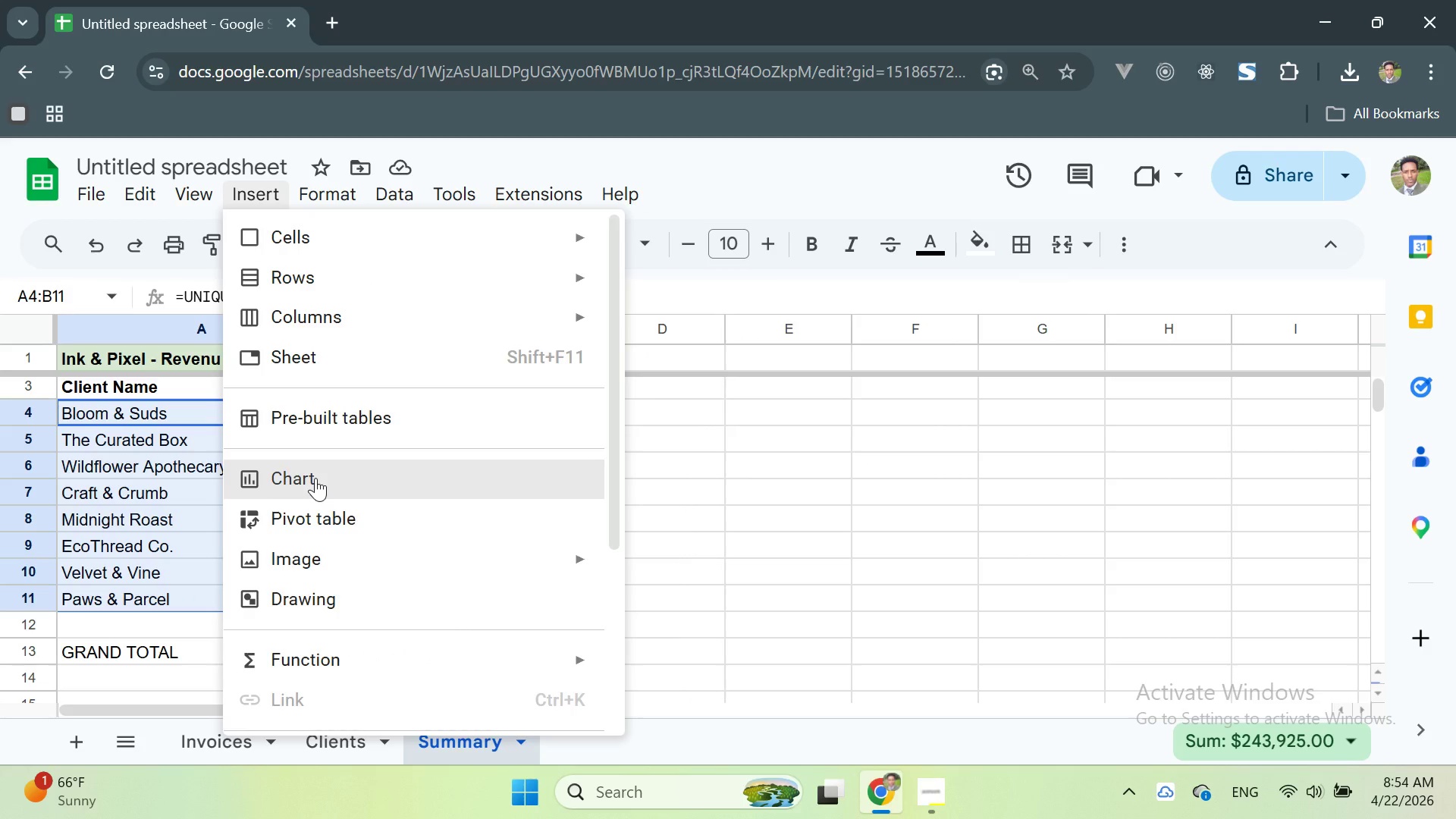 
left_click([315, 478])
 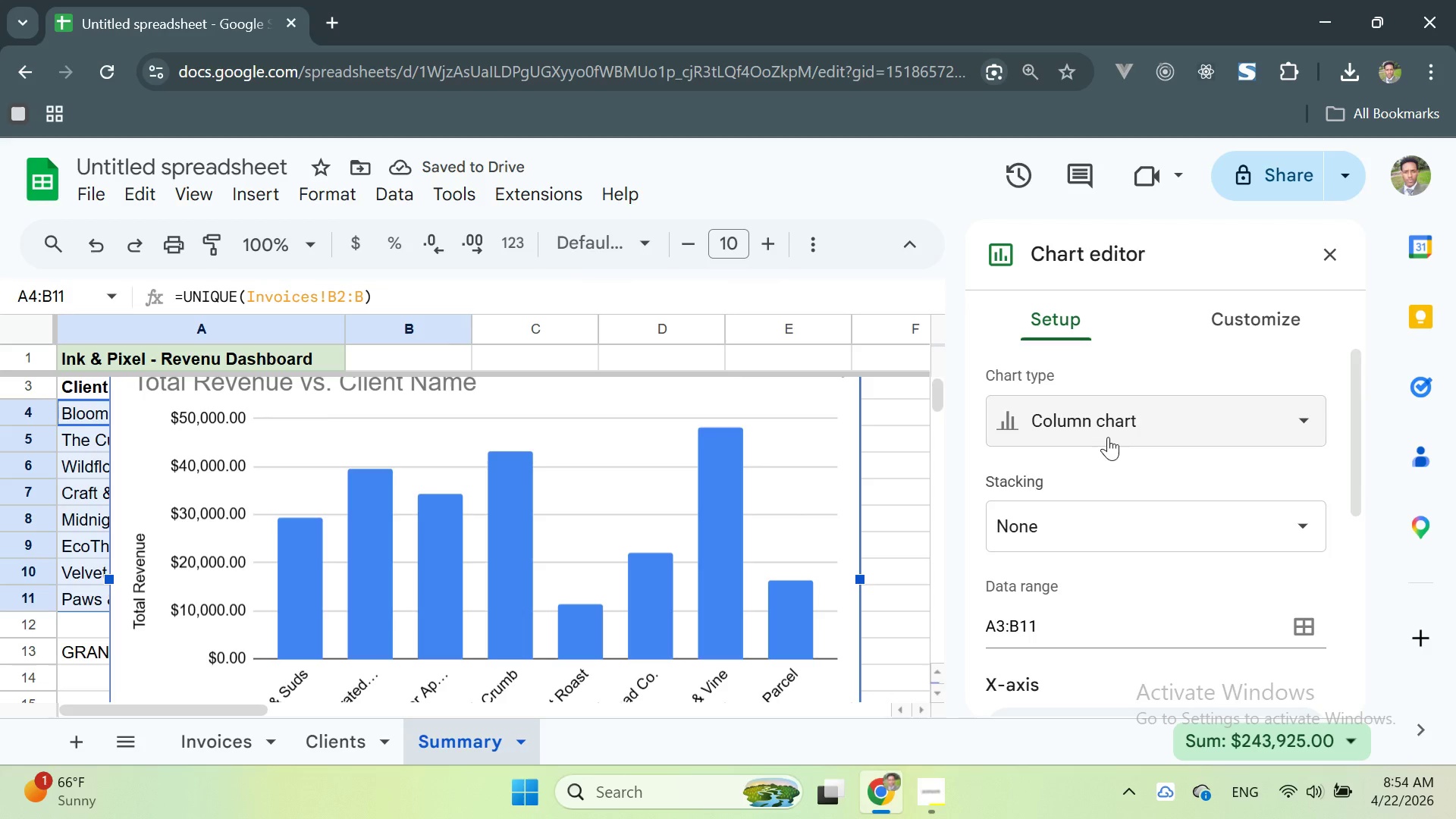 
wait(5.98)
 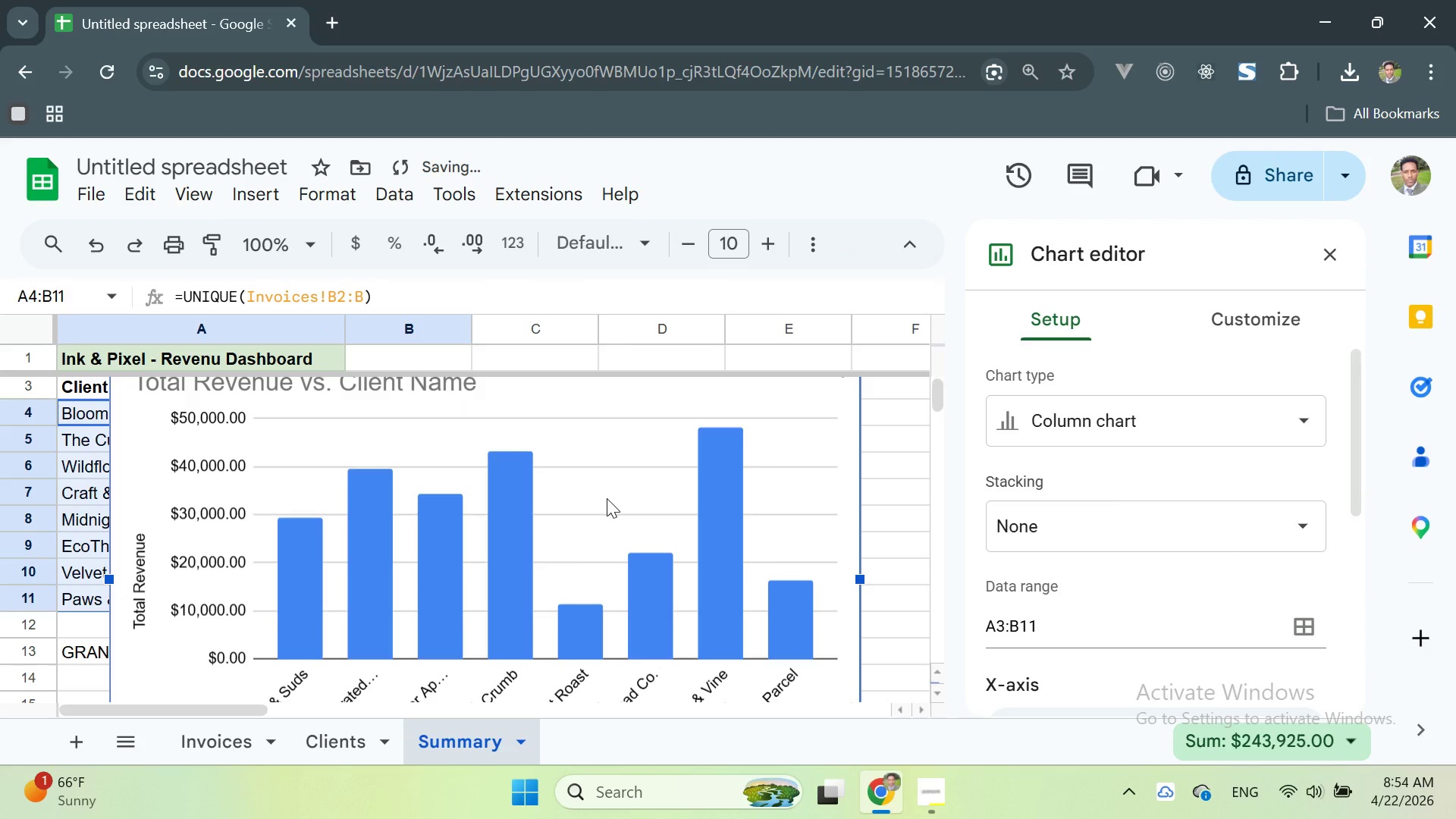 
left_click([1270, 312])
 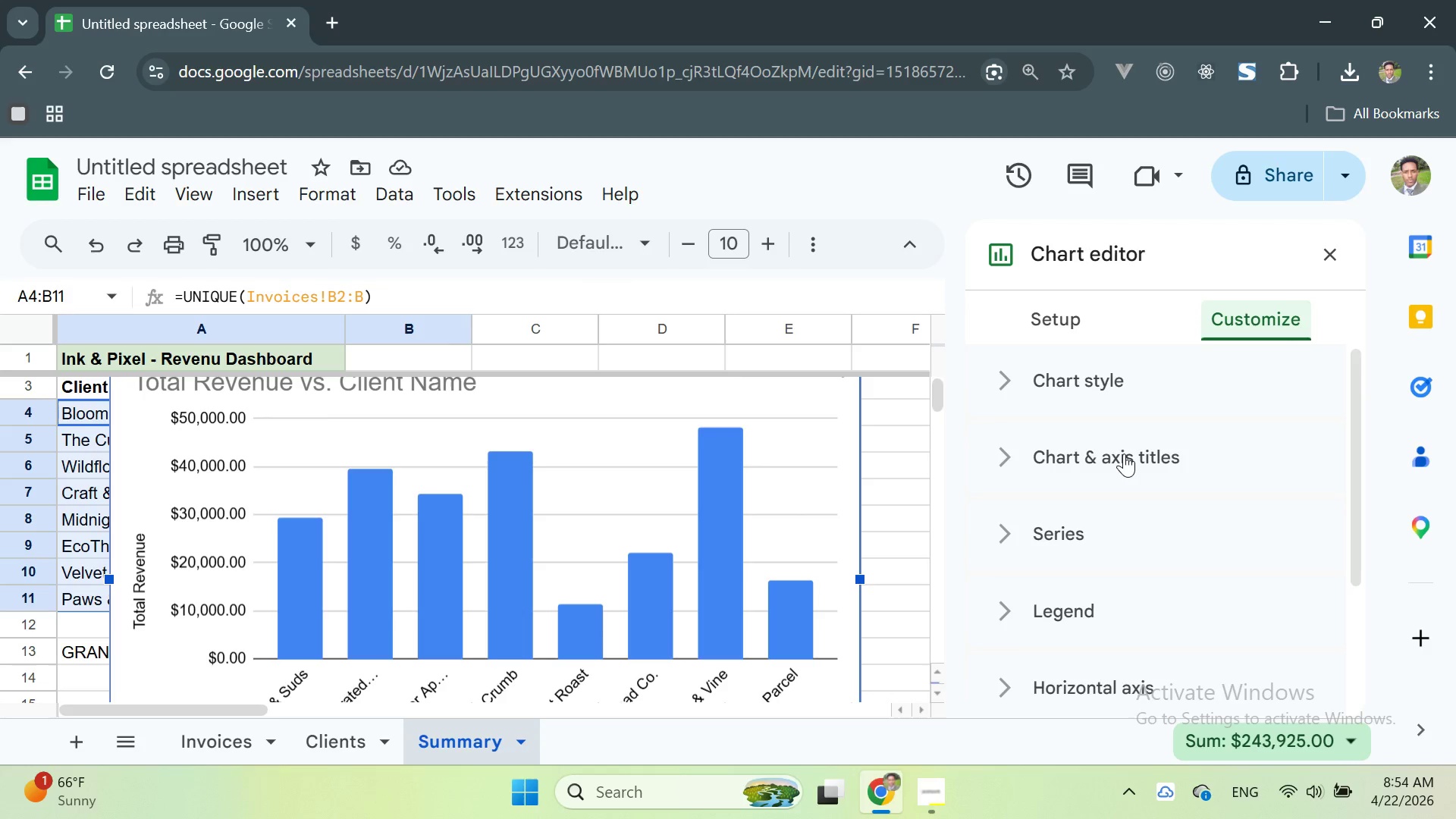 
left_click([1124, 453])
 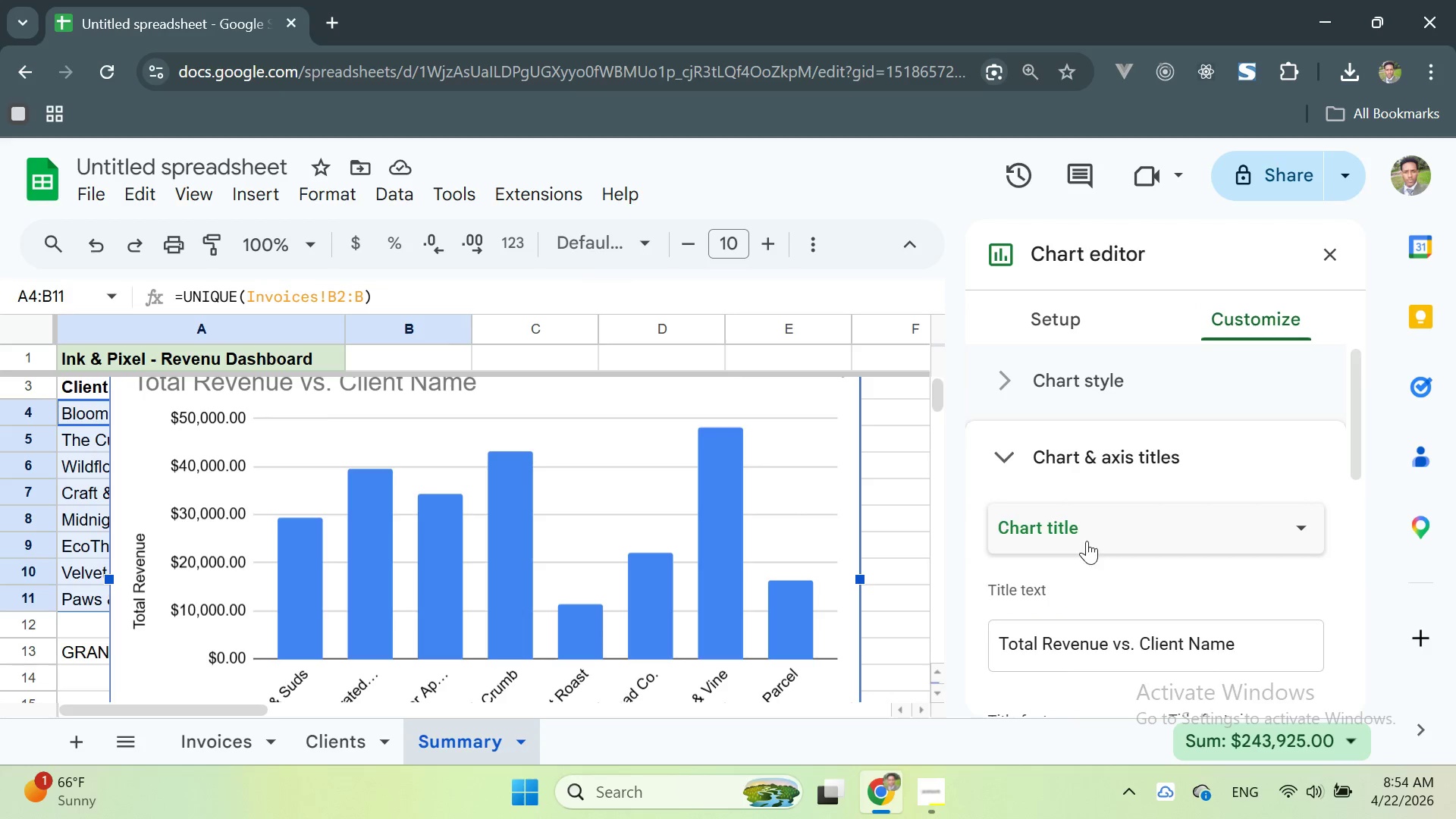 
left_click([1086, 541])
 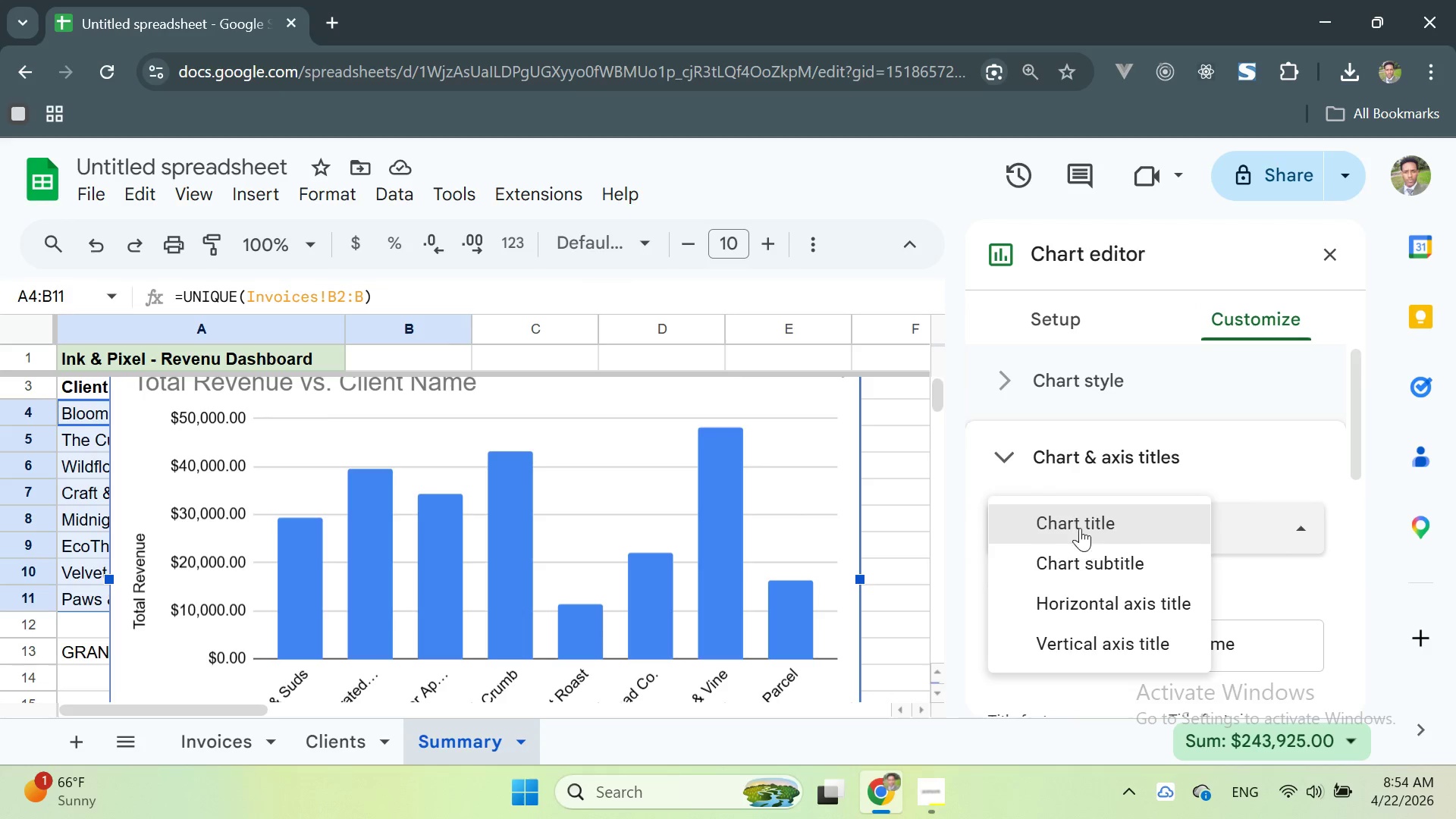 
left_click([1076, 519])
 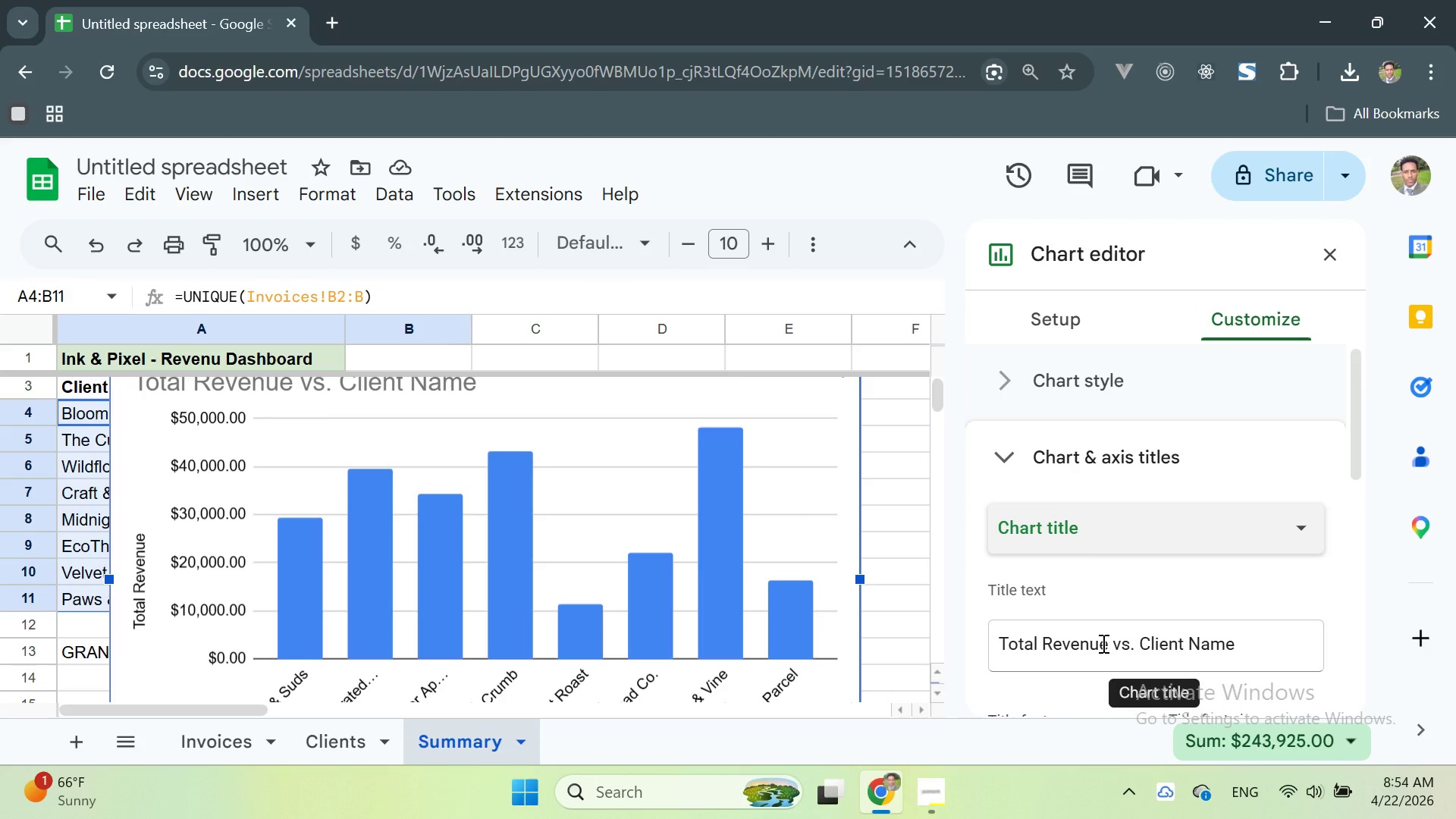 
wait(8.97)
 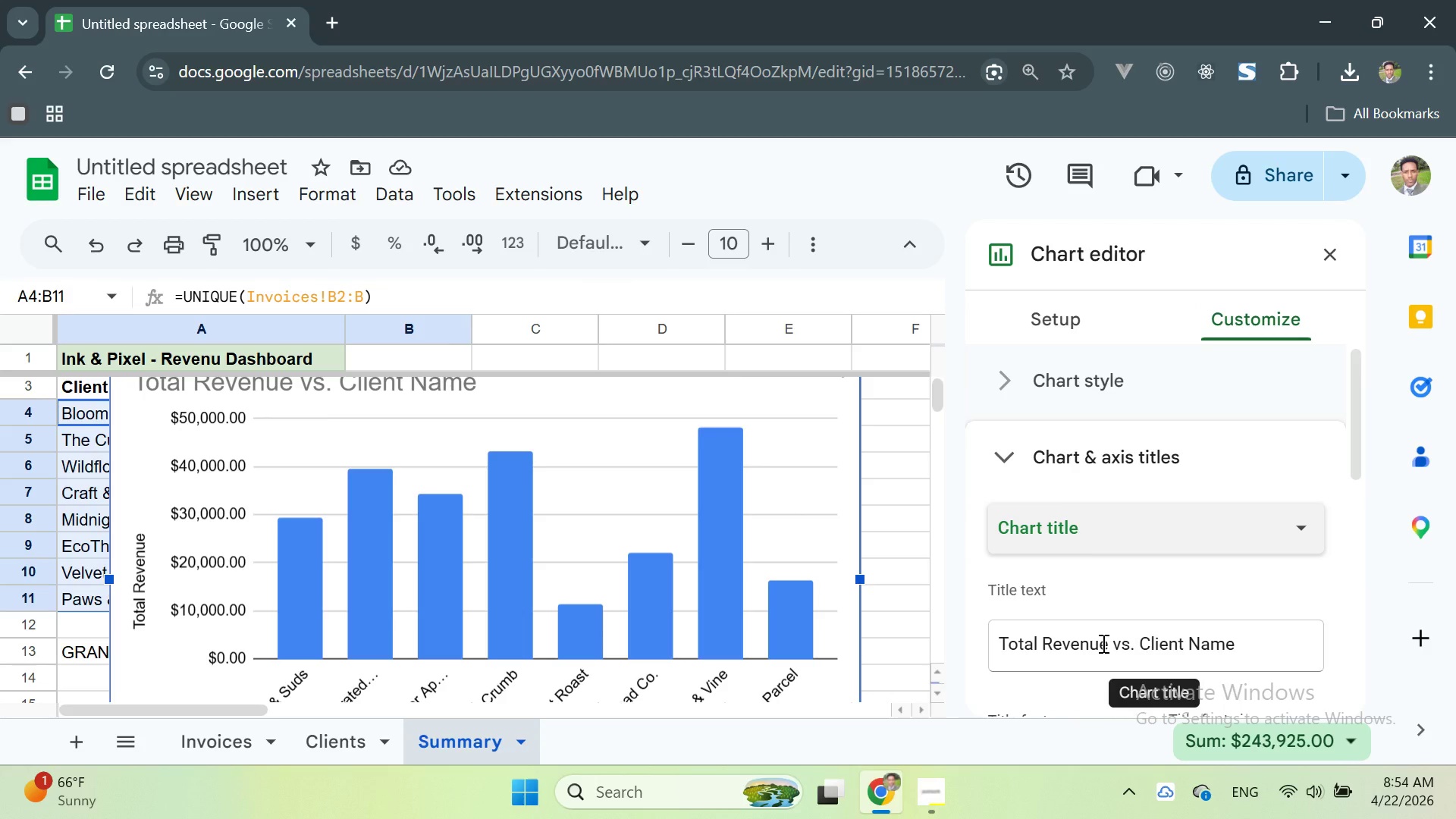 
left_click([1332, 257])
 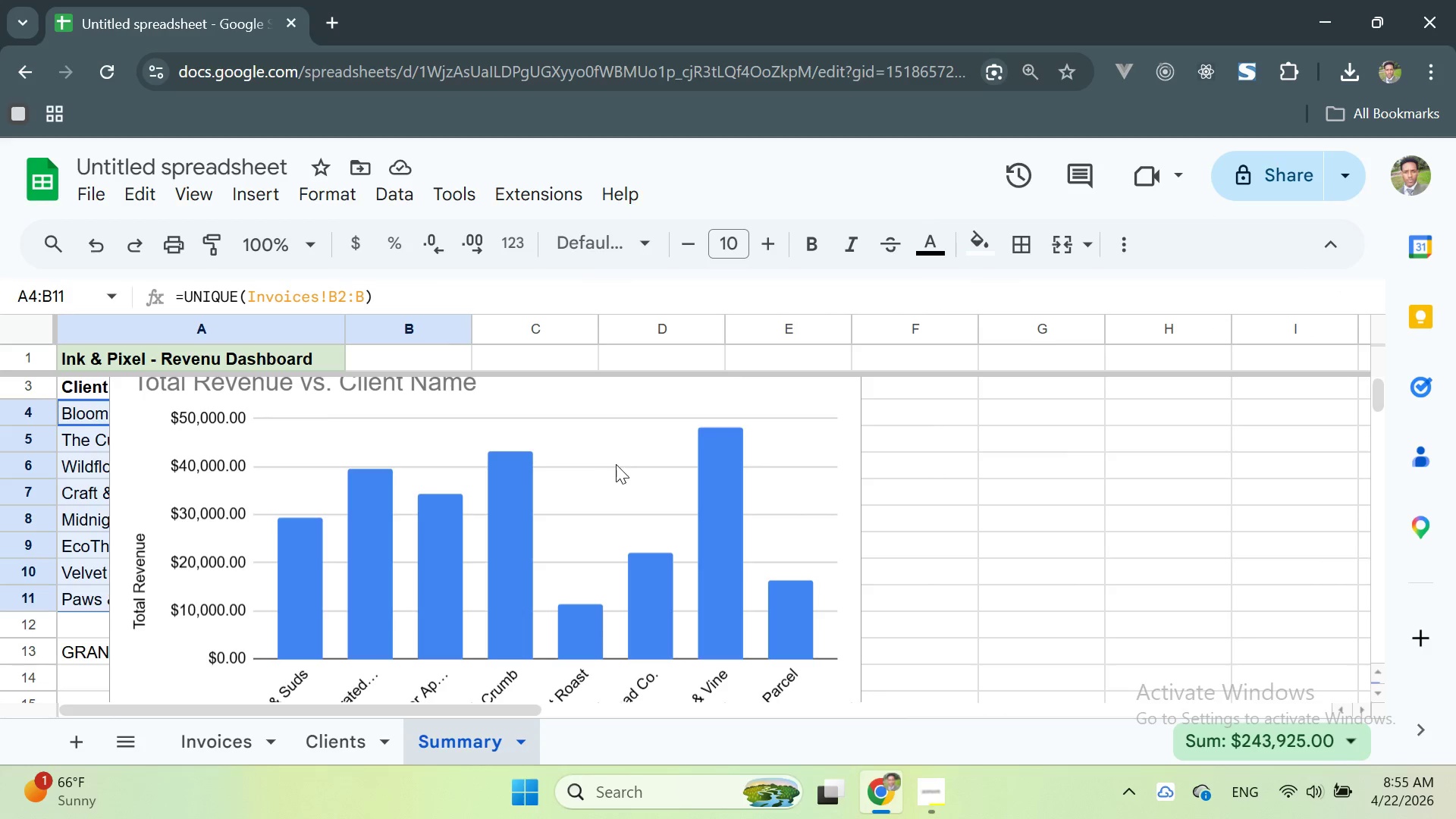 
scroll: coordinate [616, 466], scroll_direction: up, amount: 2.0
 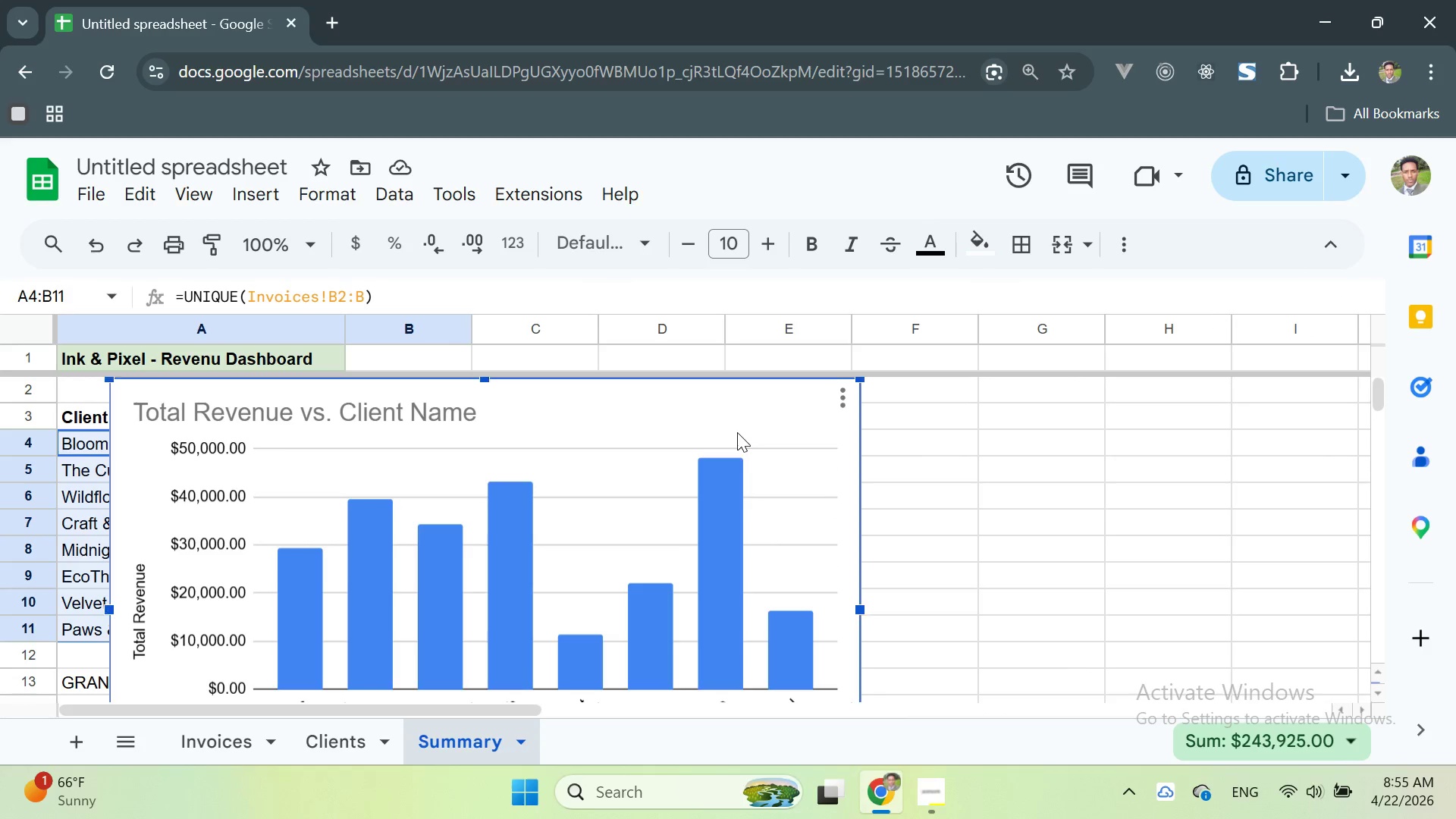 
left_click([843, 396])
 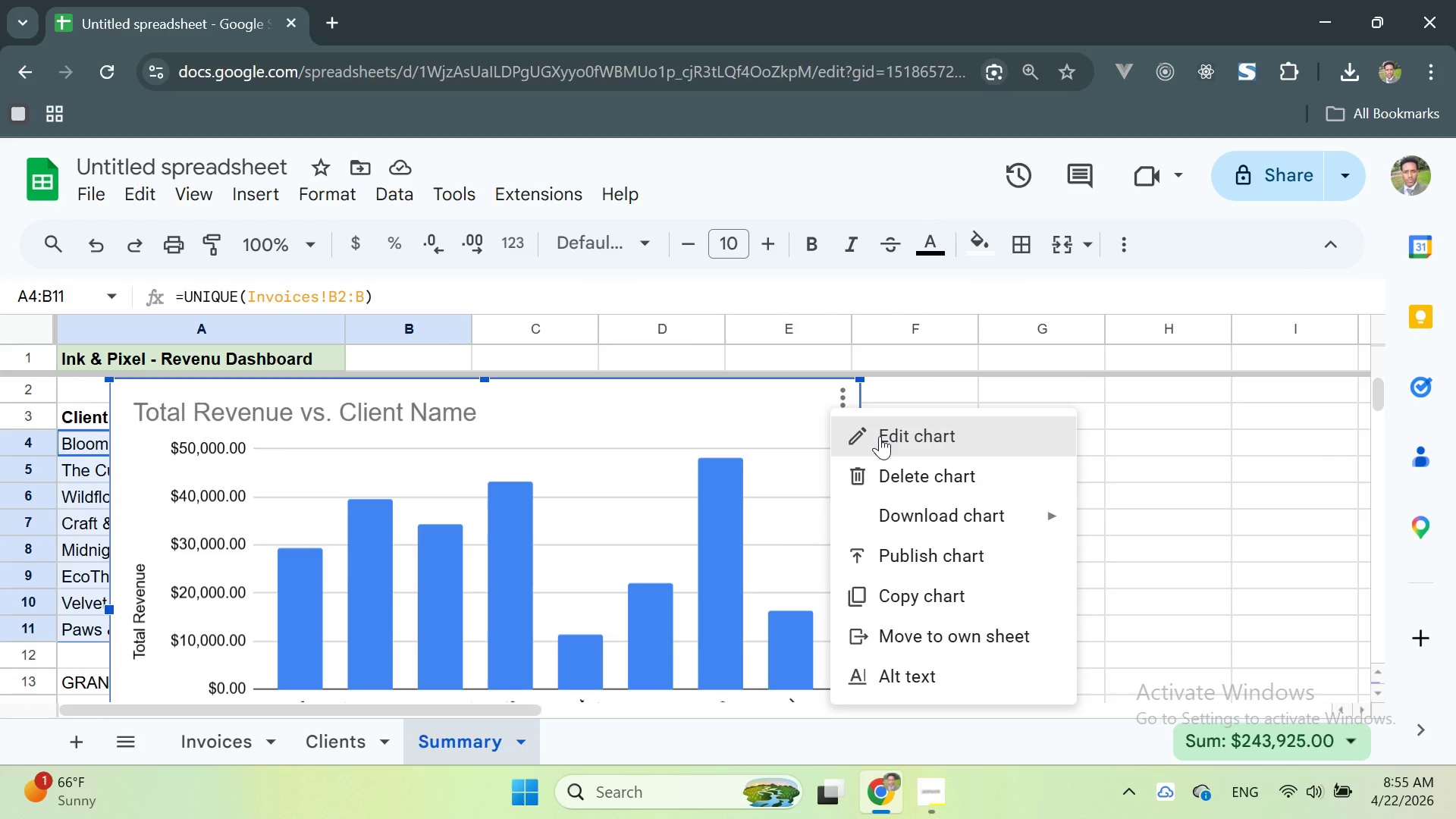 
left_click([880, 433])
 